 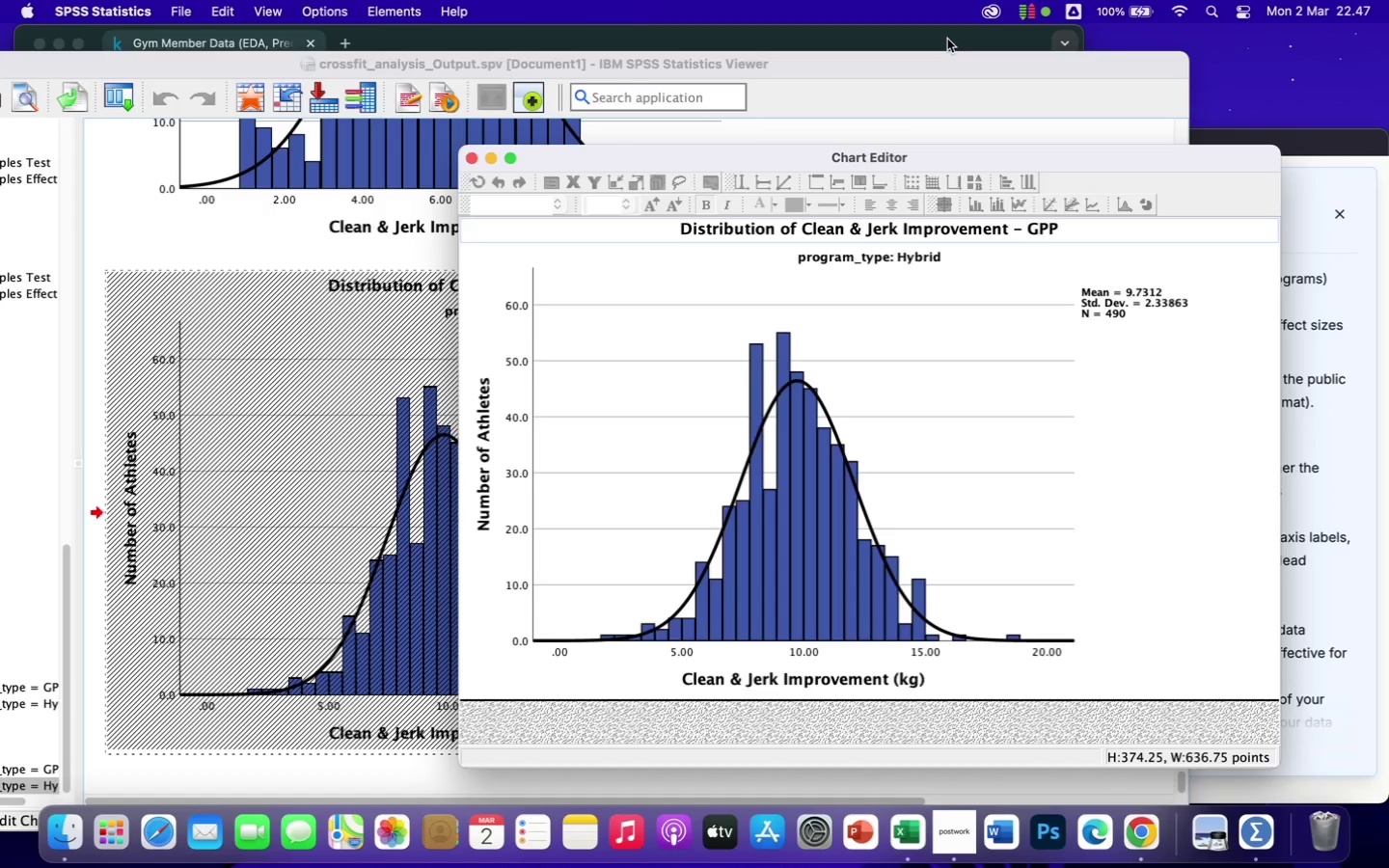 
hold_key(key=ShiftLeft, duration=0.33)
 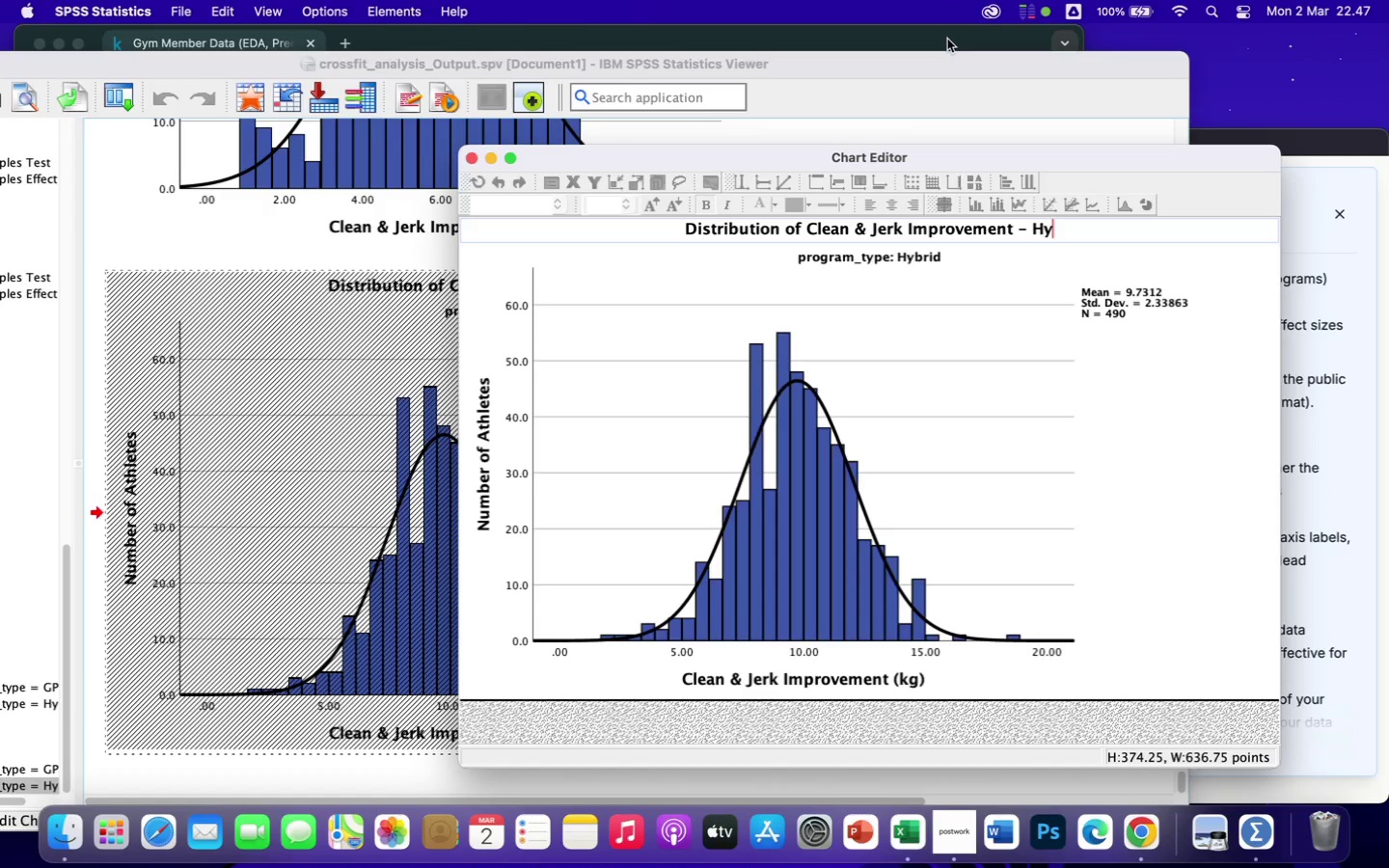 
type(brid)
 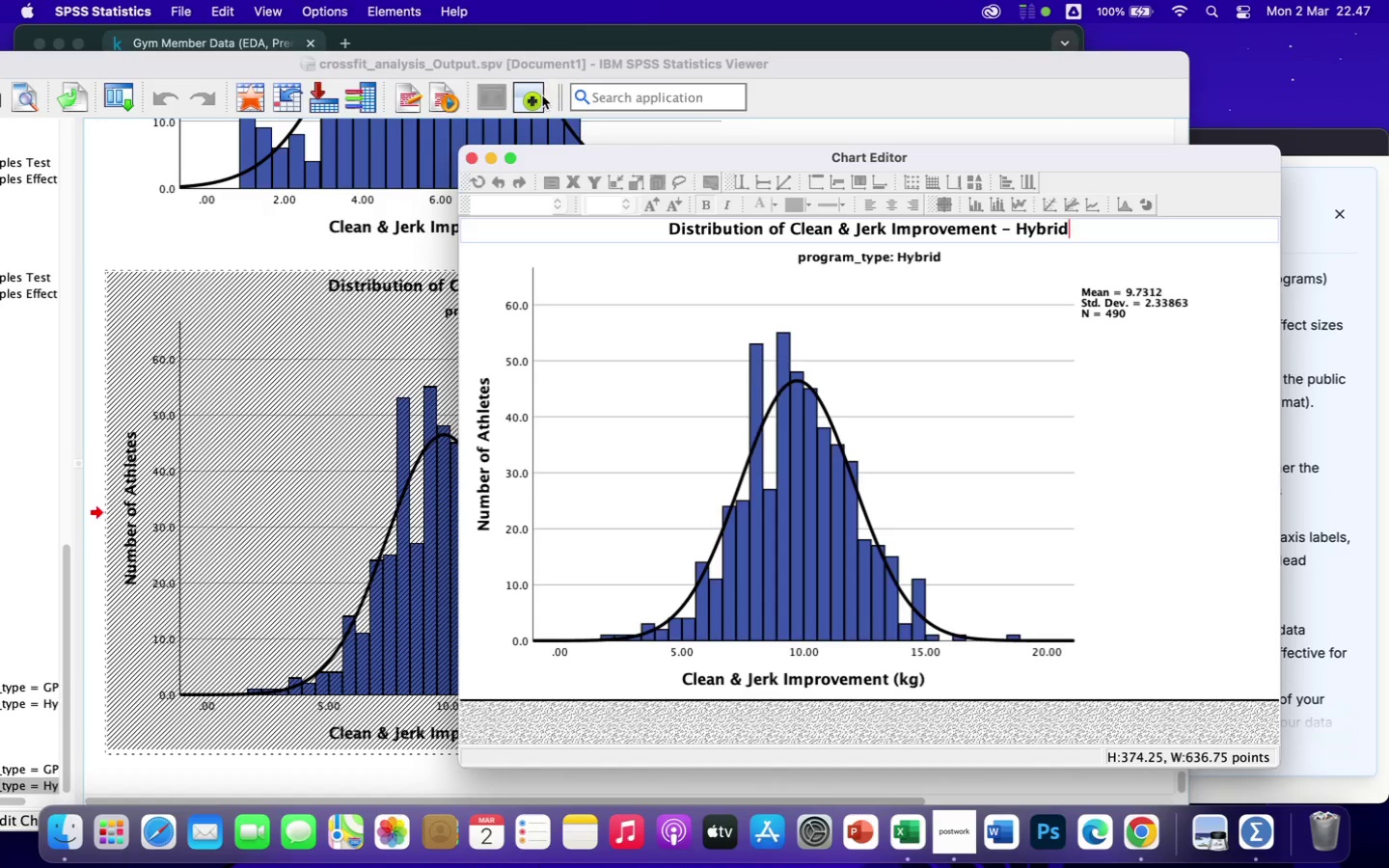 
left_click([472, 158])
 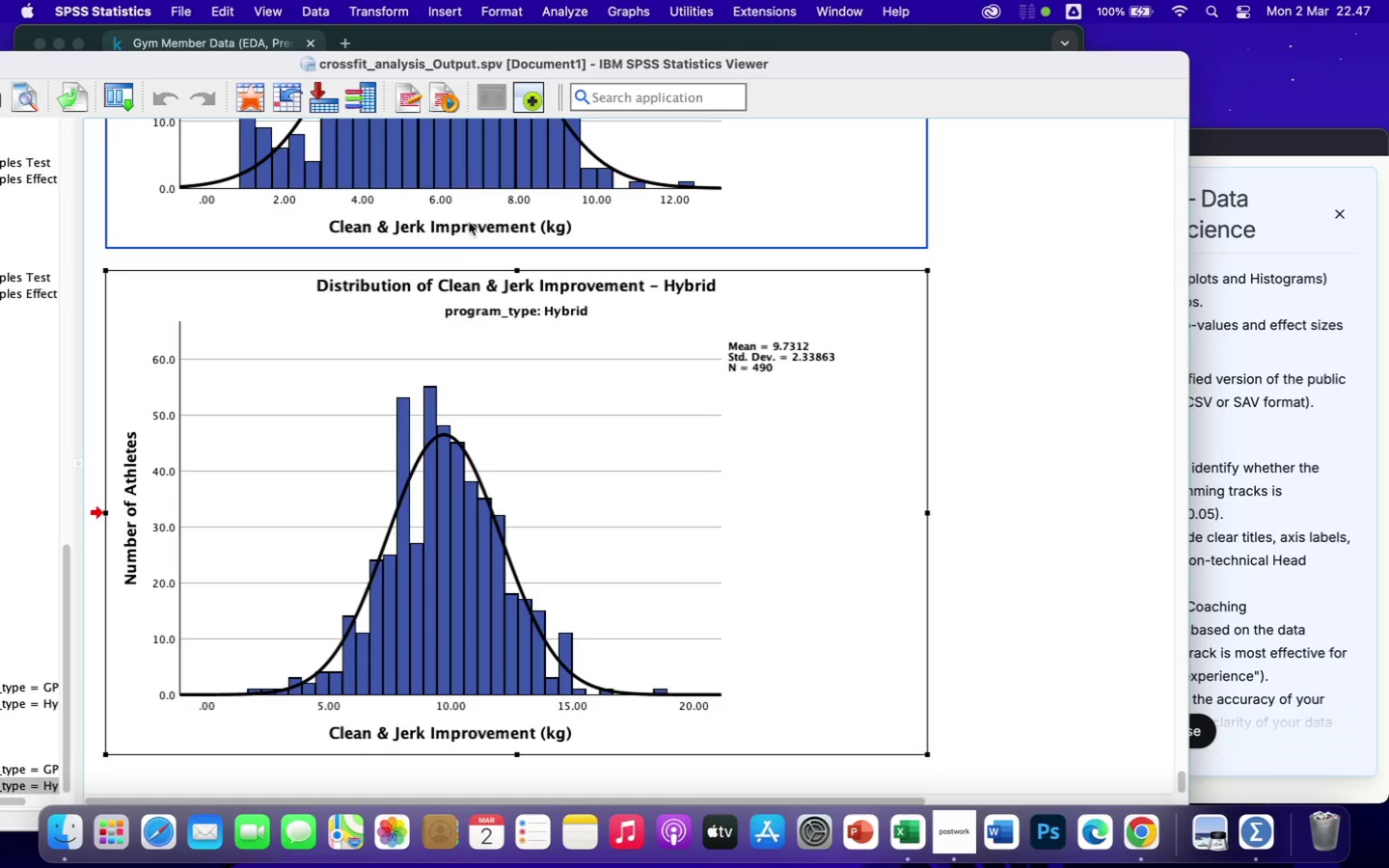 
scroll: coordinate [532, 393], scroll_direction: up, amount: 35.0
 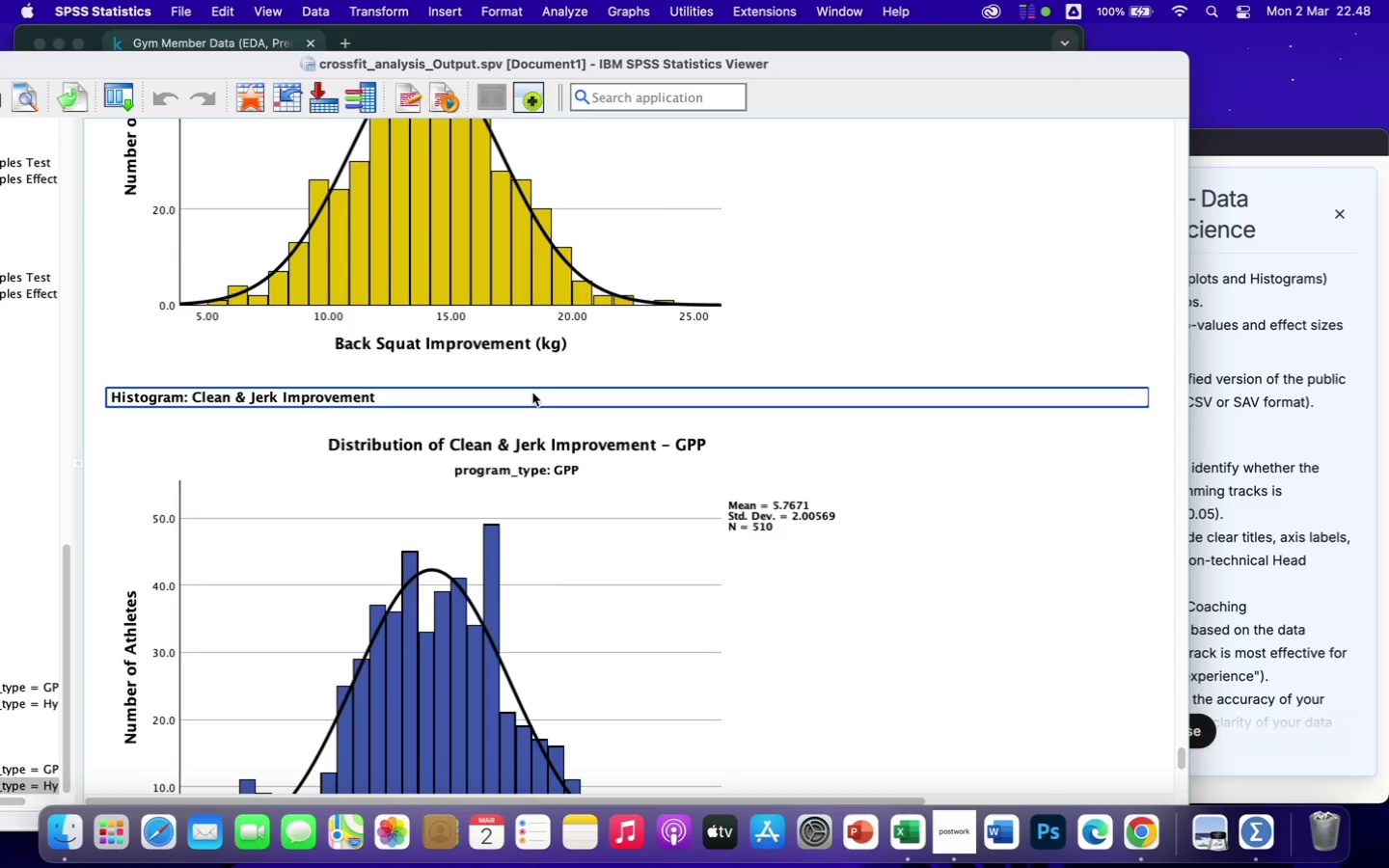 
scroll: coordinate [532, 393], scroll_direction: down, amount: 8.0
 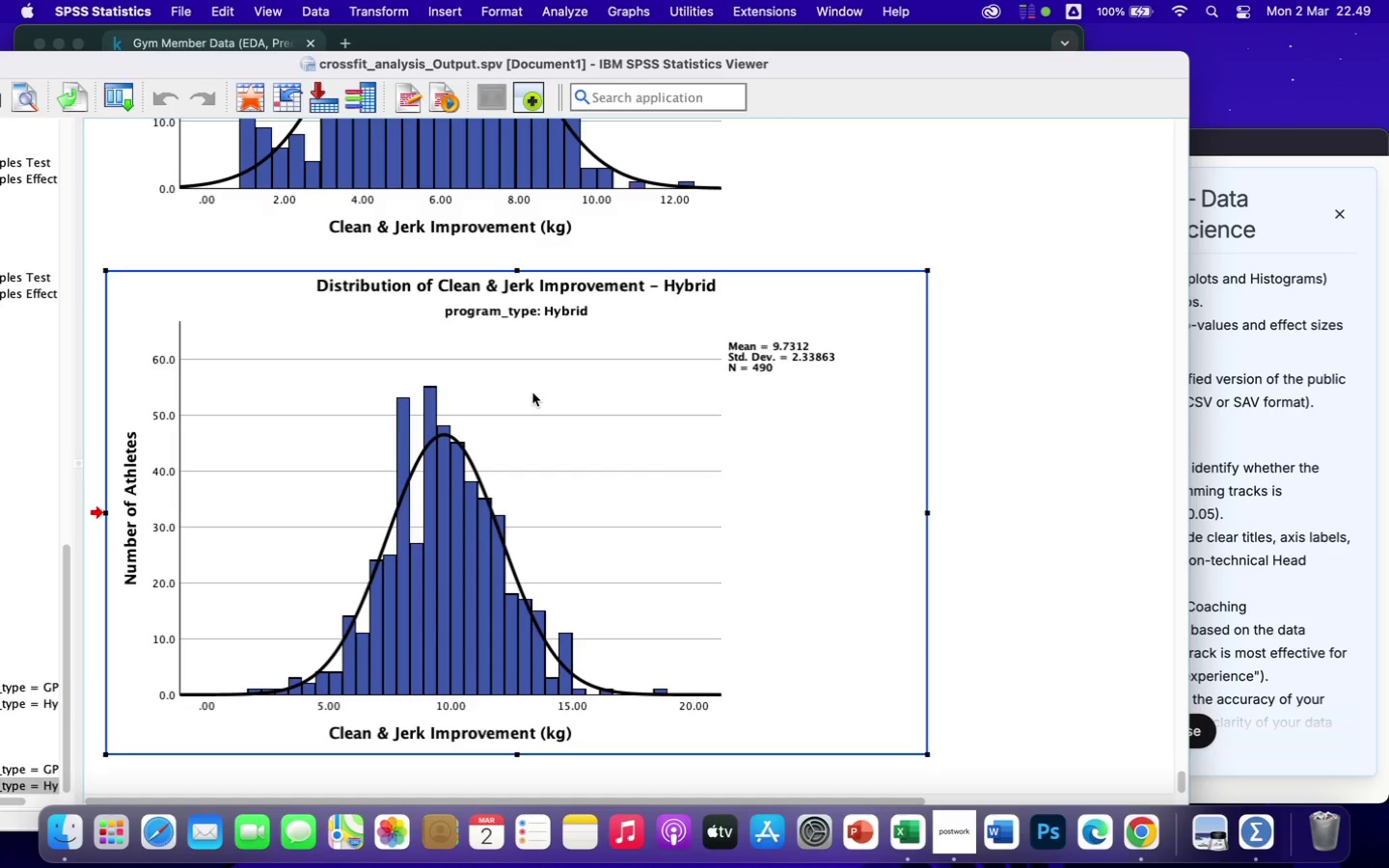 
wait(108.19)
 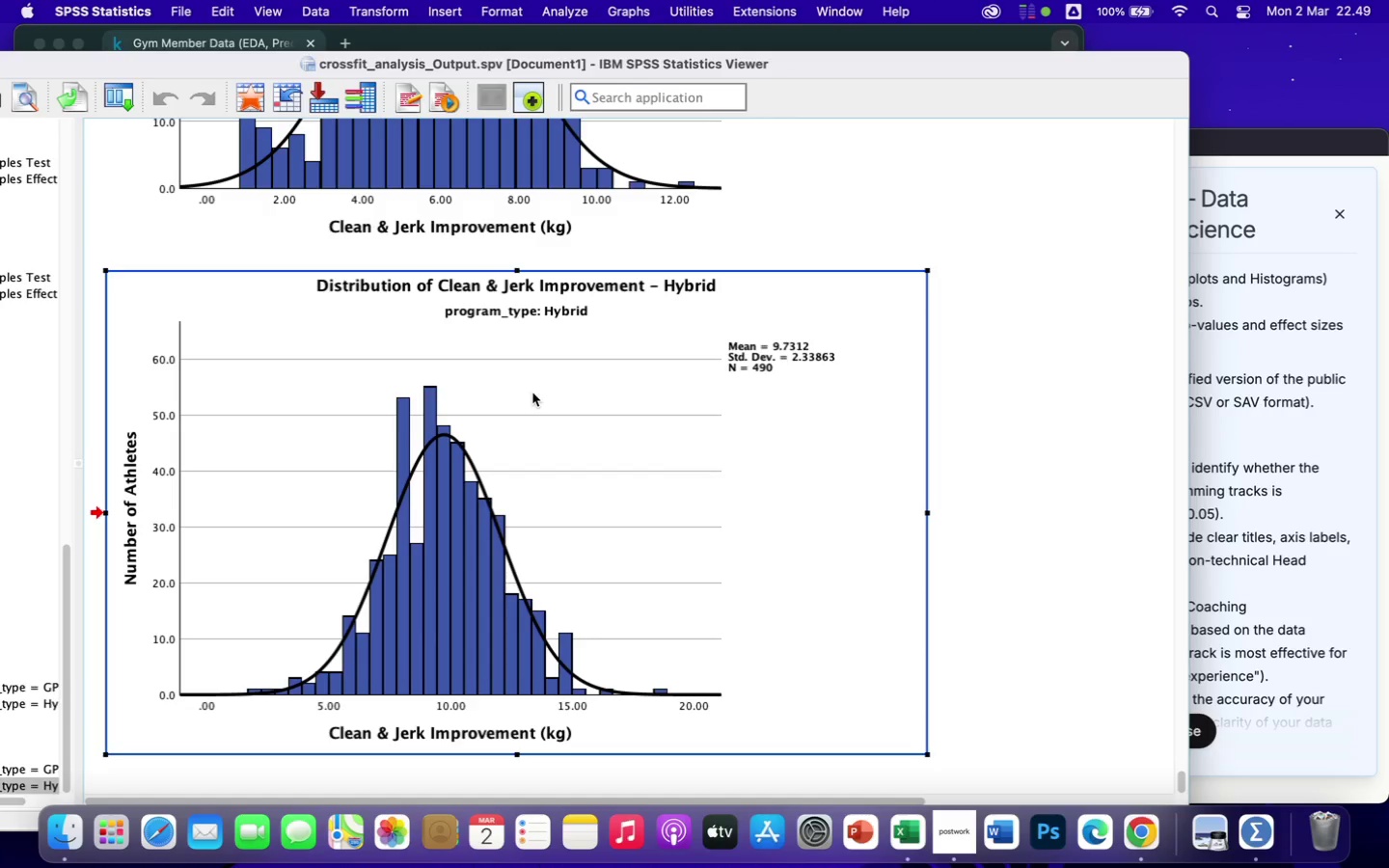 
left_click([1003, 841])
 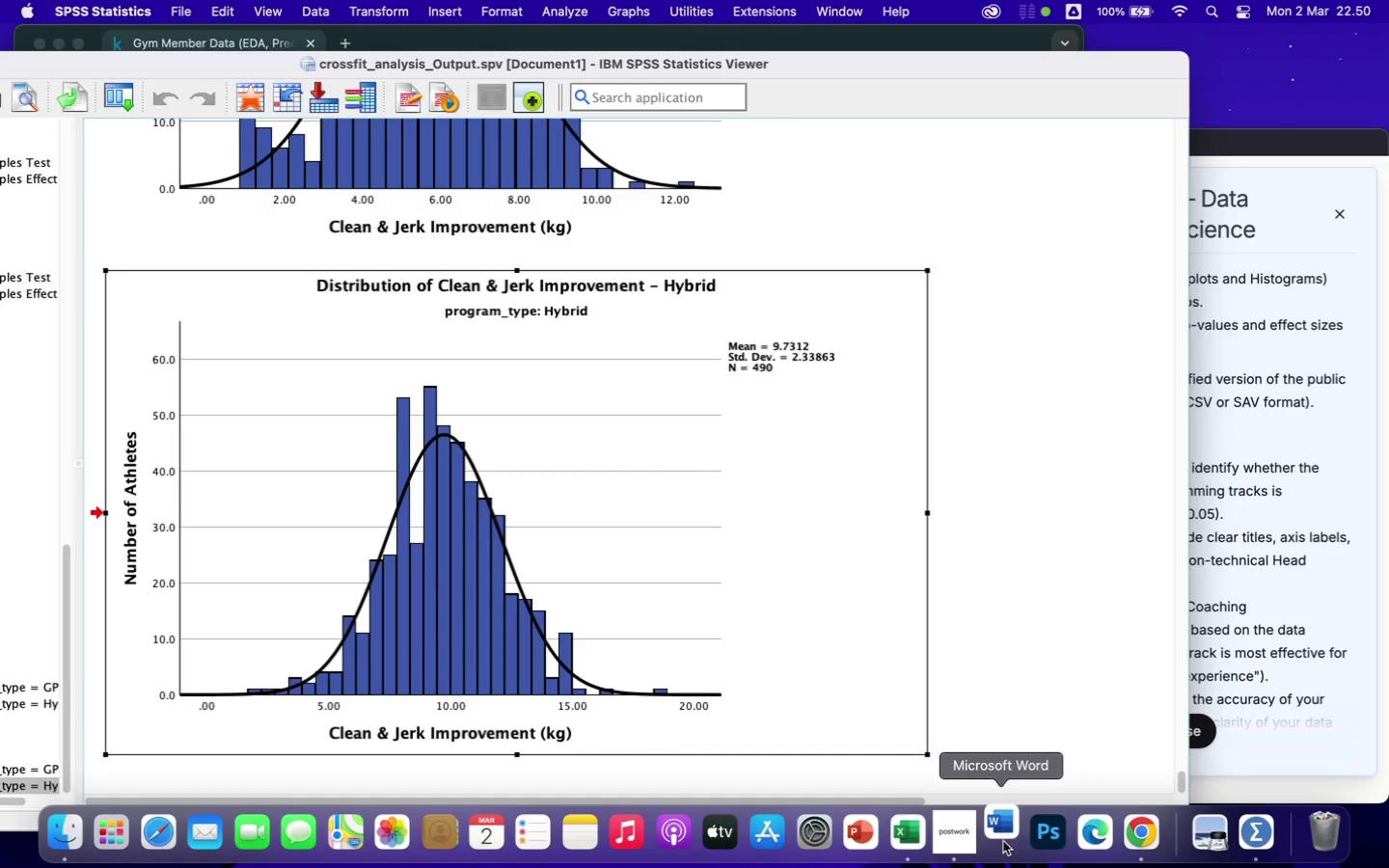 
wait(17.0)
 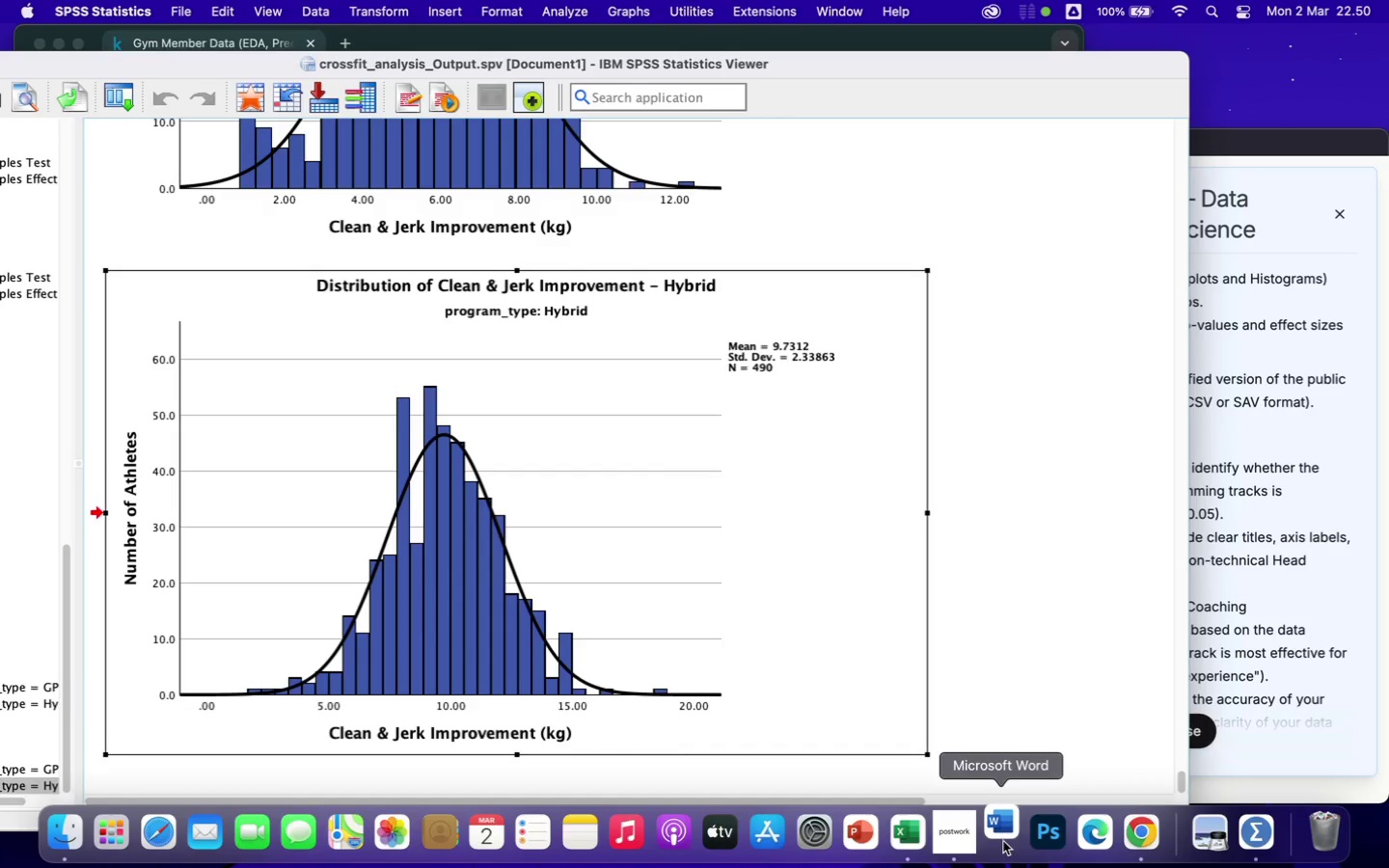 
left_click([1201, 722])
 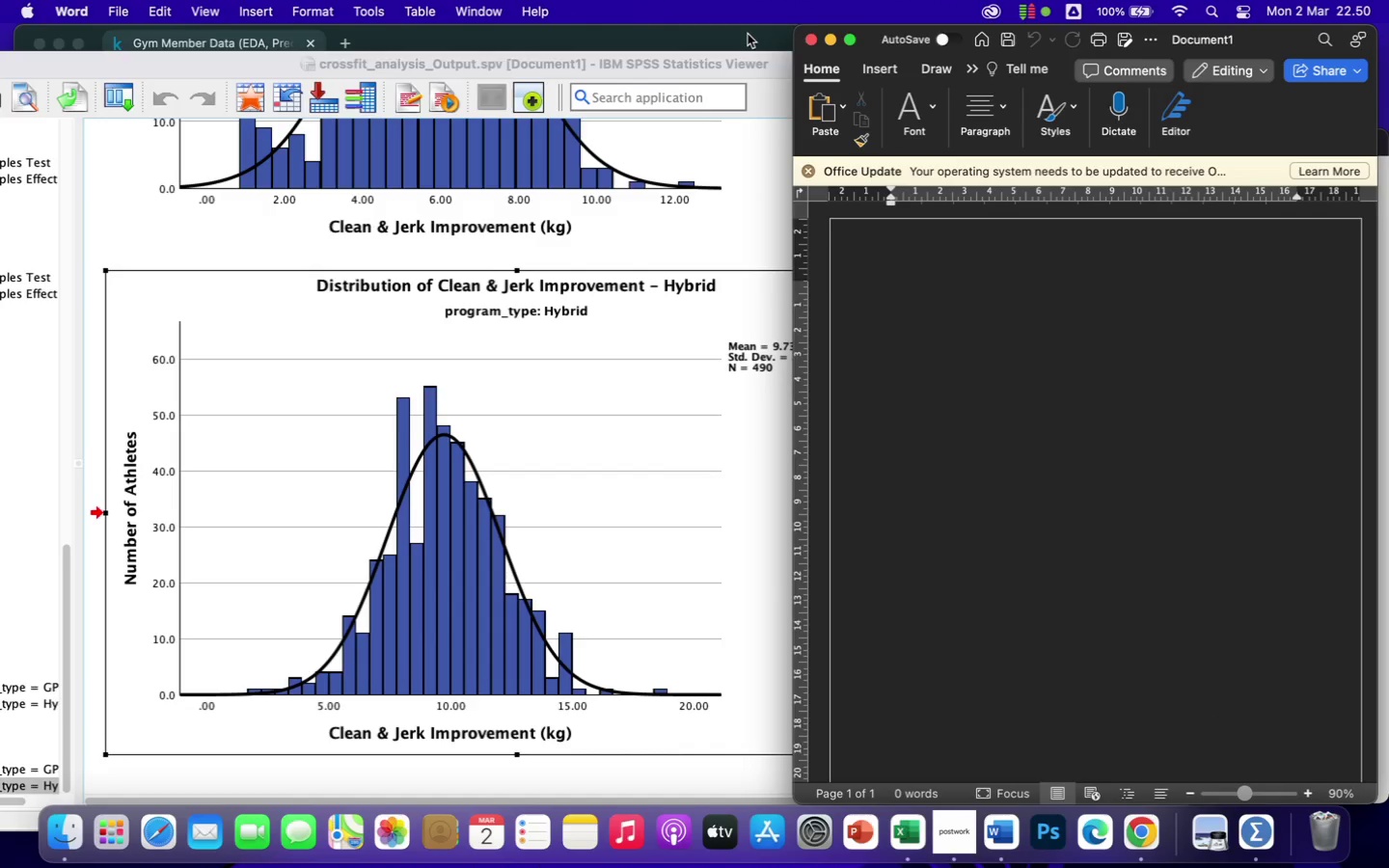 
wait(5.13)
 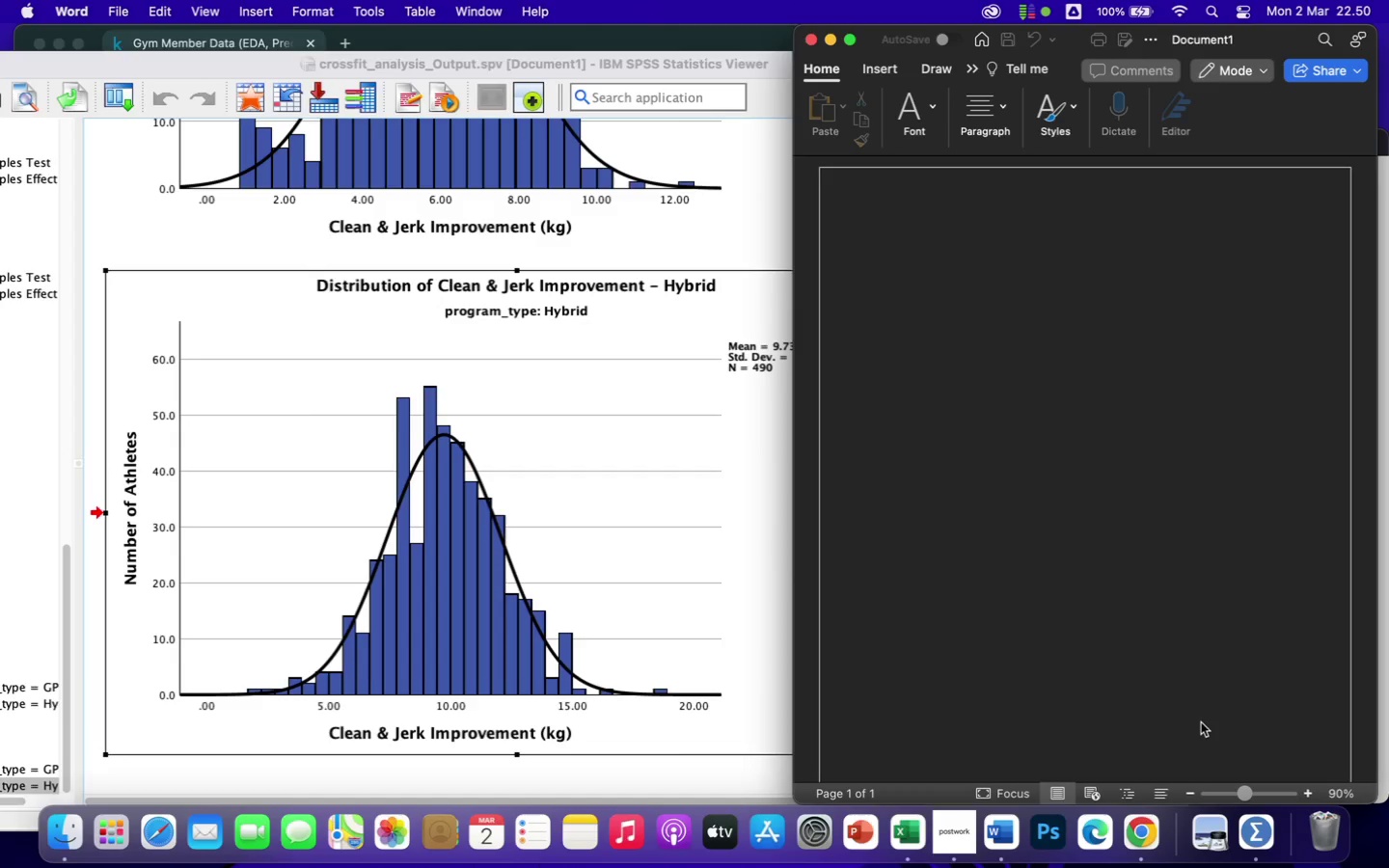 
left_click([776, 59])
 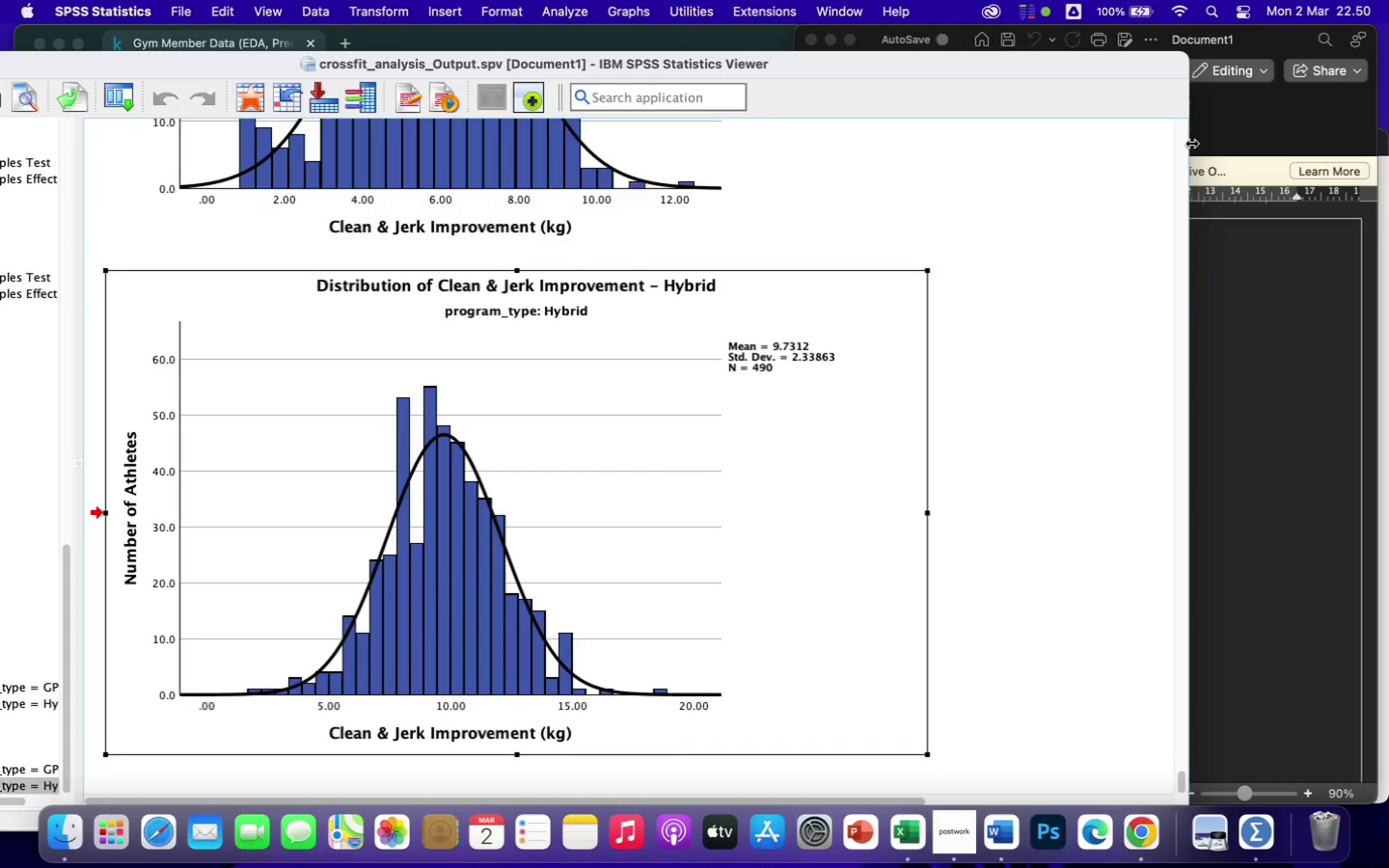 
left_click_drag(start_coordinate=[1189, 143], to_coordinate=[931, 173])
 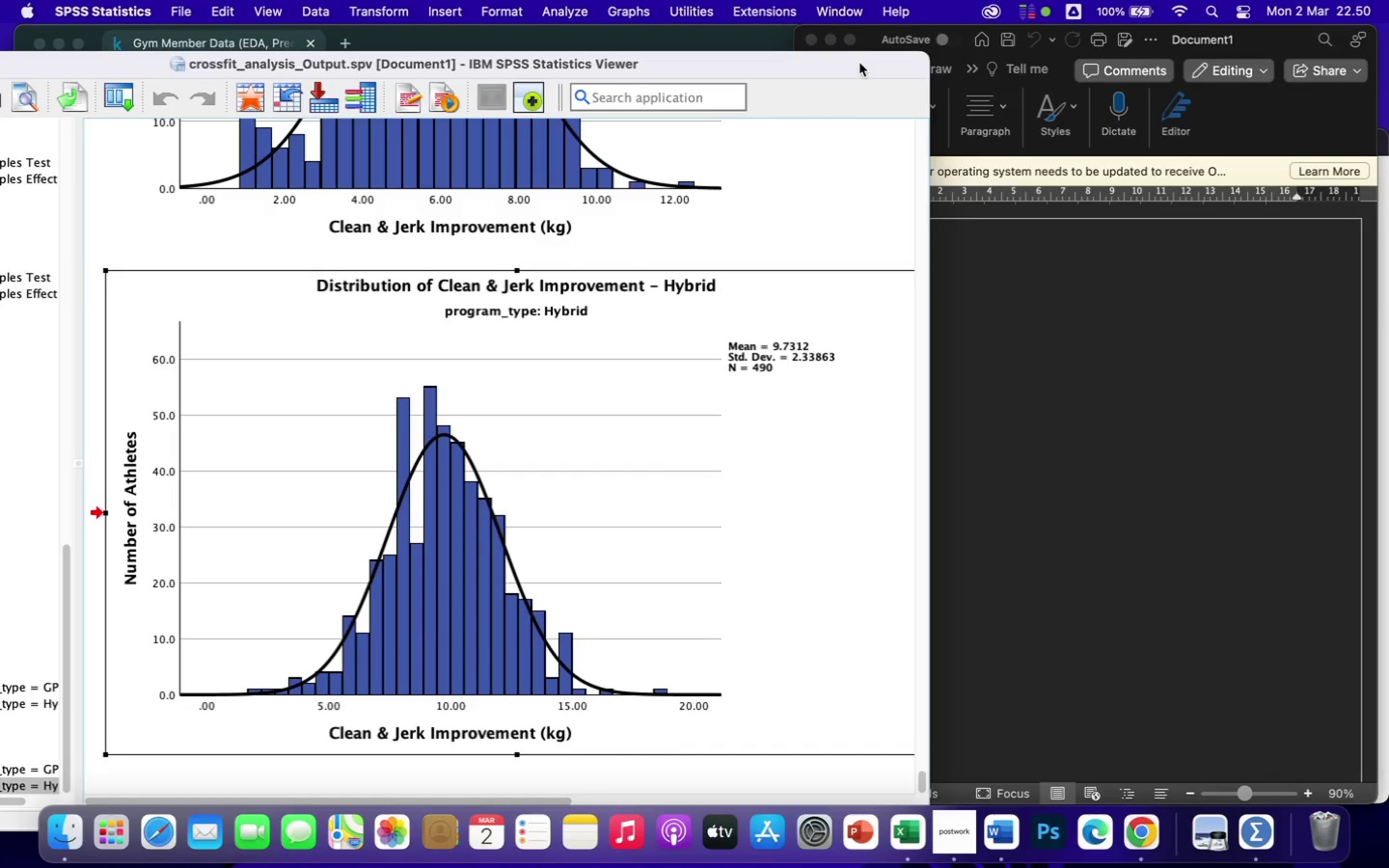 
left_click_drag(start_coordinate=[859, 66], to_coordinate=[819, 17])
 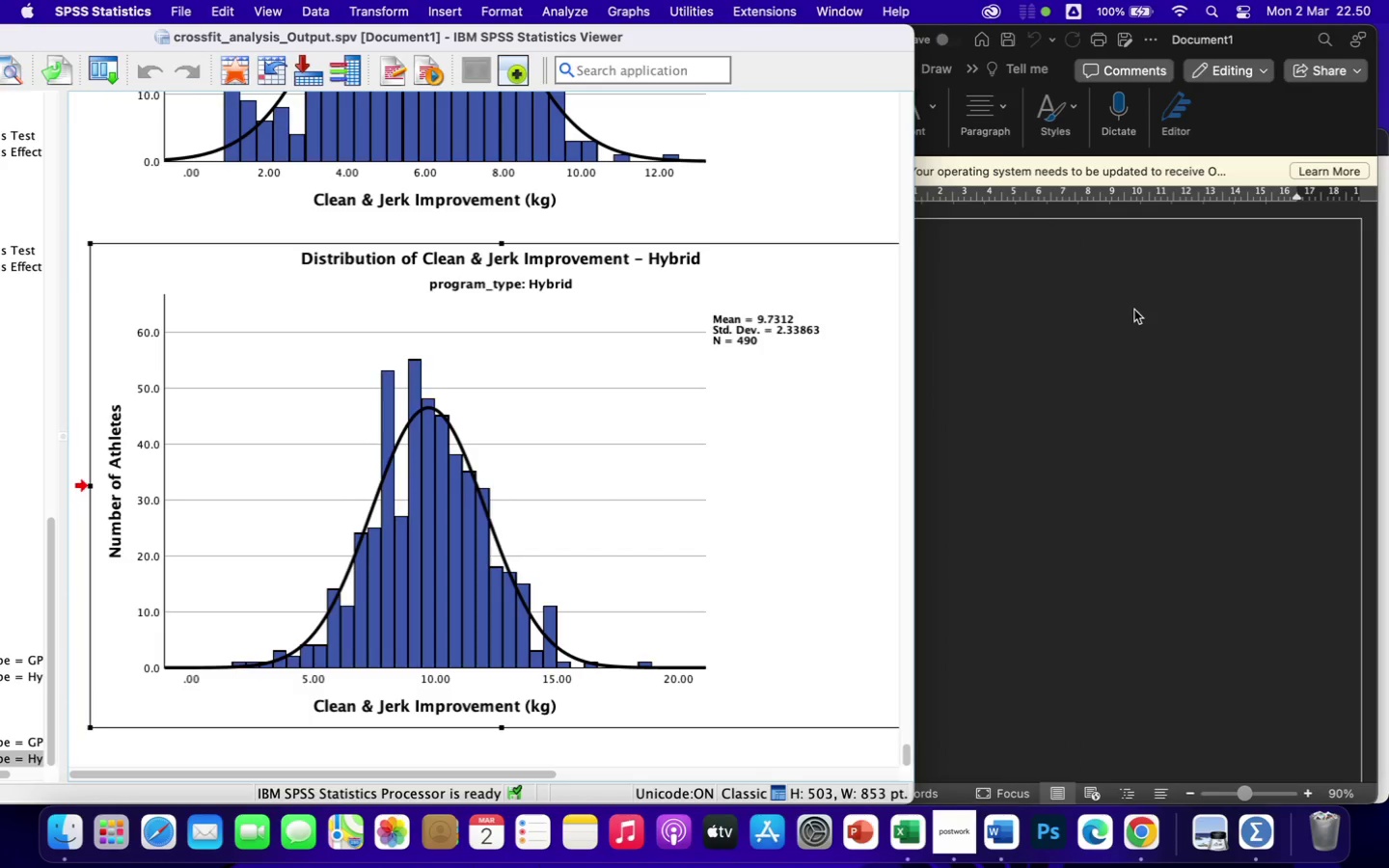 
left_click([1134, 310])
 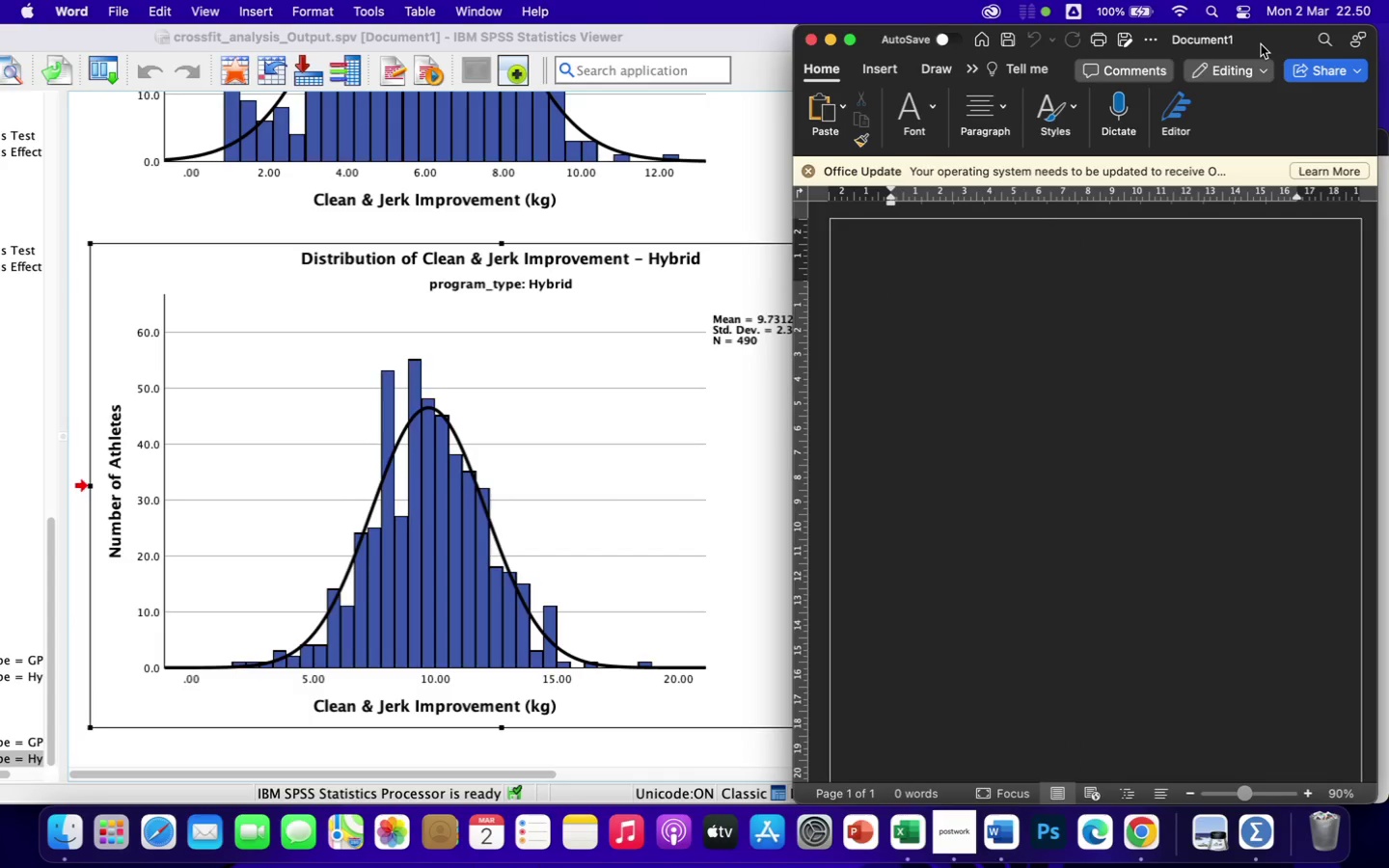 
left_click_drag(start_coordinate=[1261, 41], to_coordinate=[1267, 41])
 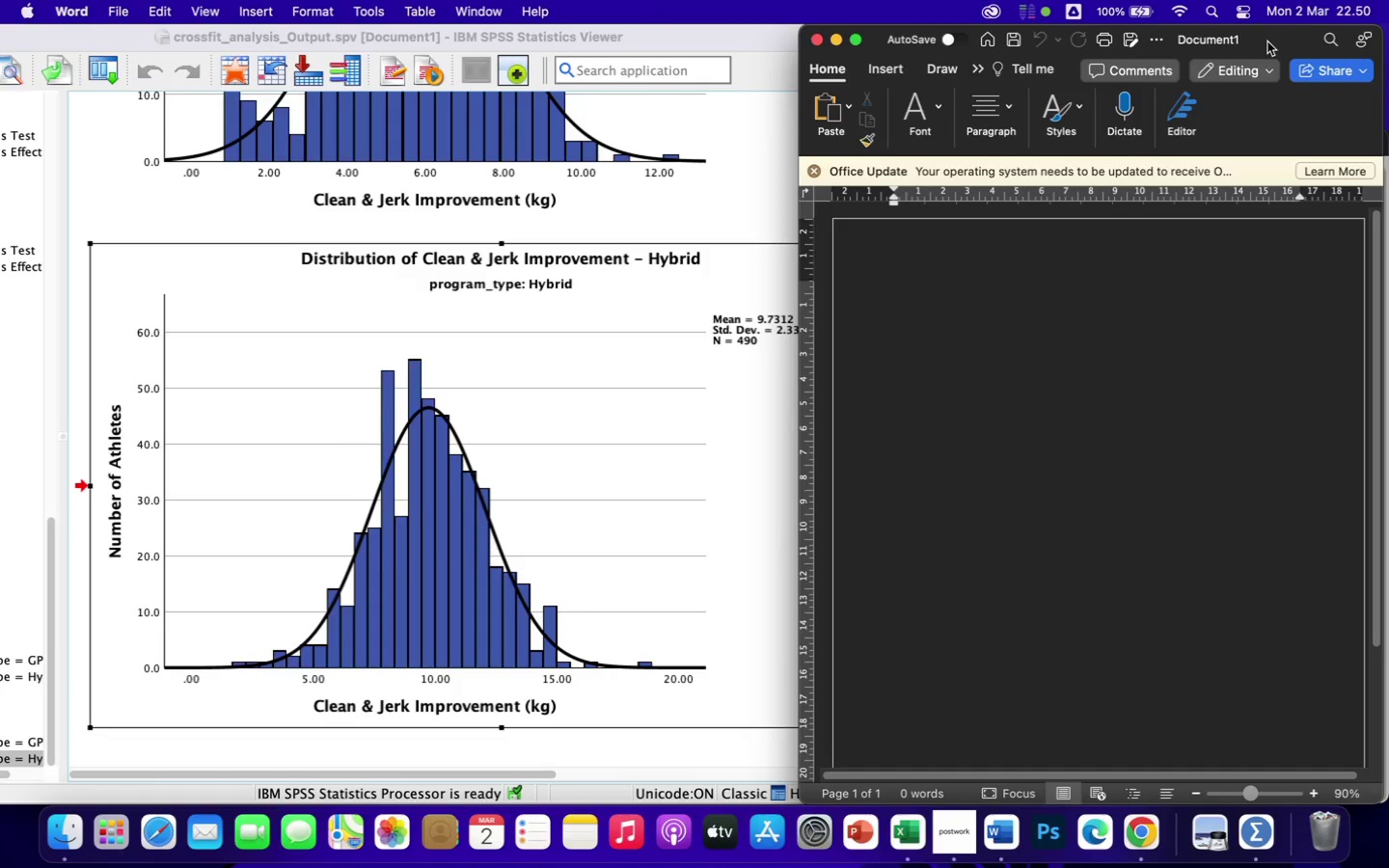 
wait(31.22)
 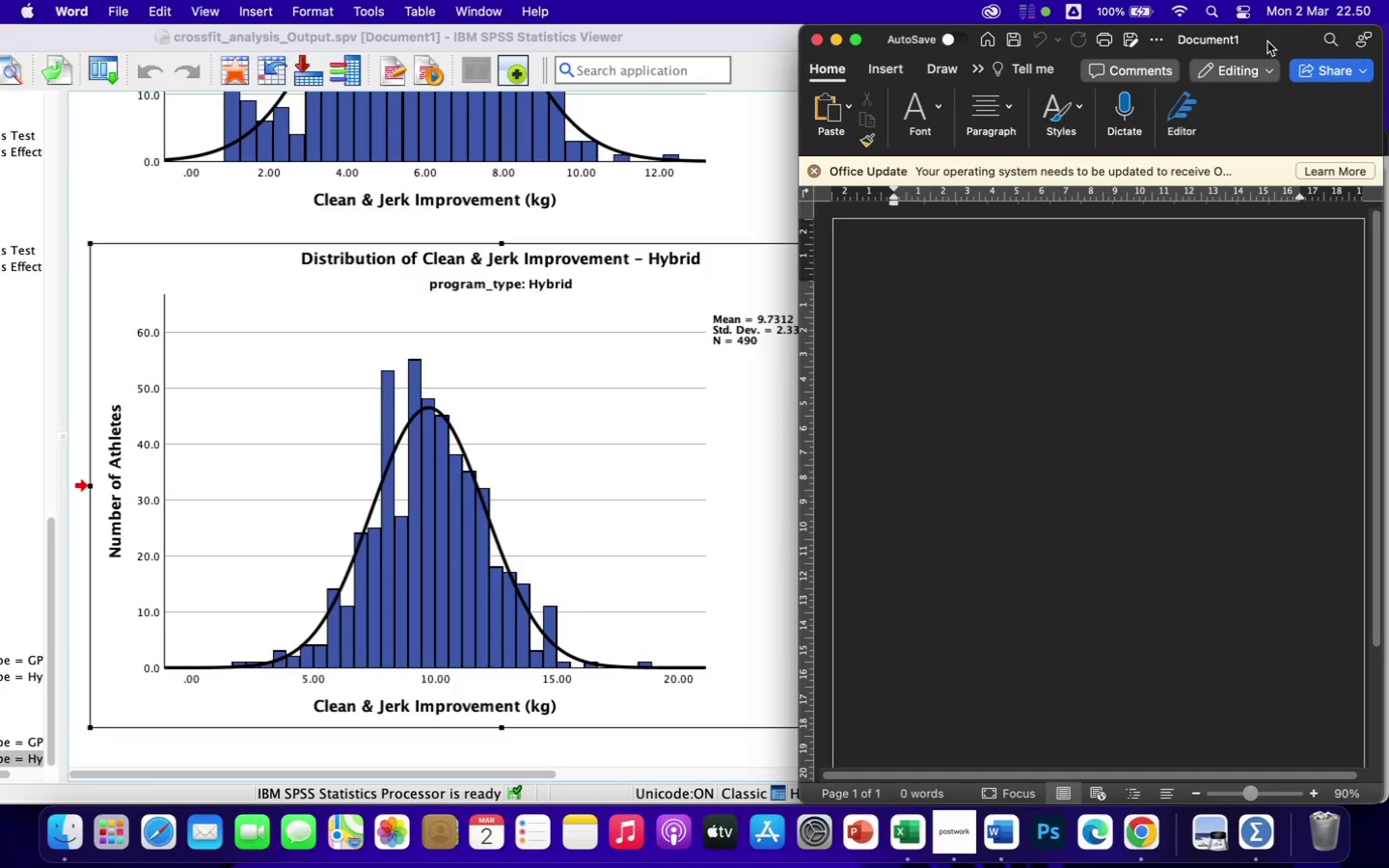 
left_click([909, 194])
 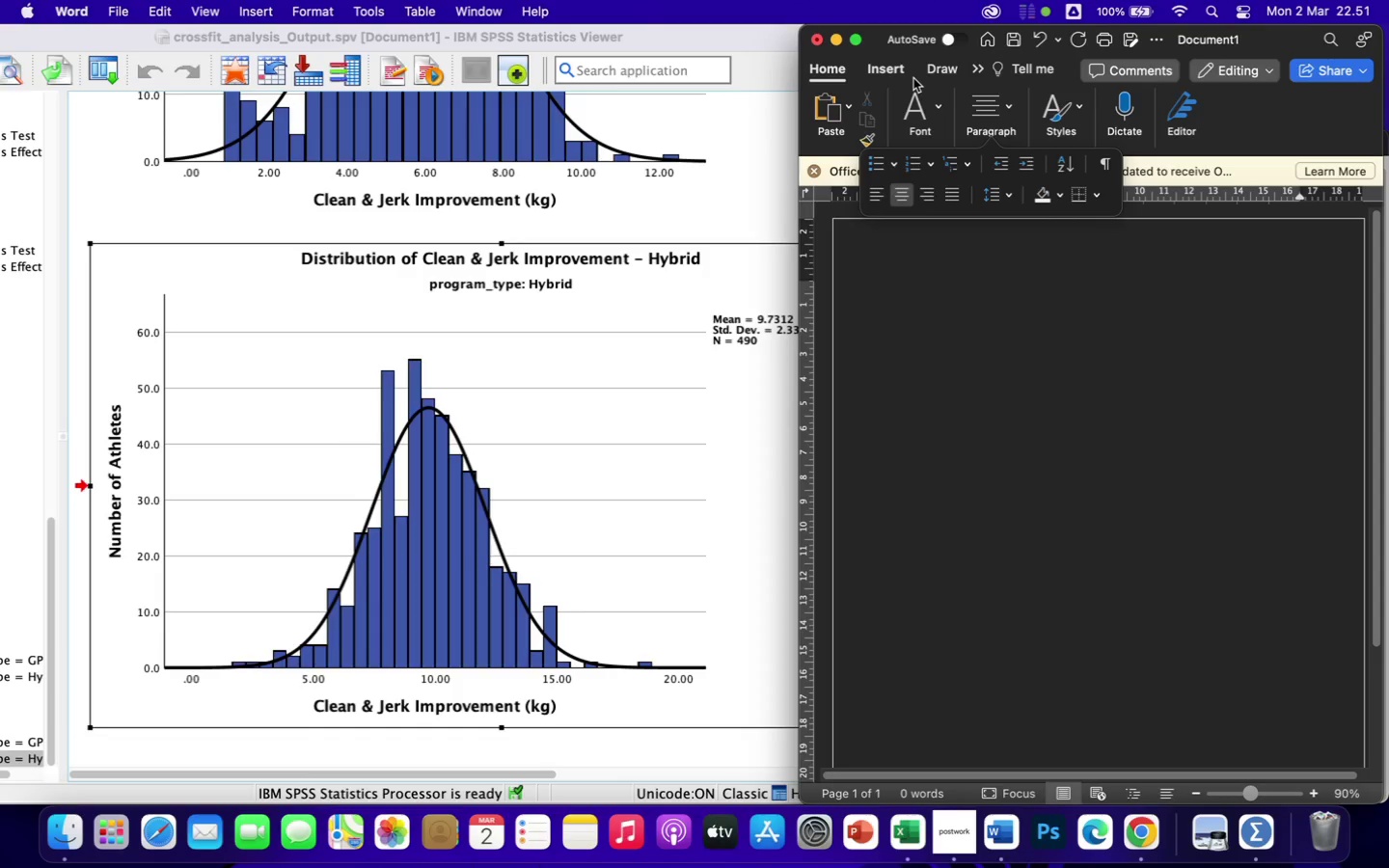 
left_click([913, 104])
 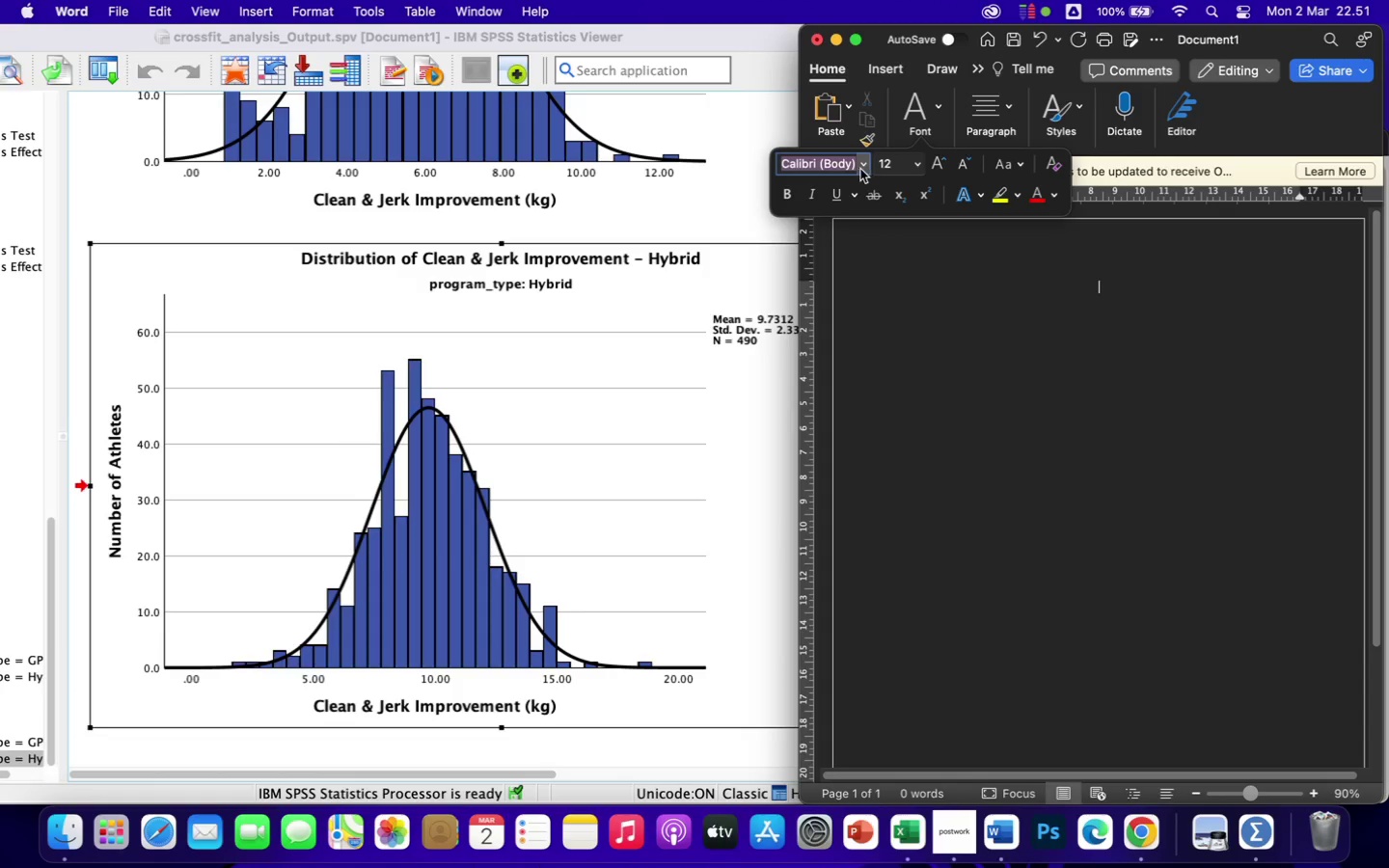 
left_click([865, 168])
 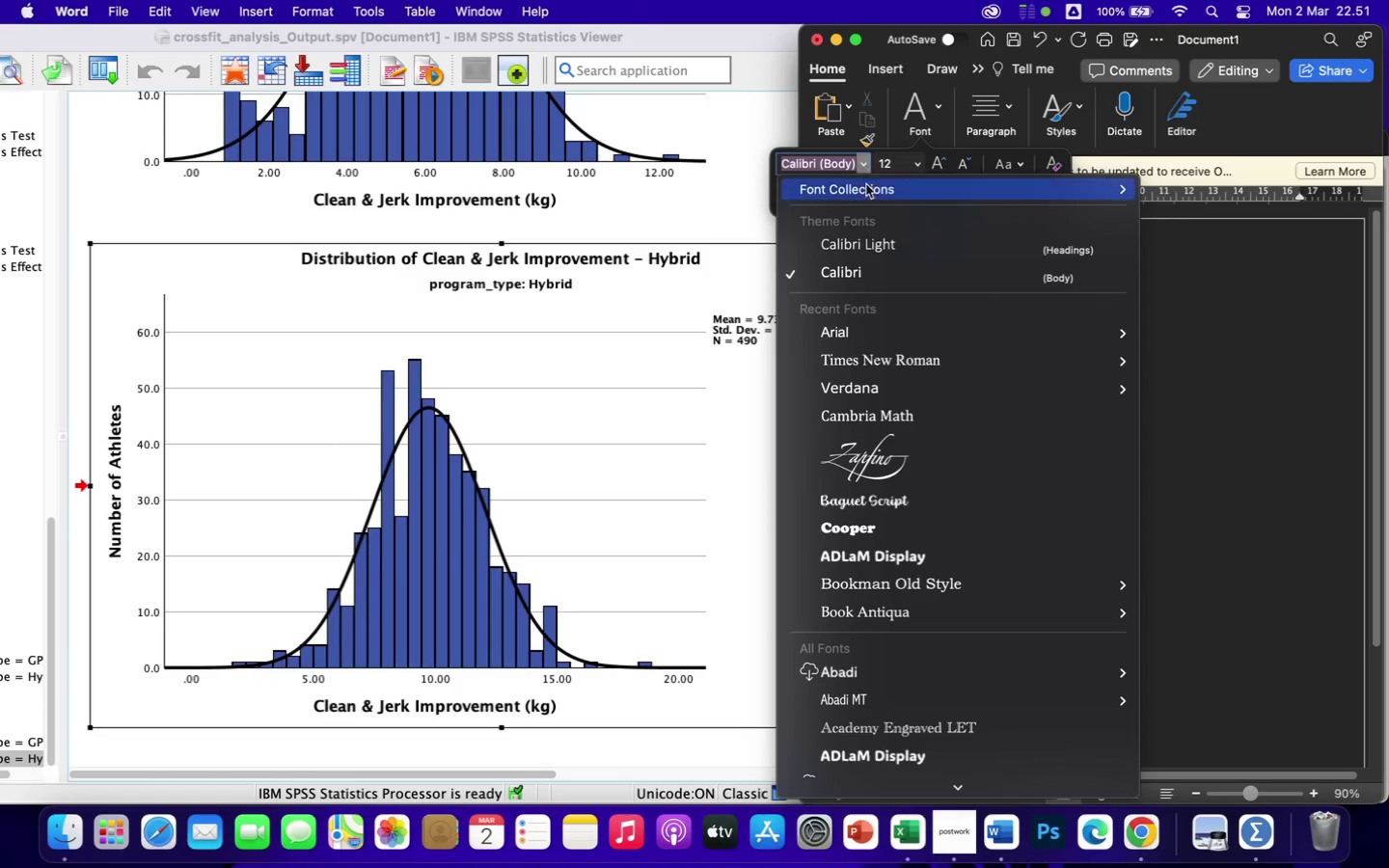 
left_click([863, 334])
 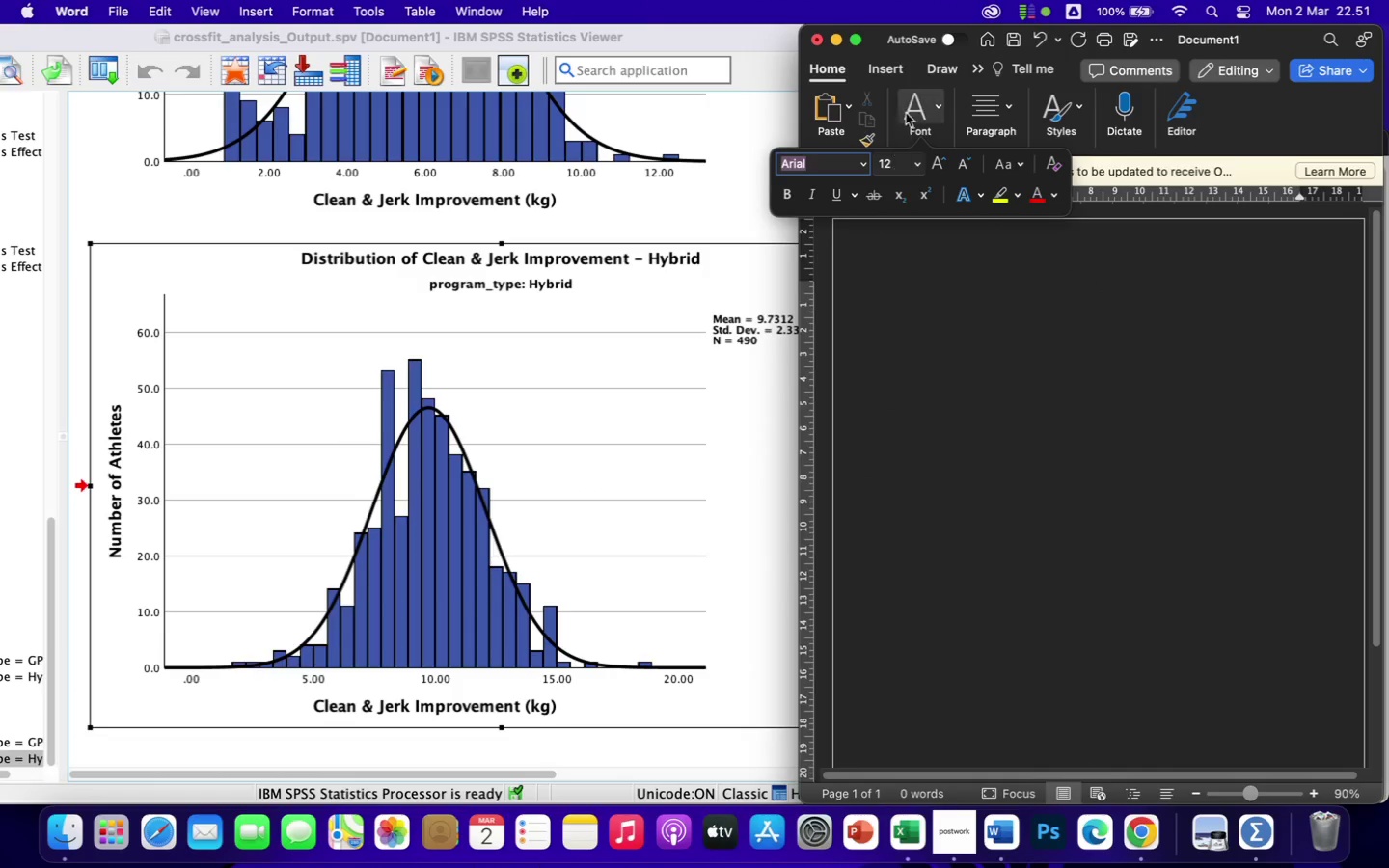 
mouse_move([863, 302])
 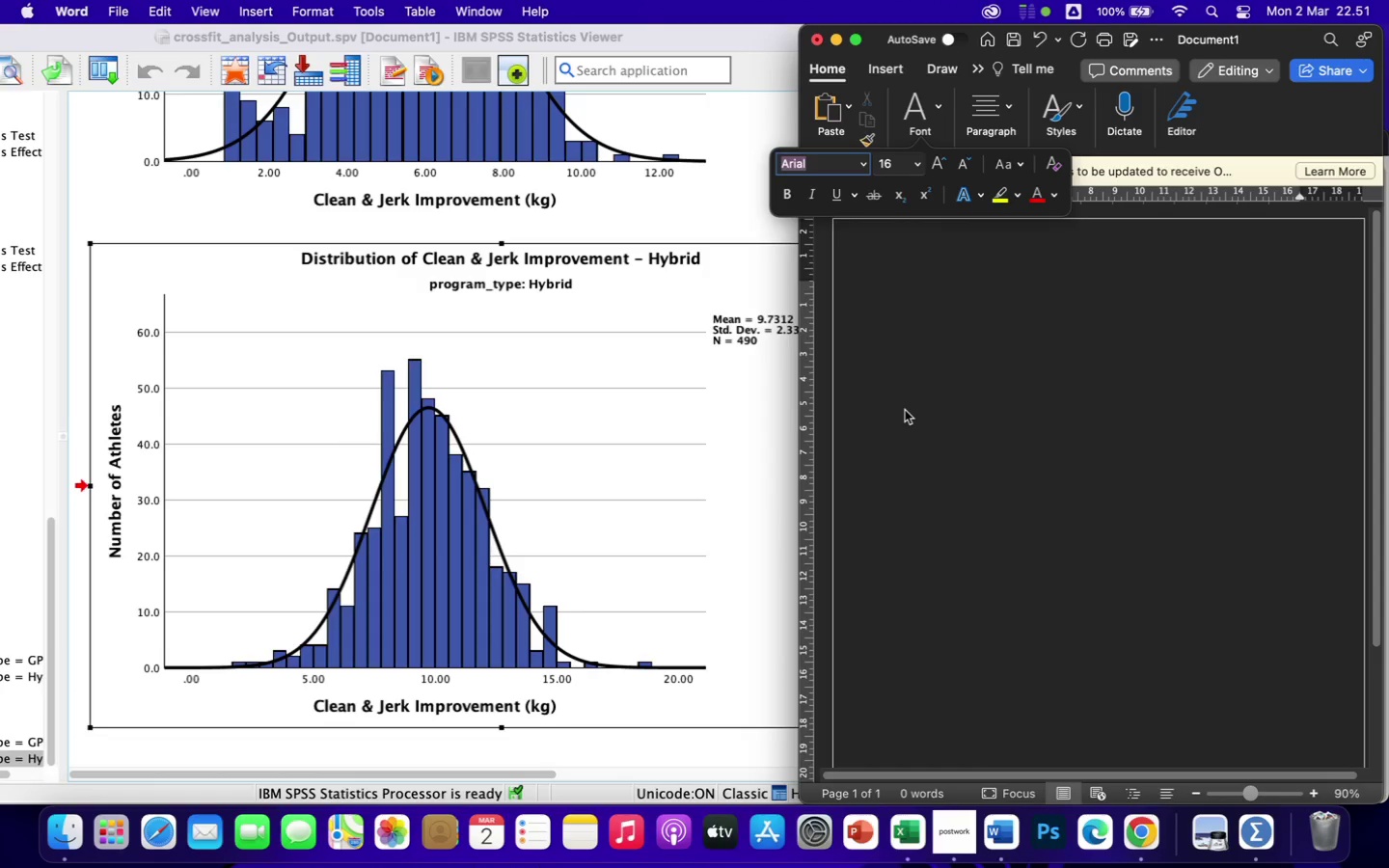 
wait(13.64)
 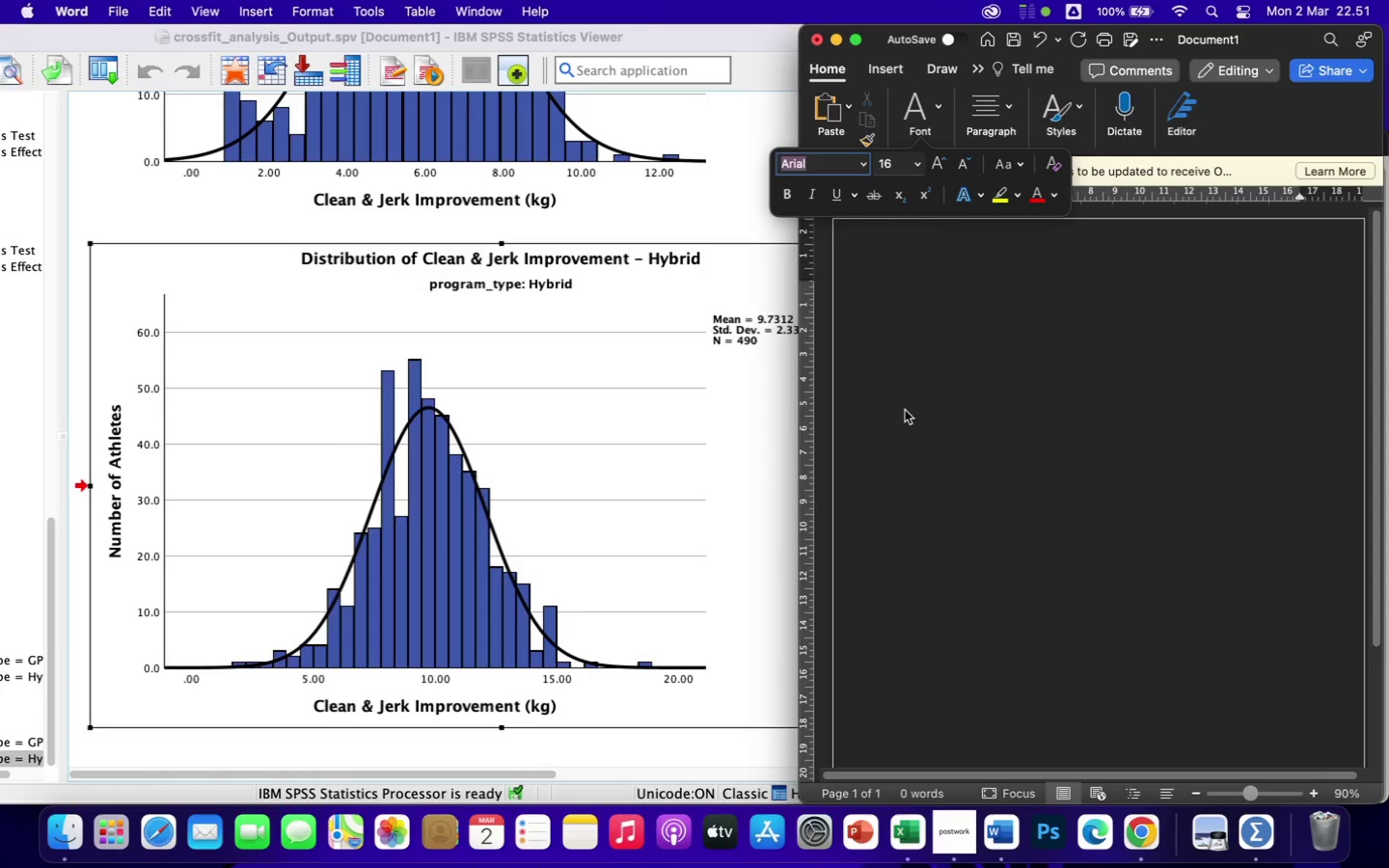 
key(Shift+S)
 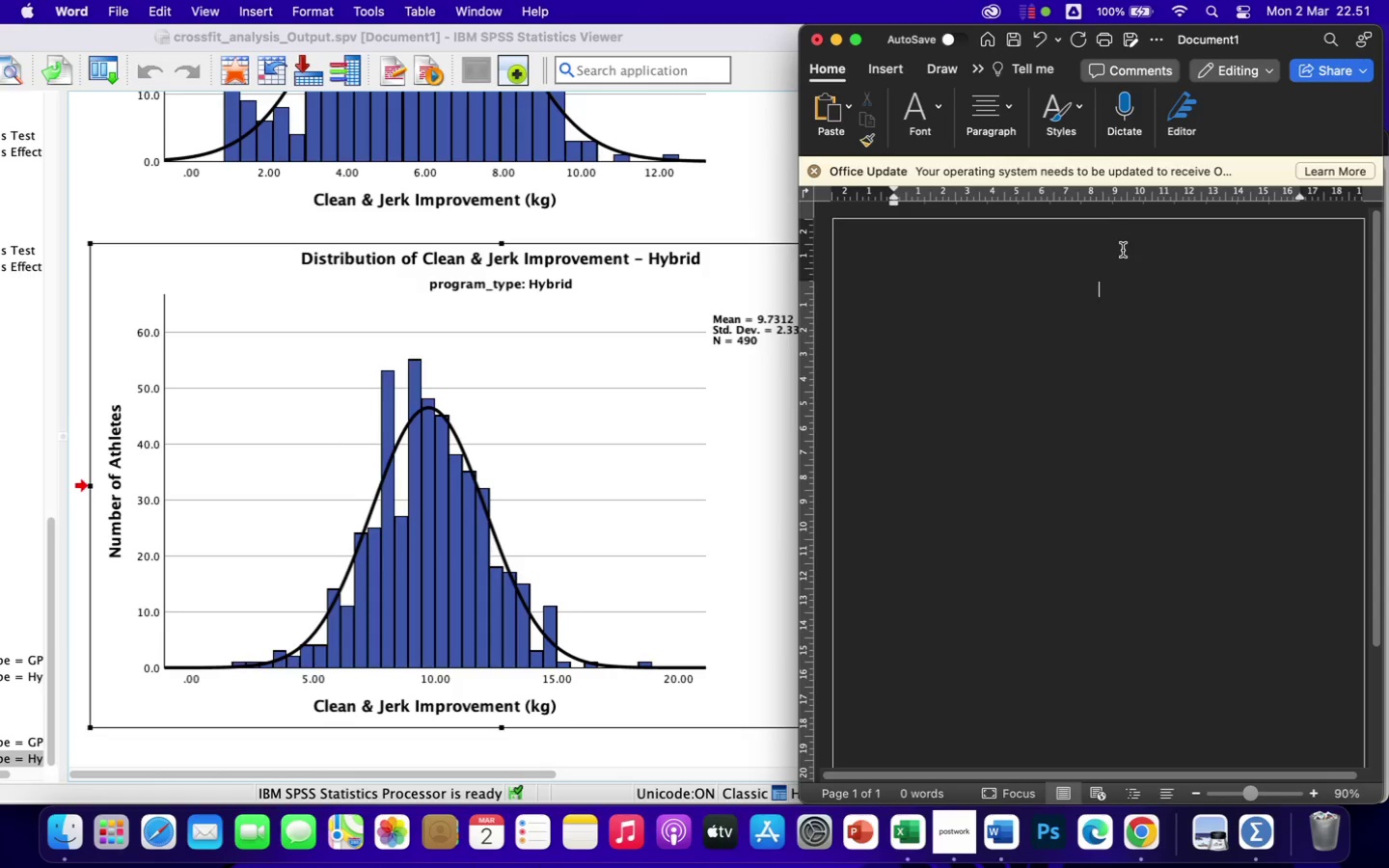 
type(Statistical )
 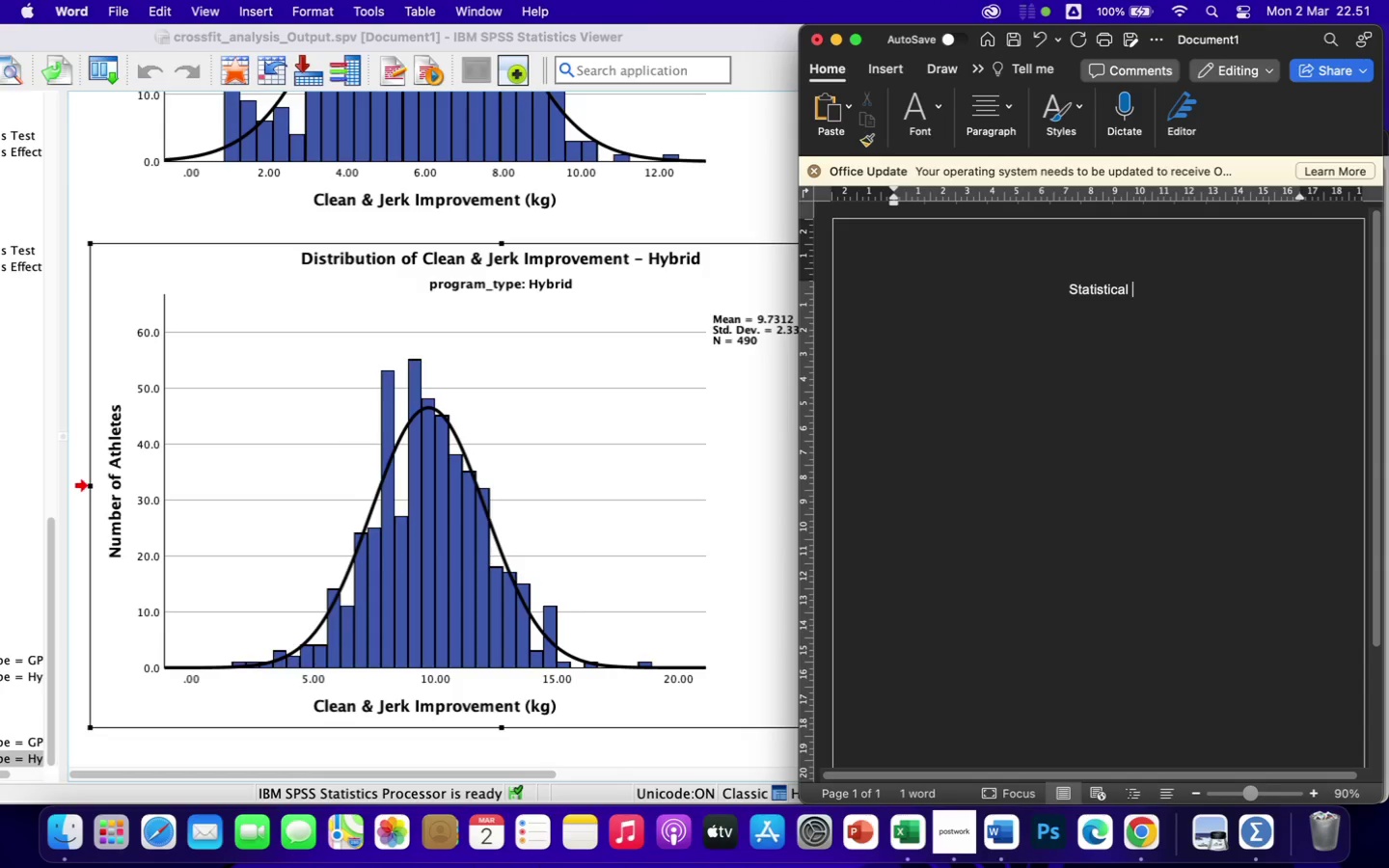 
type(Impact Analysis)
 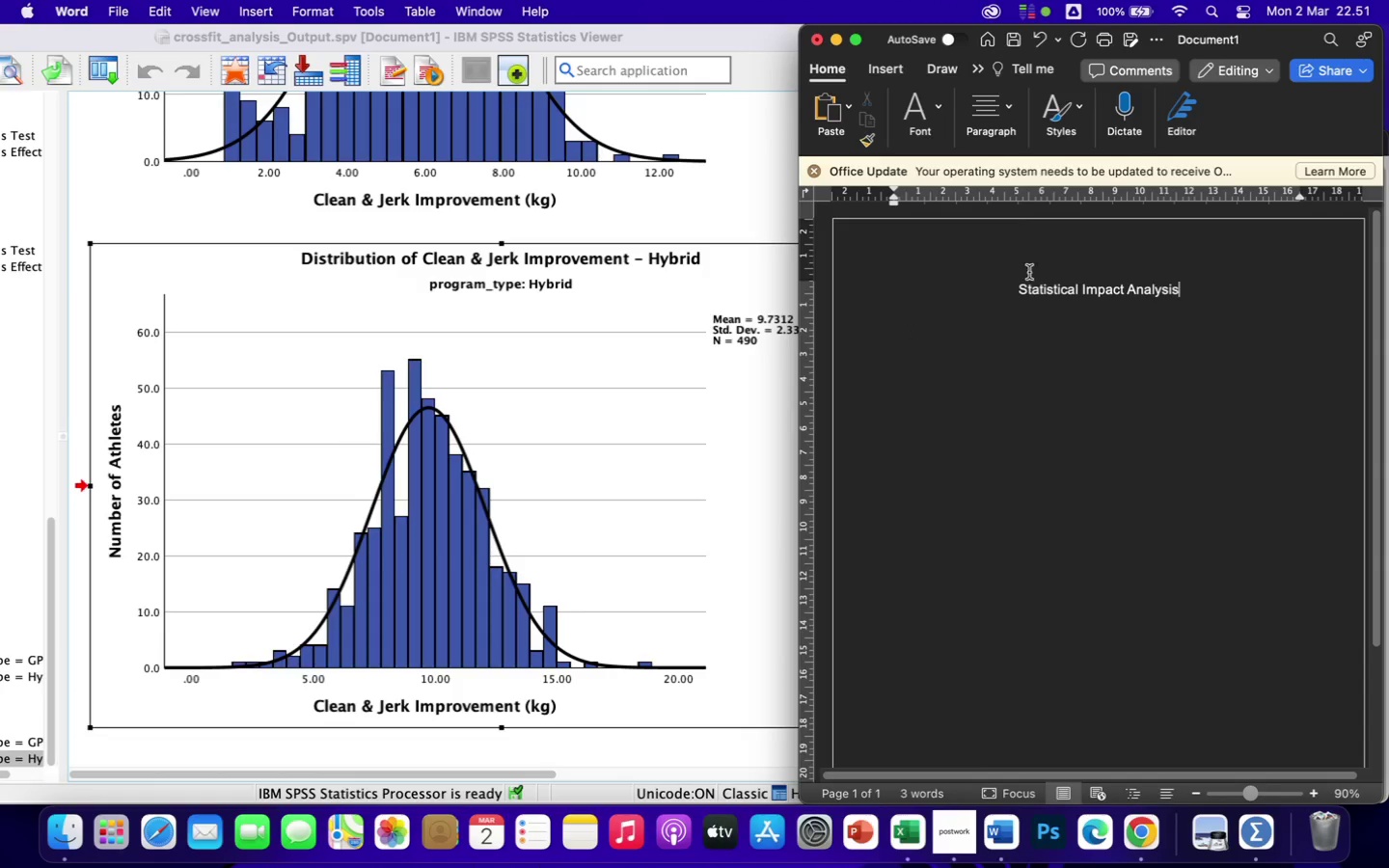 
left_click_drag(start_coordinate=[1018, 293], to_coordinate=[1197, 298])
 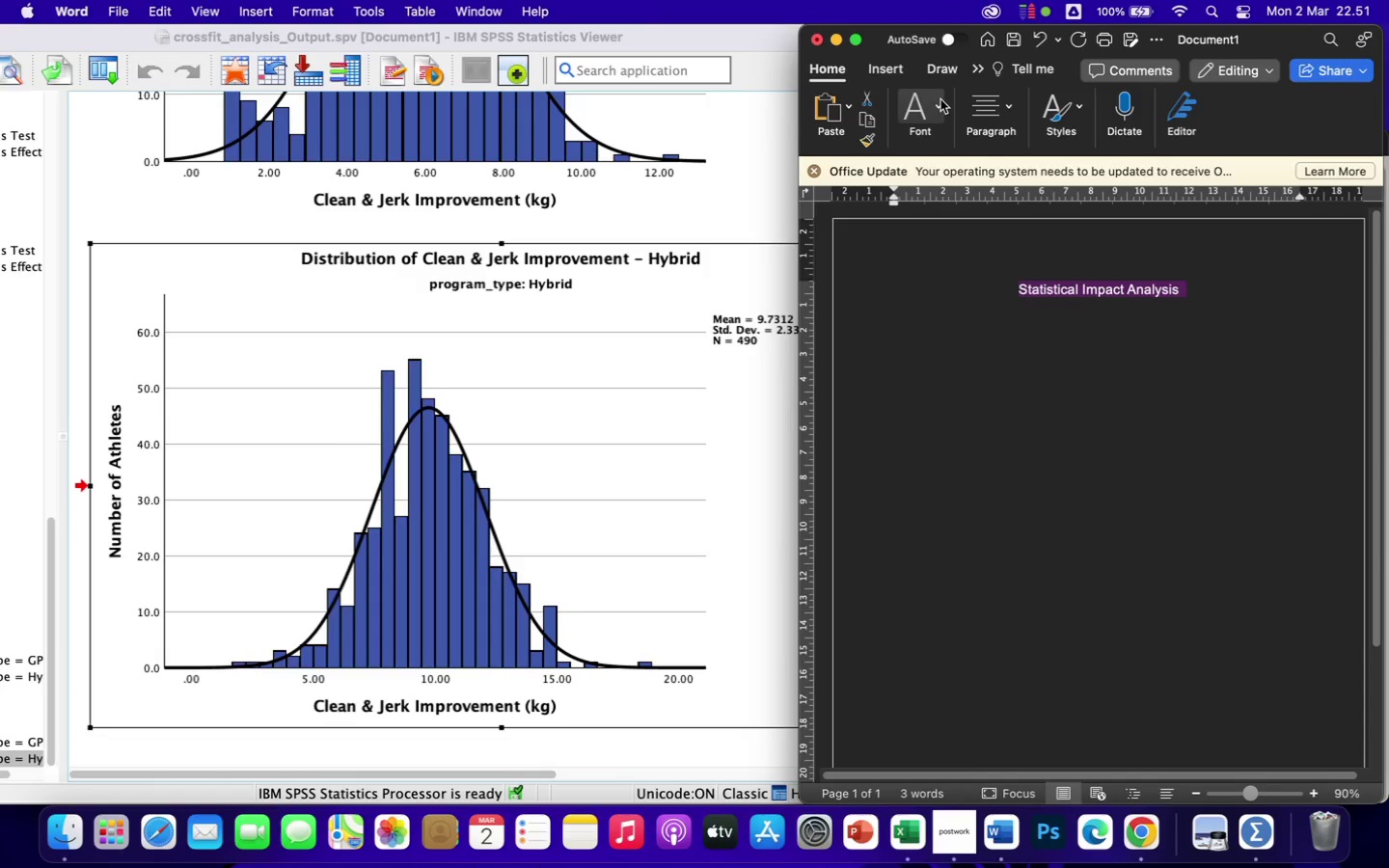 
left_click([940, 103])
 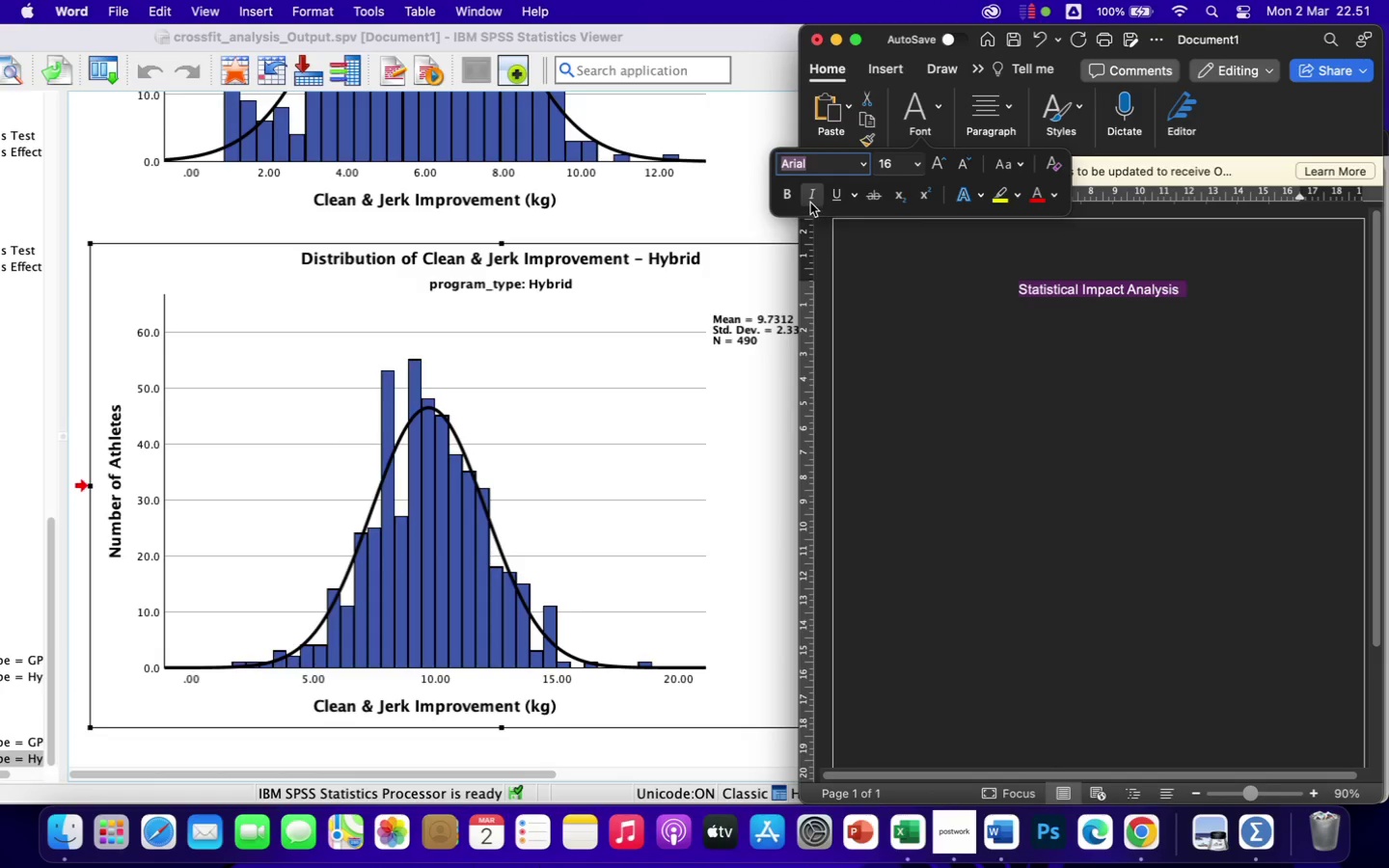 
left_click([791, 198])
 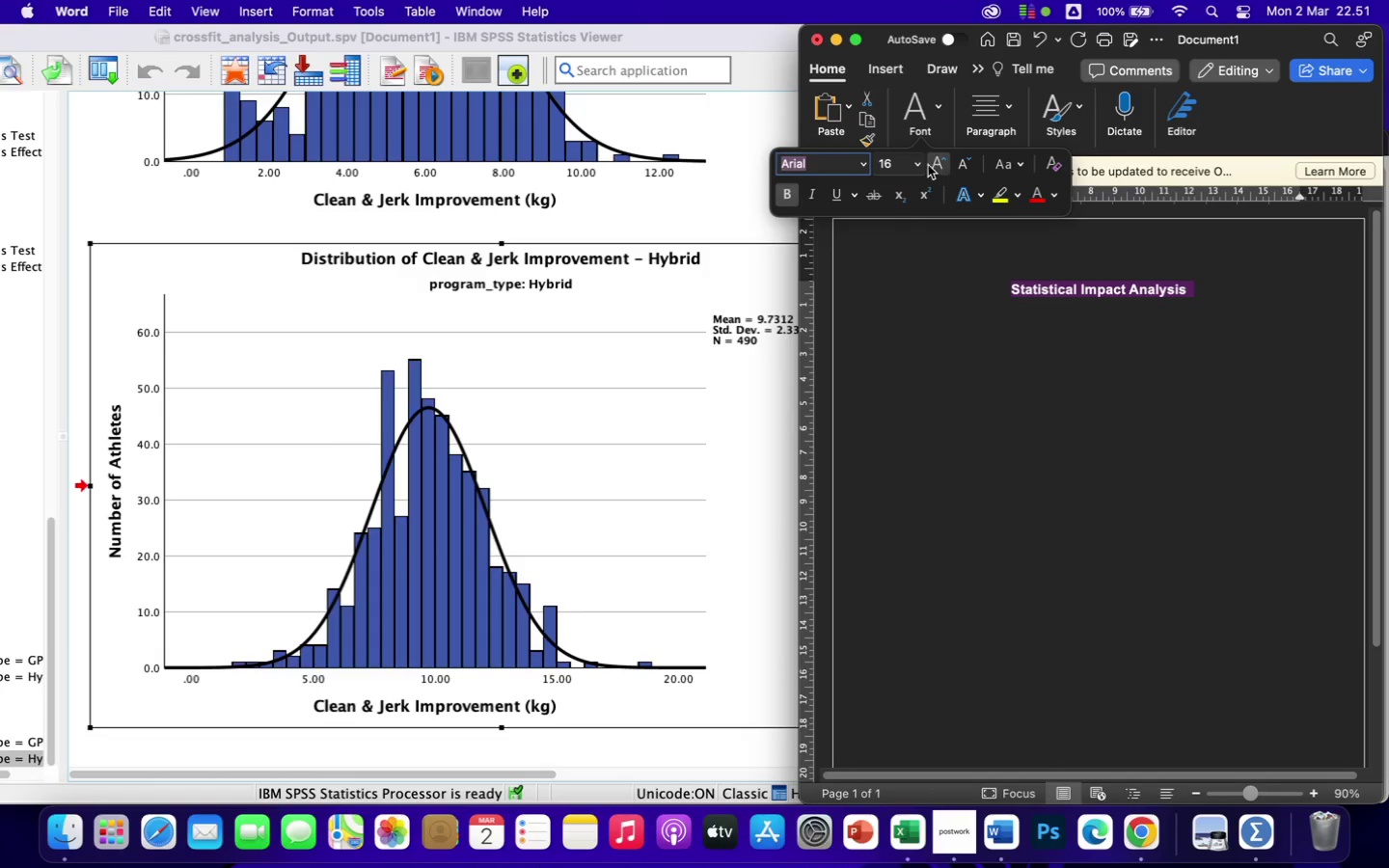 
left_click([918, 166])
 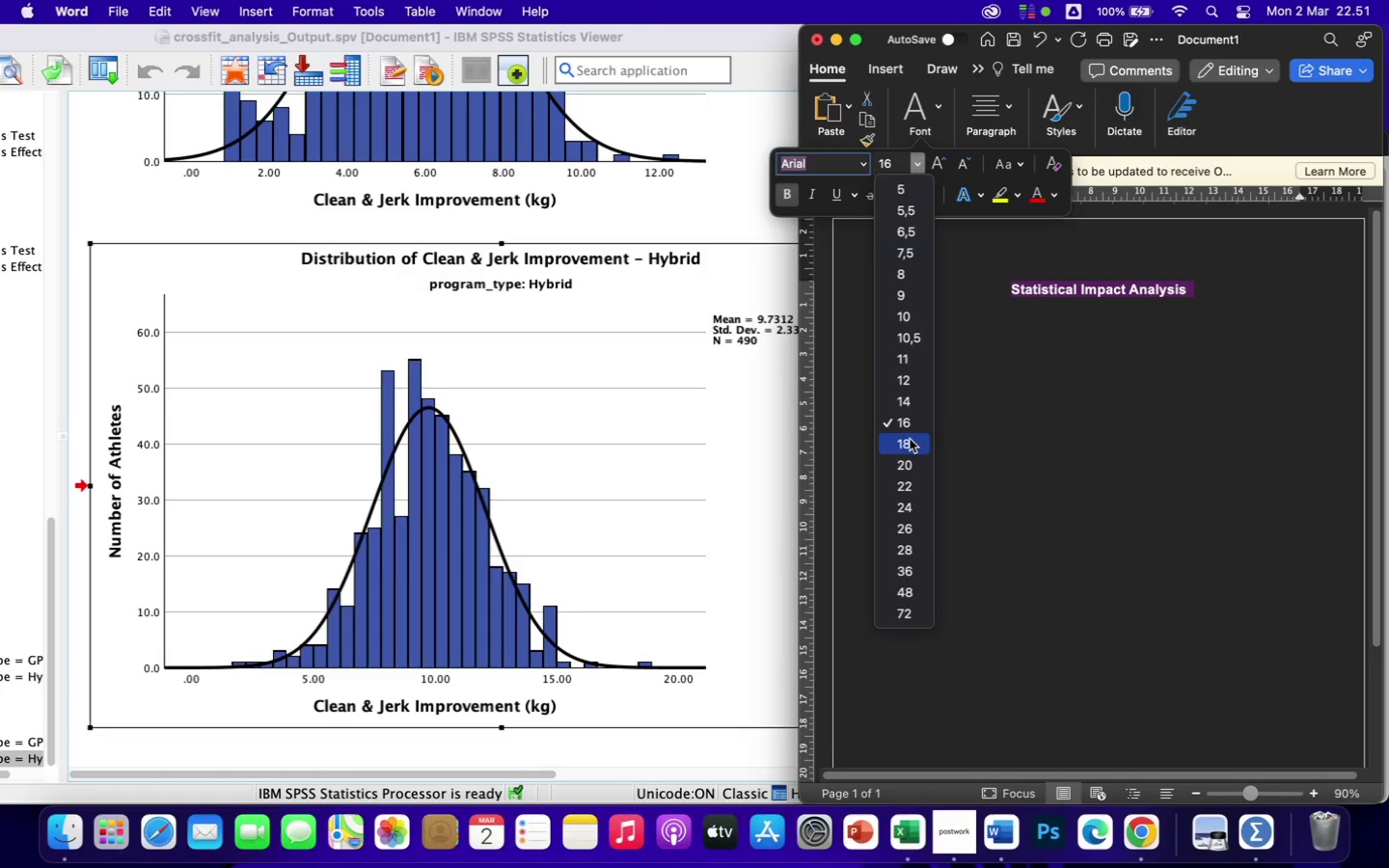 
left_click([910, 439])
 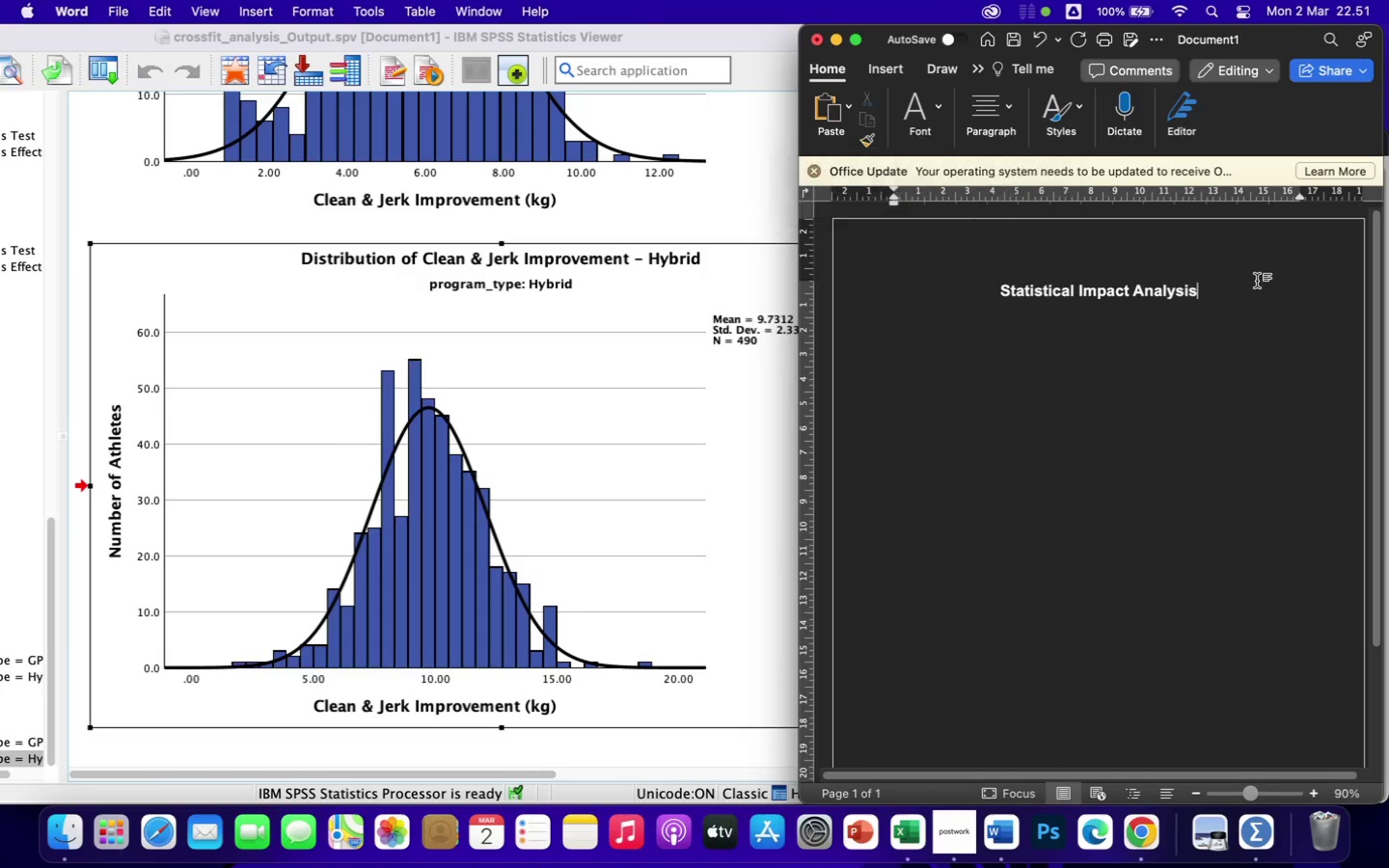 
key(Enter)
 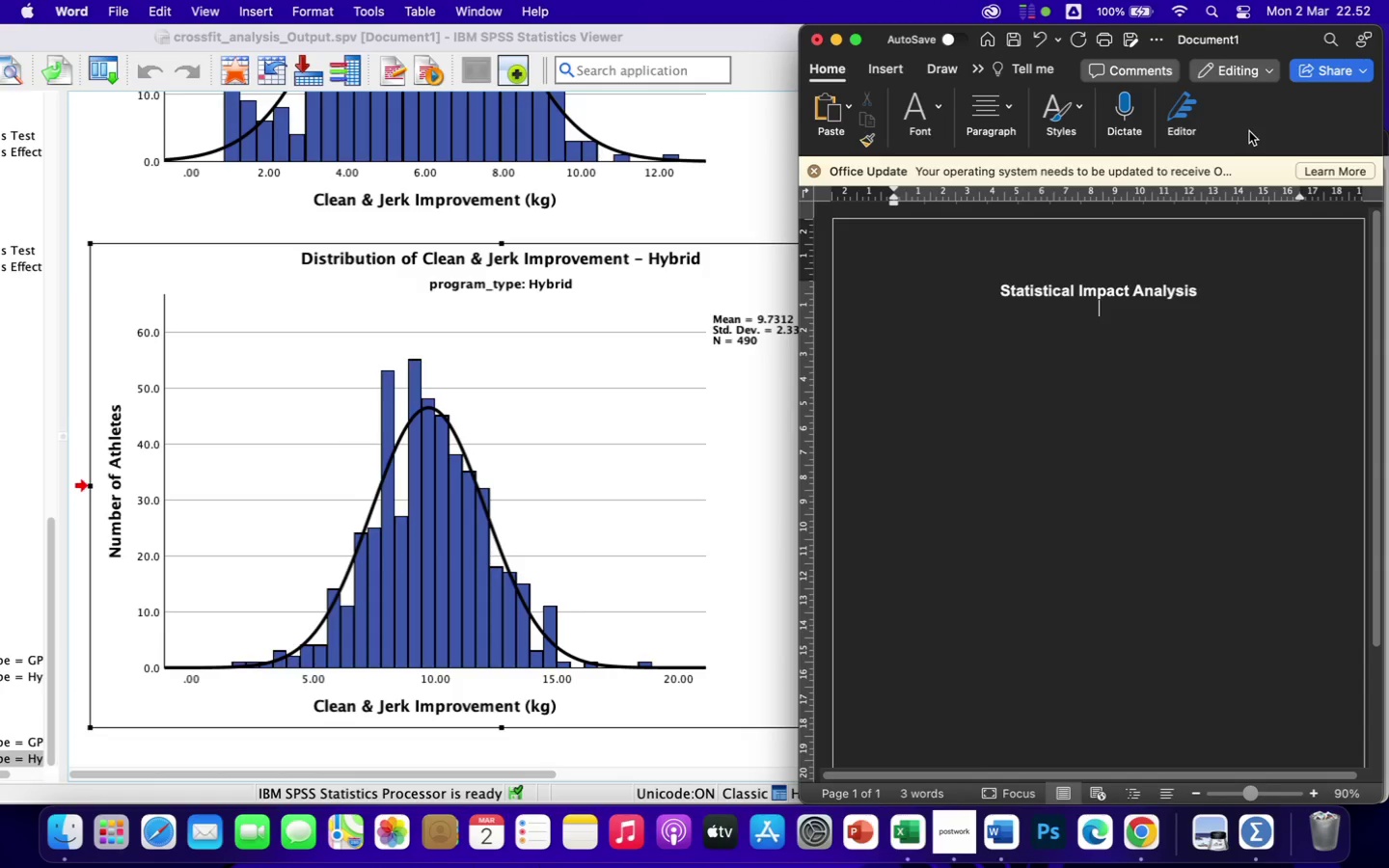 
type(hy)
key(Backspace)
key(Backspace)
type(Hybrid vs GPP Programming)
 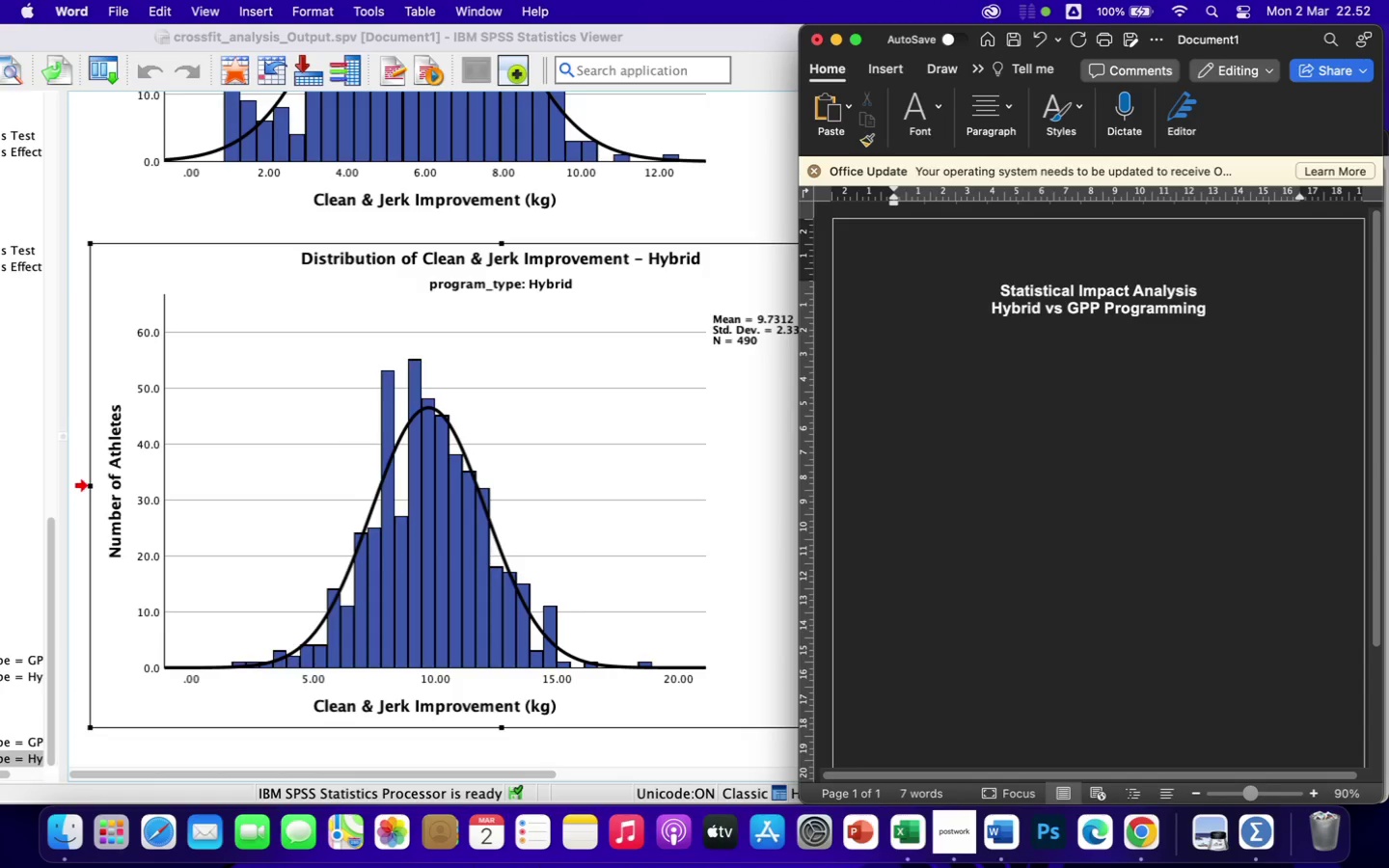 
key(Enter)
 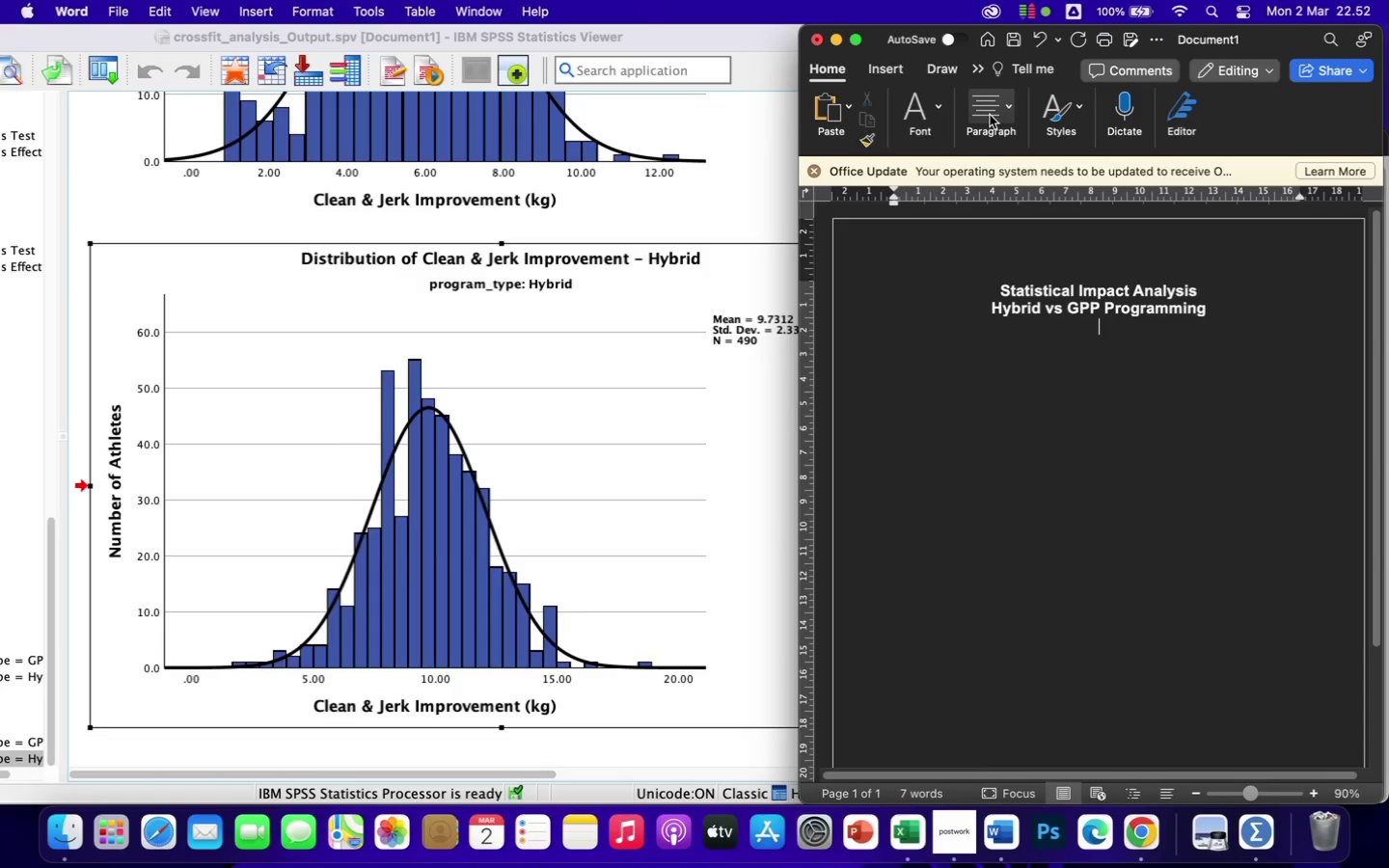 
left_click([913, 113])
 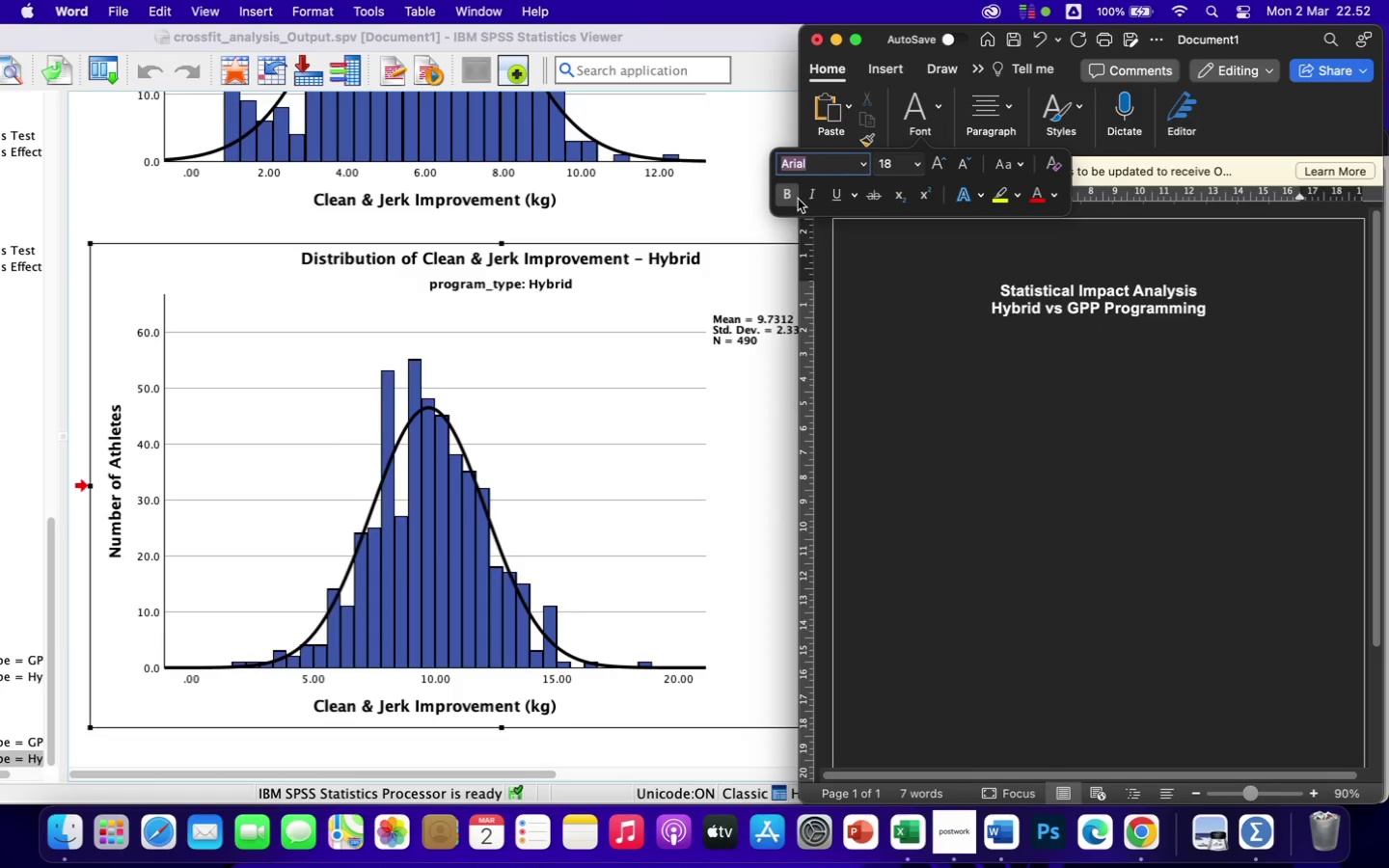 
left_click([788, 196])
 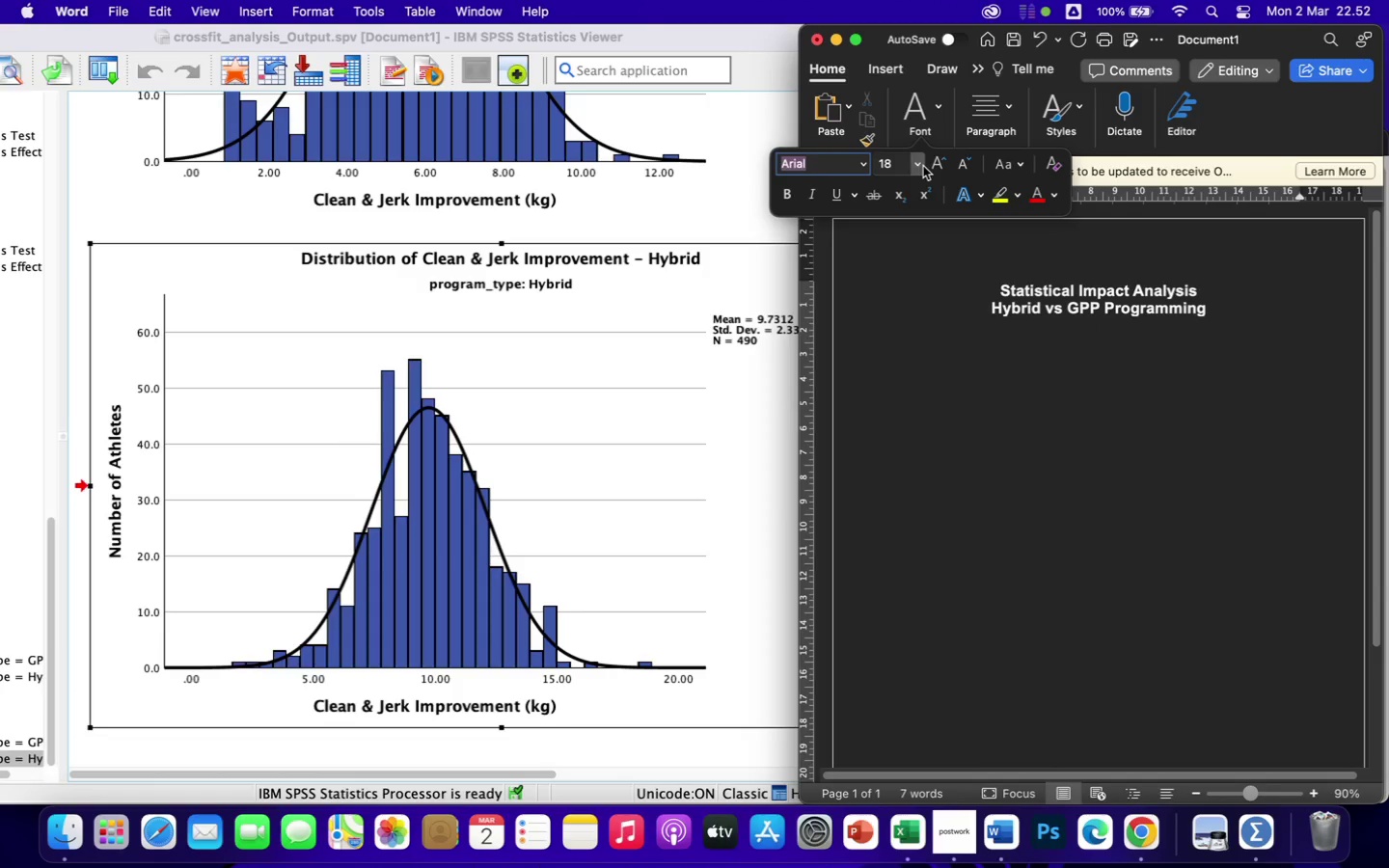 
left_click([922, 163])
 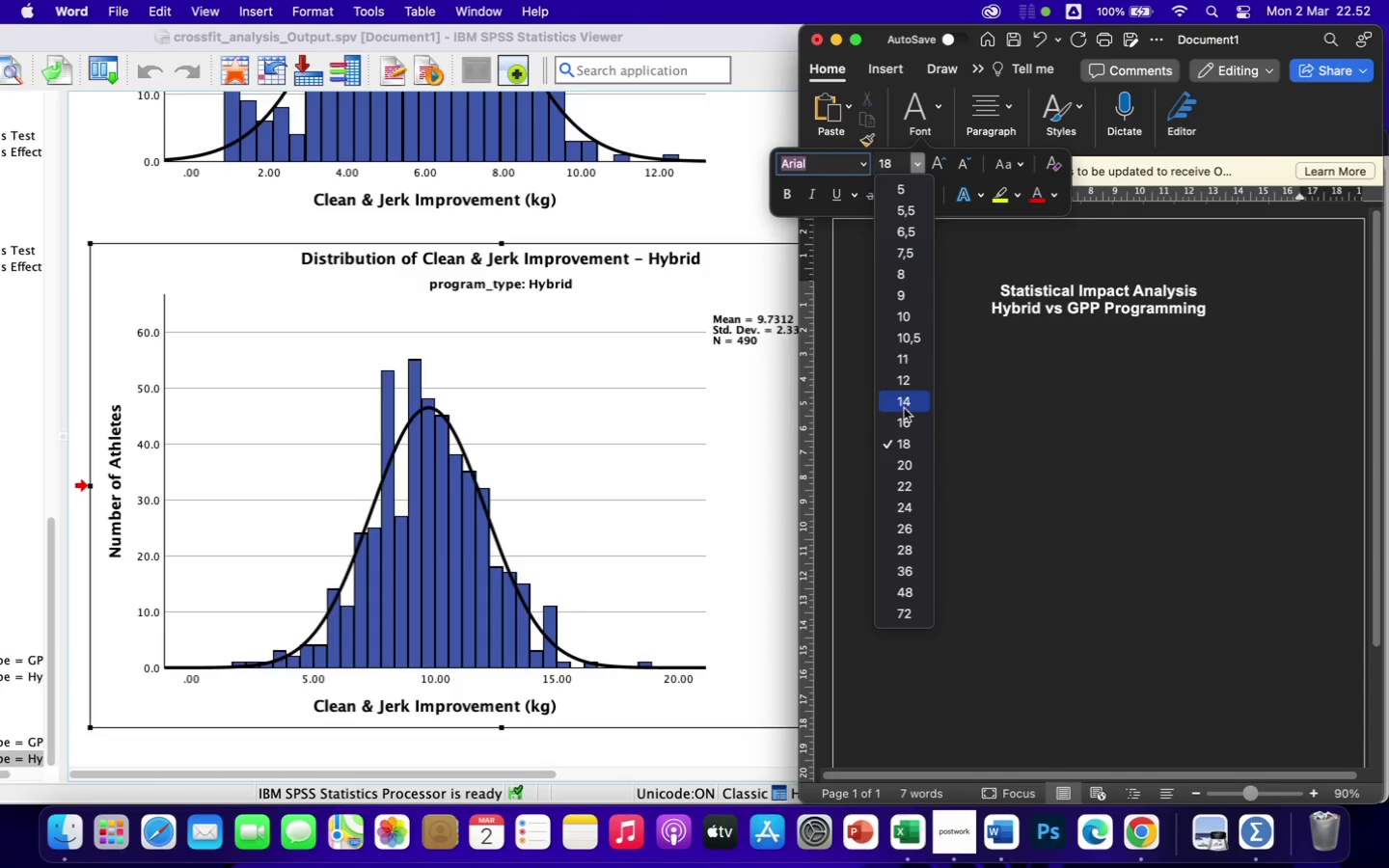 
left_click([905, 421])
 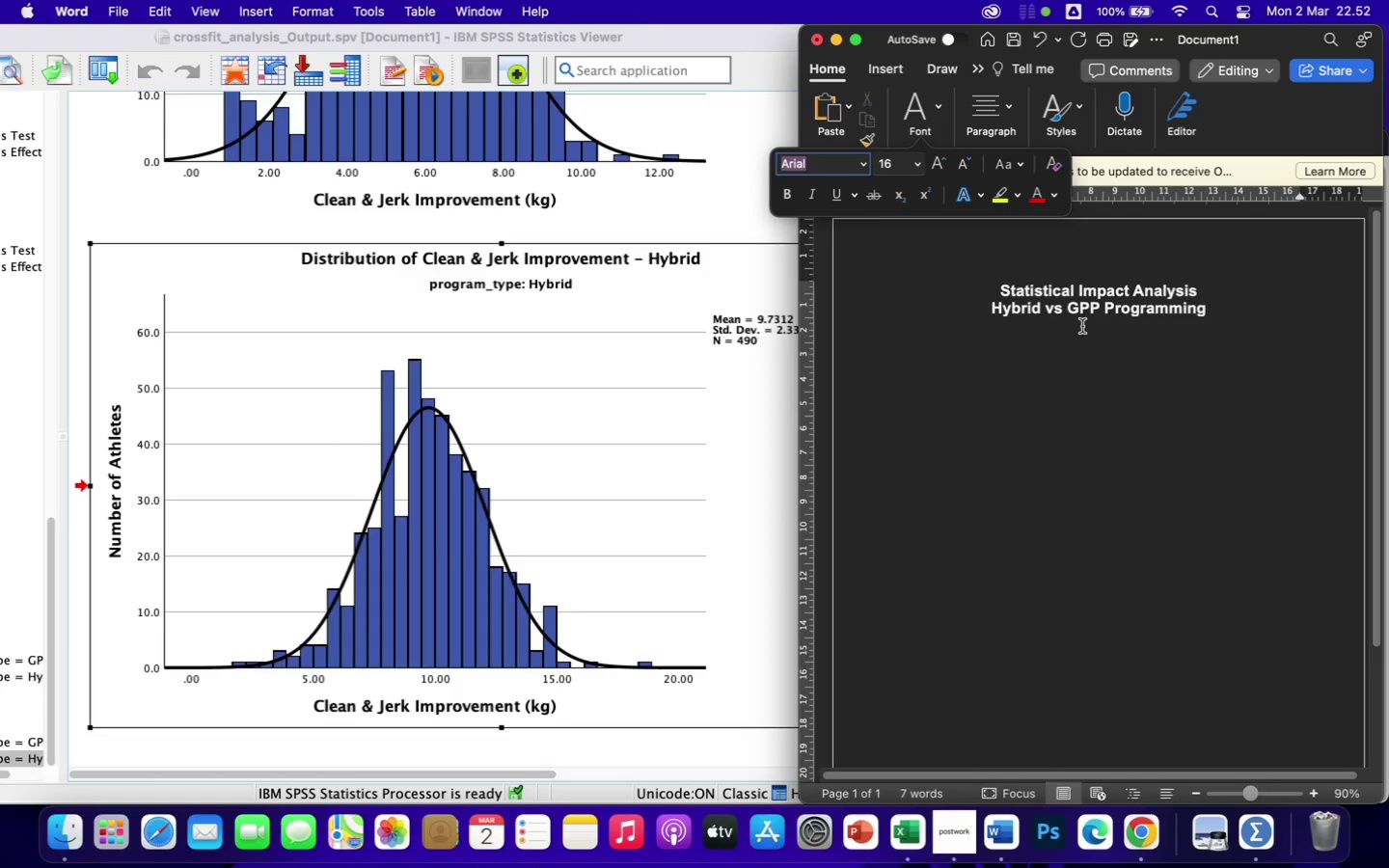 
left_click([1085, 327])
 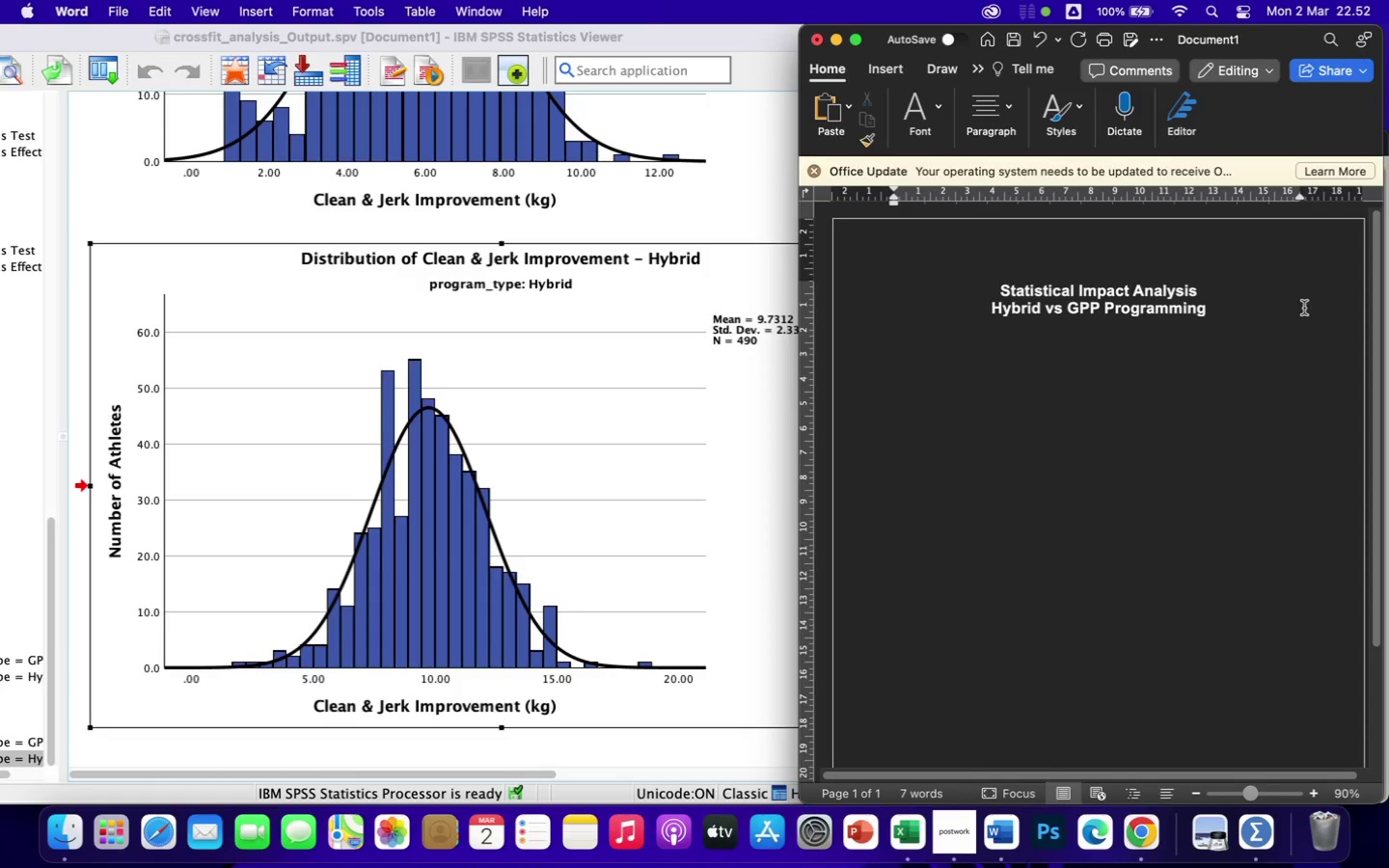 
type(( Iron & Ember CrossFit))
key(Backspace)
type( ))
 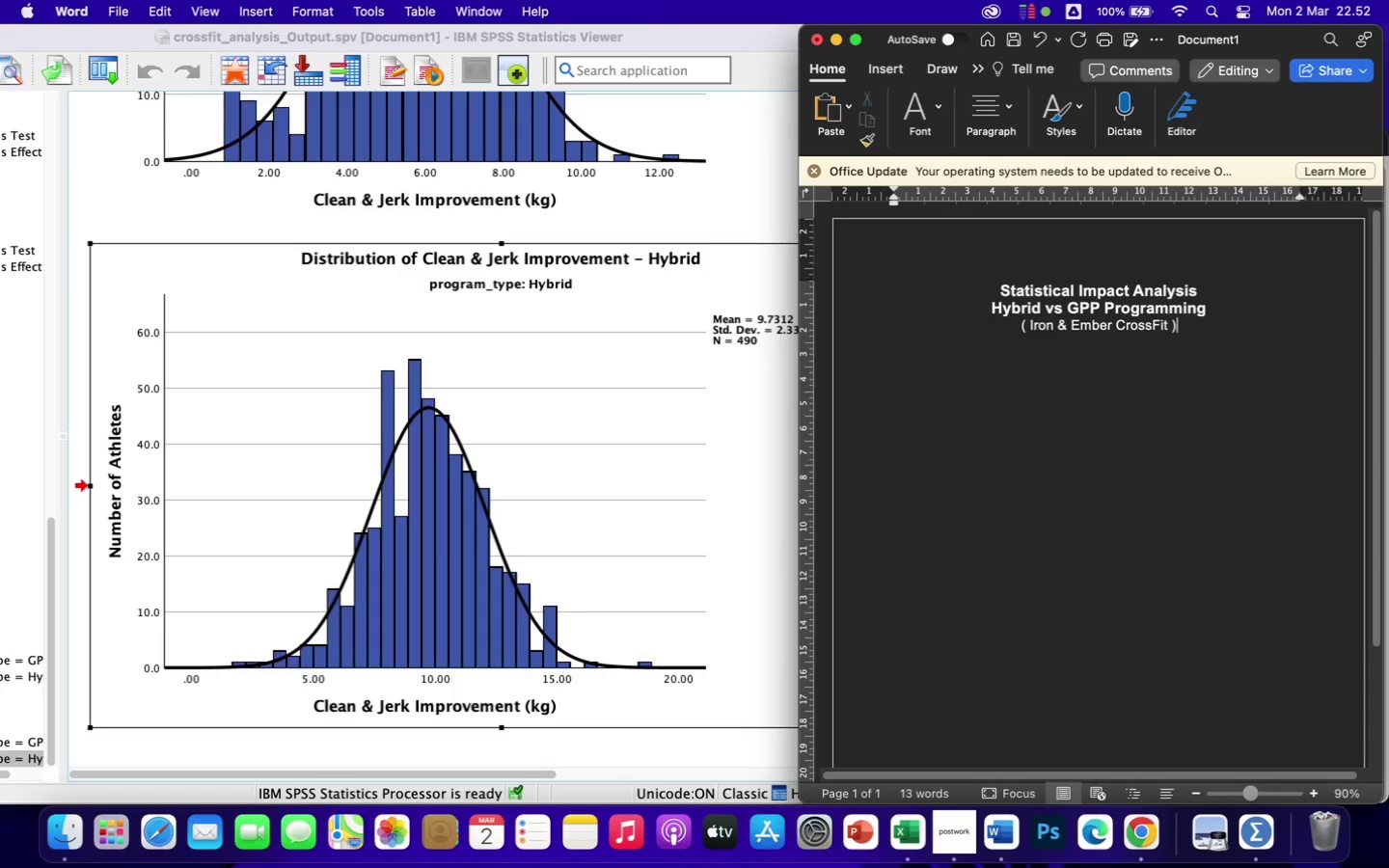 
wait(9.88)
 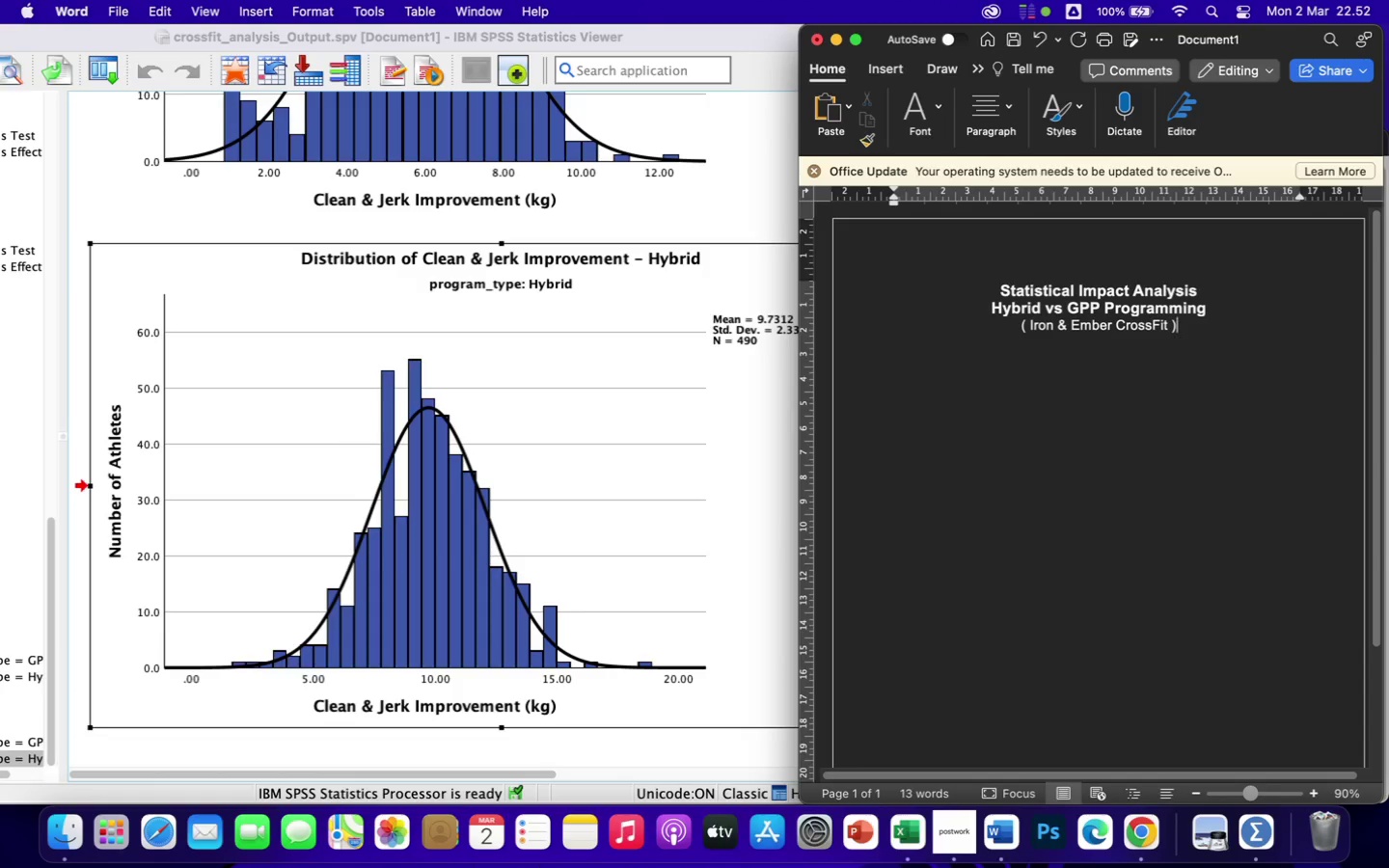 
key(Enter)
 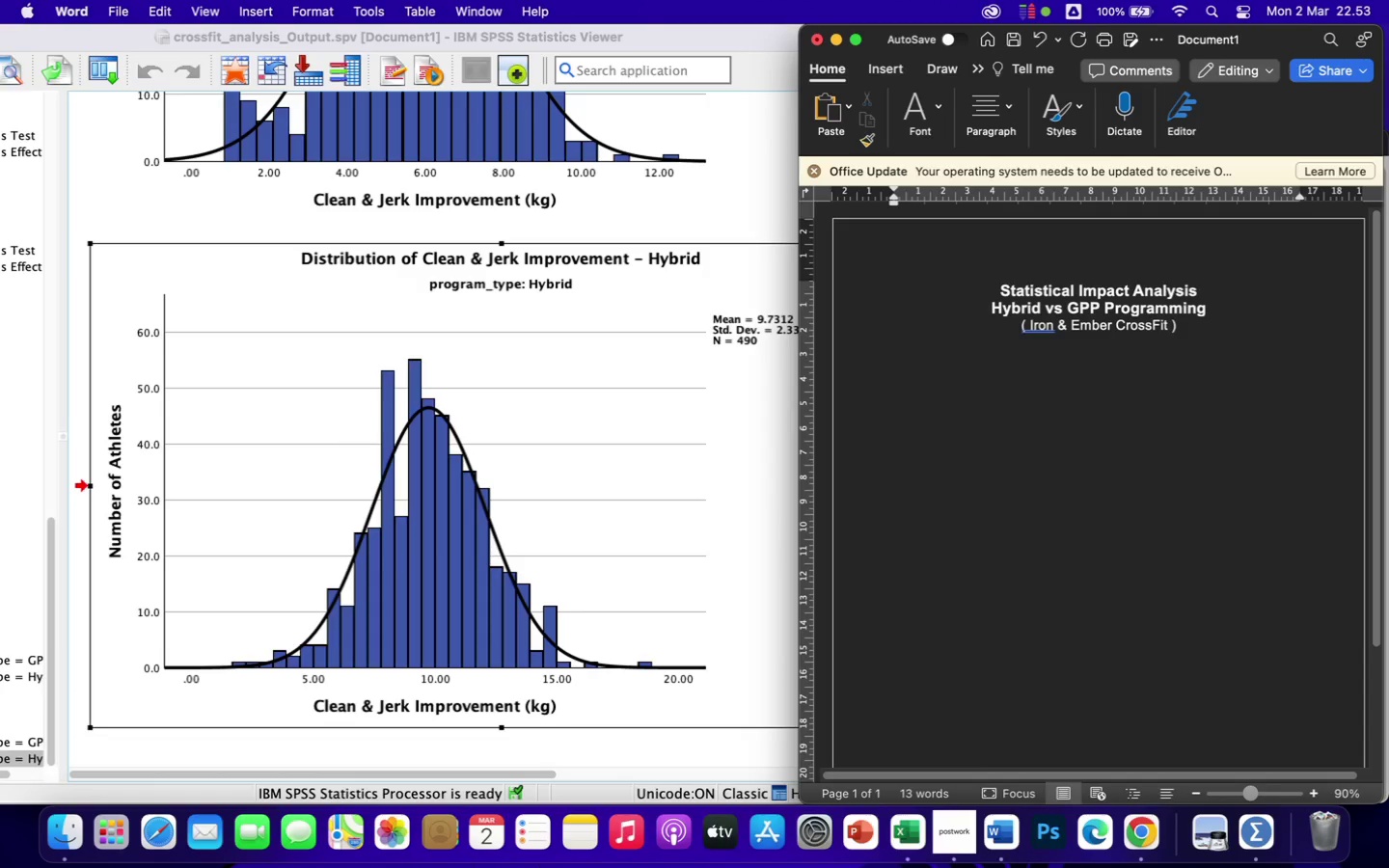 
key(Enter)
 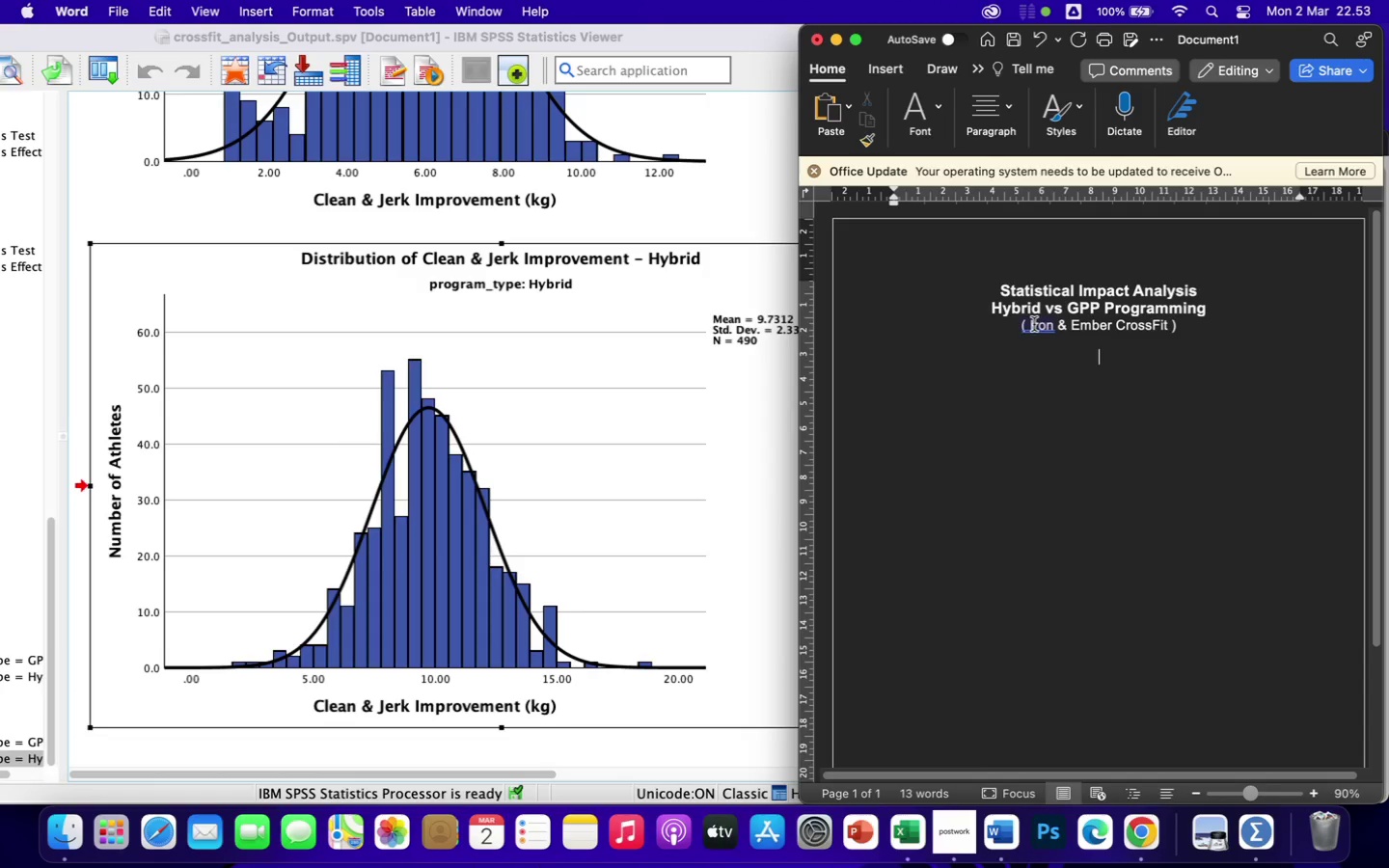 
wait(5.18)
 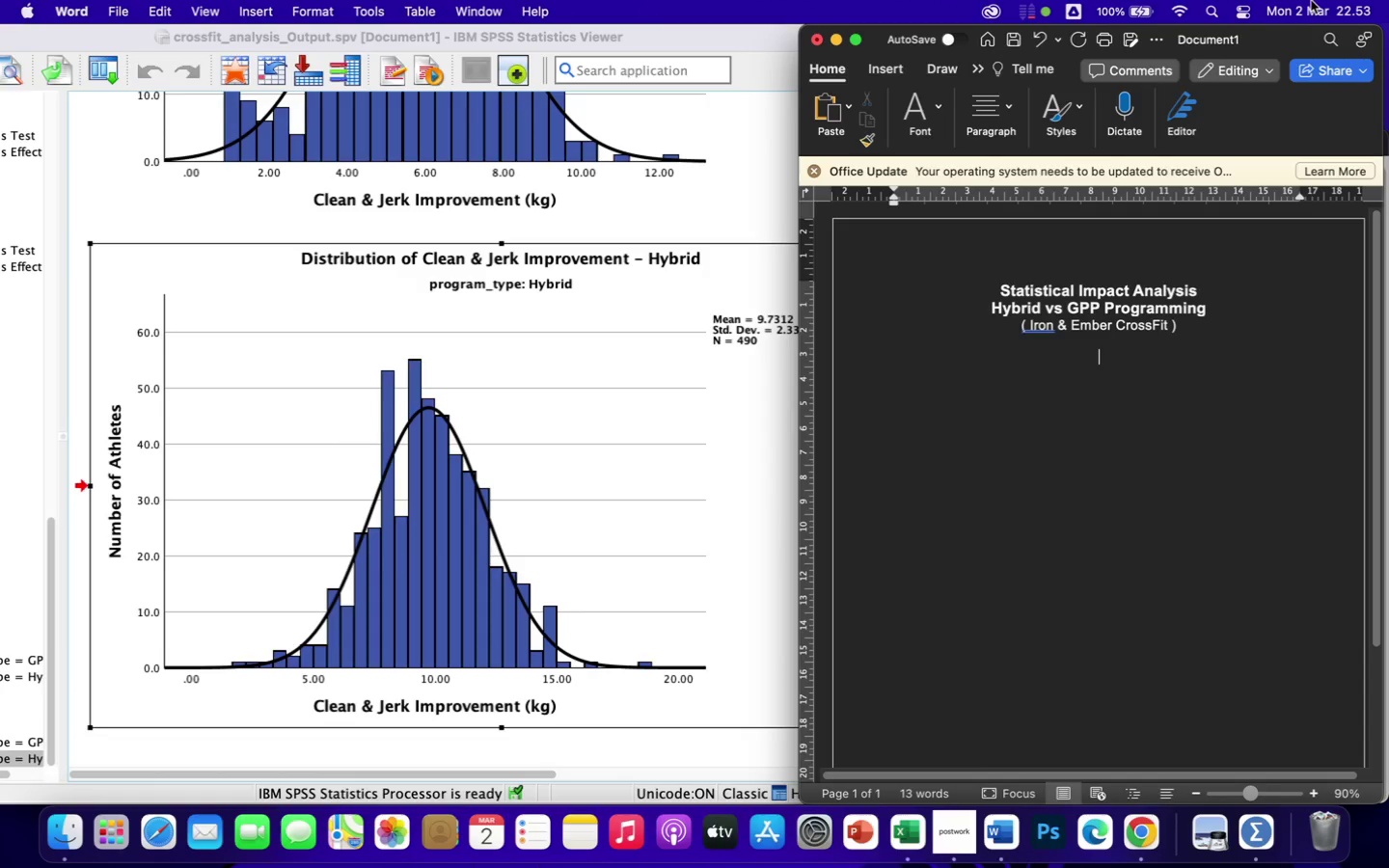 
key(ArrowLeft)
 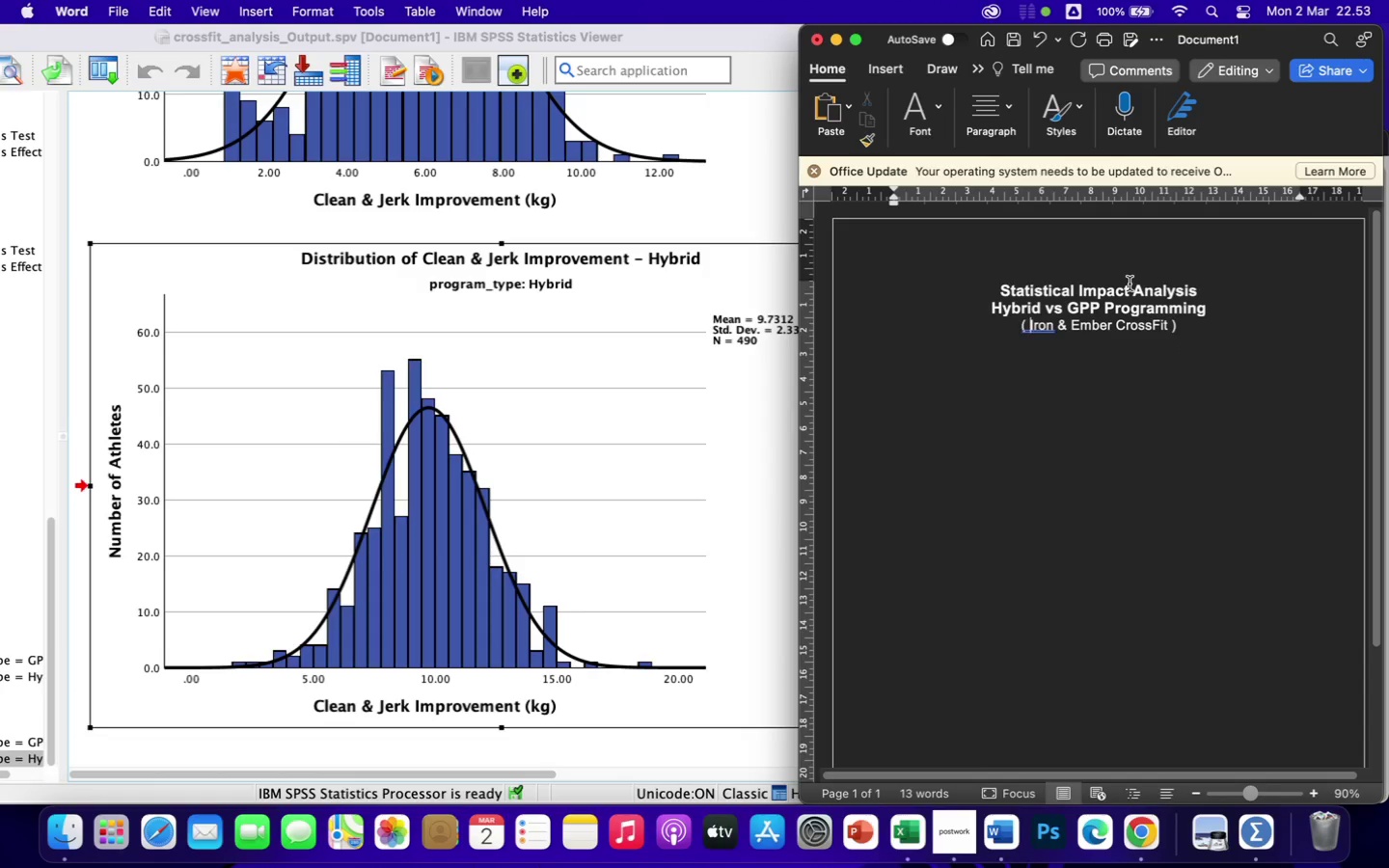 
key(Backspace)
 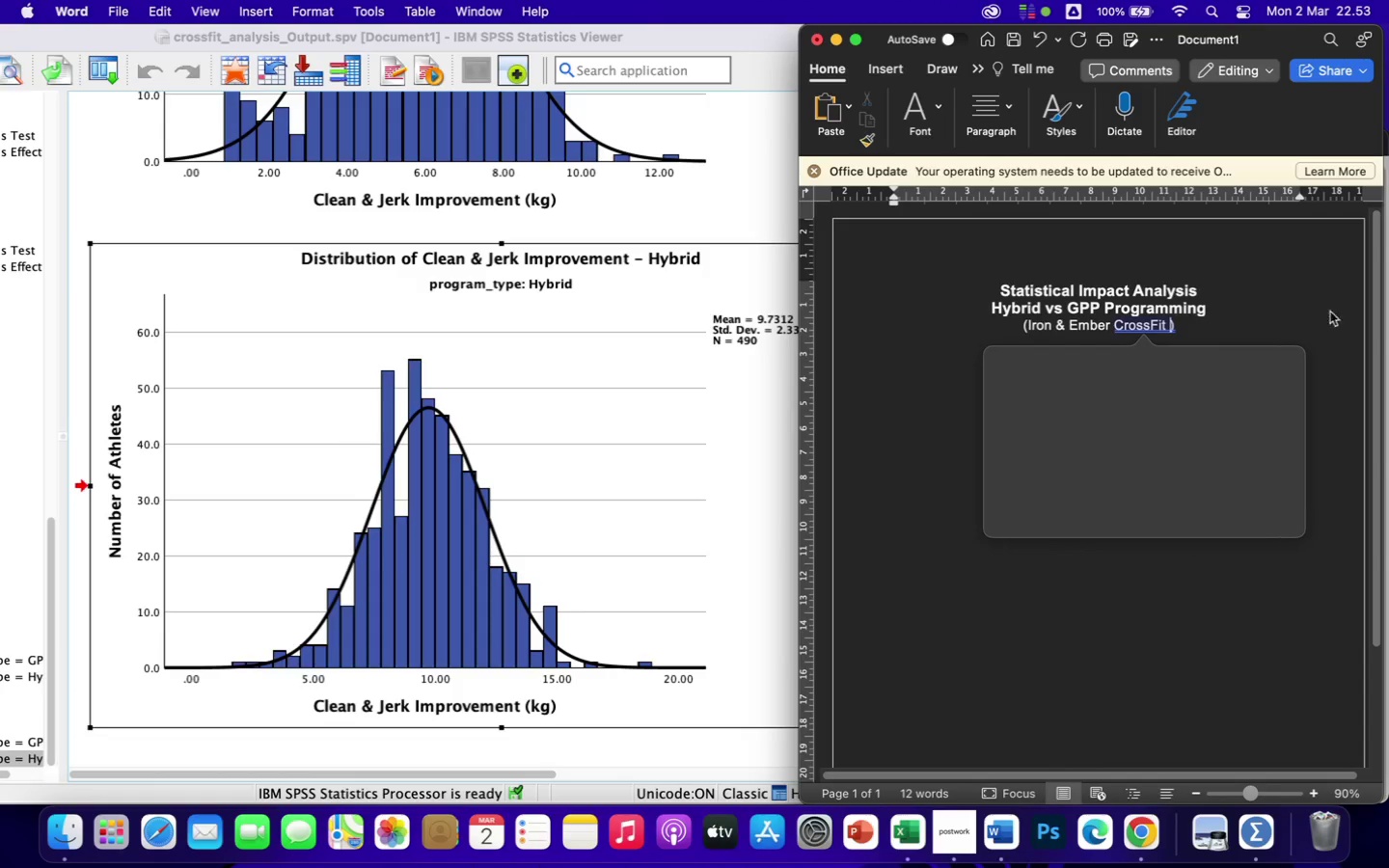 
key(Backspace)
 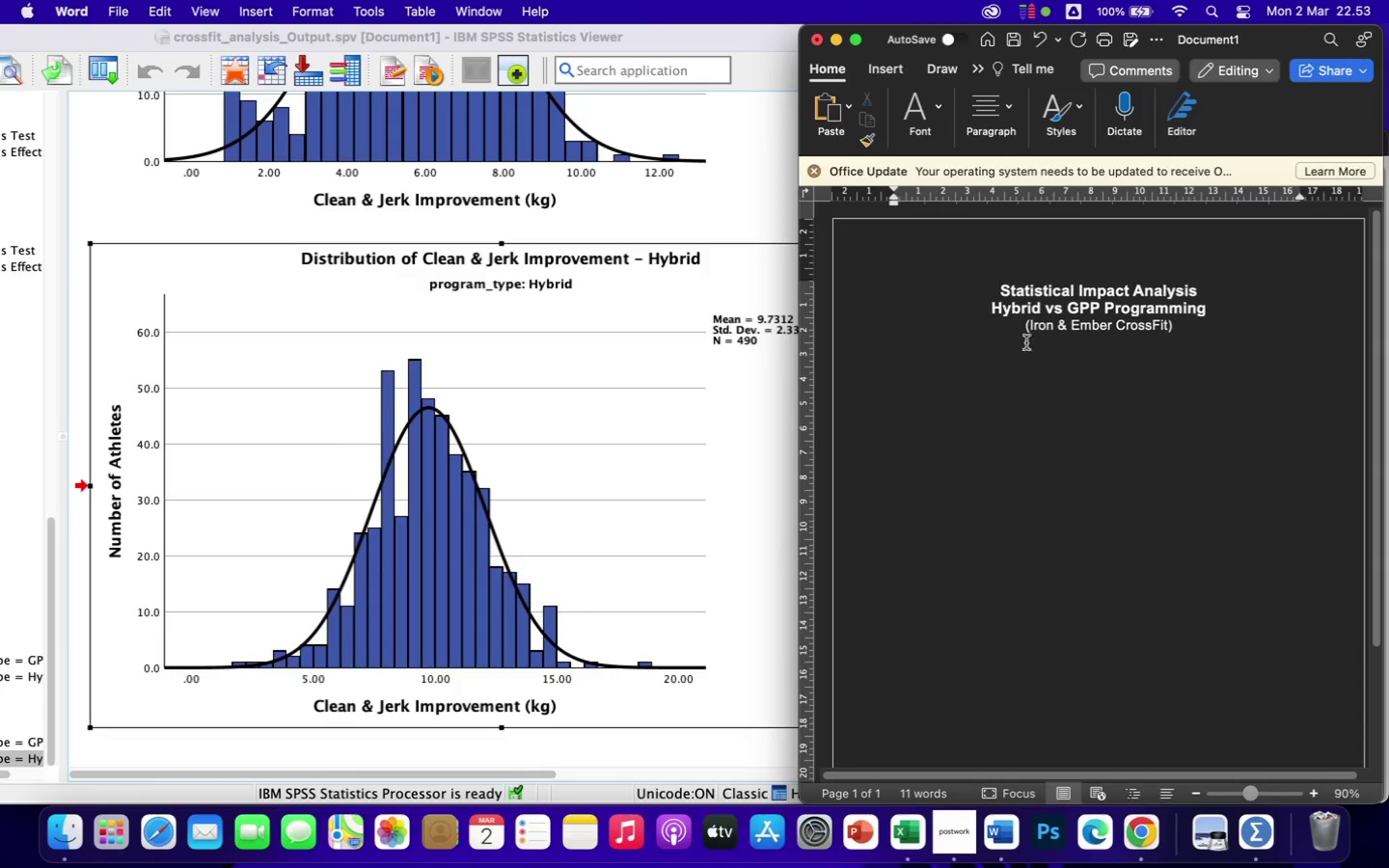 
left_click([1001, 357])
 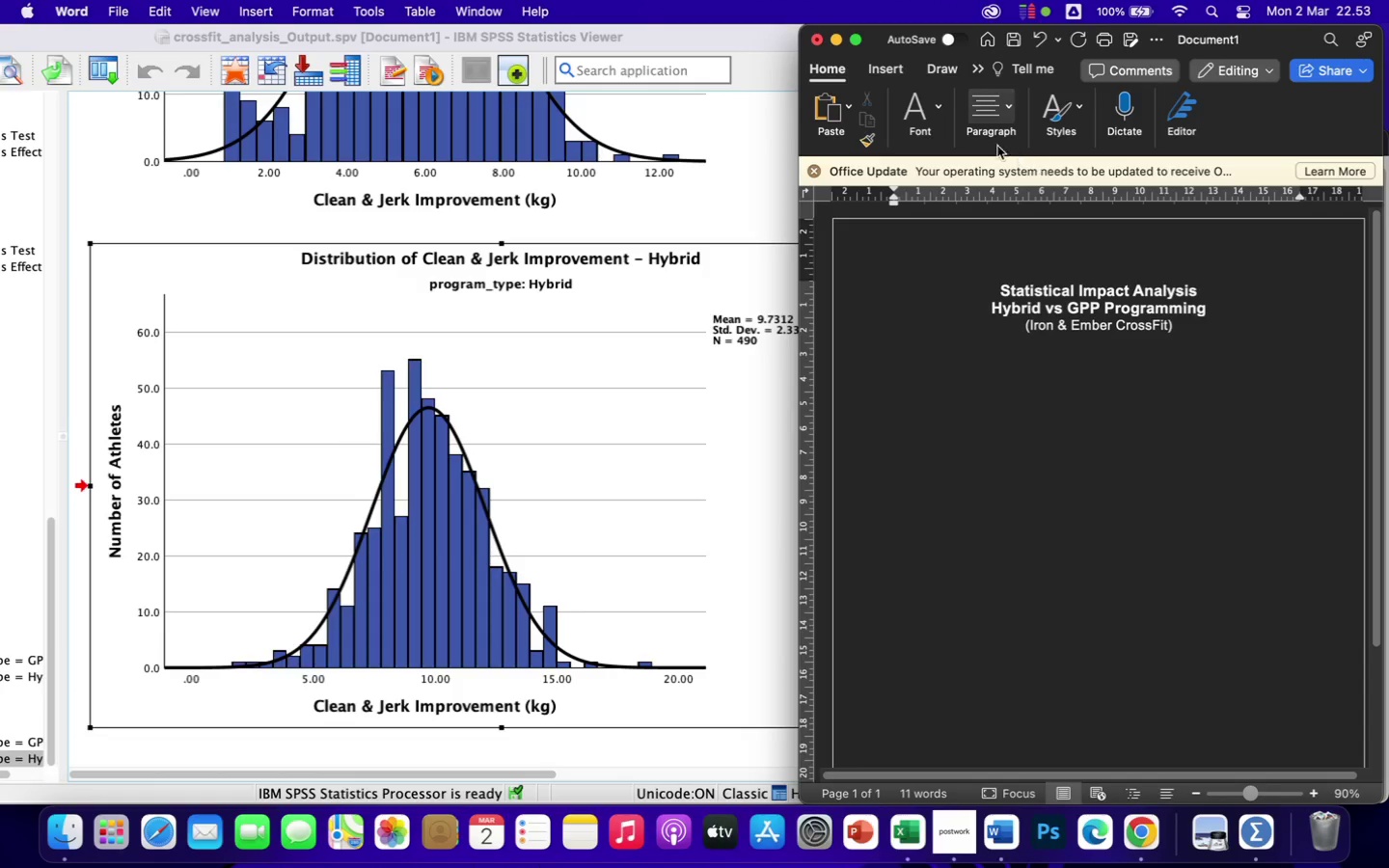 
left_click([988, 115])
 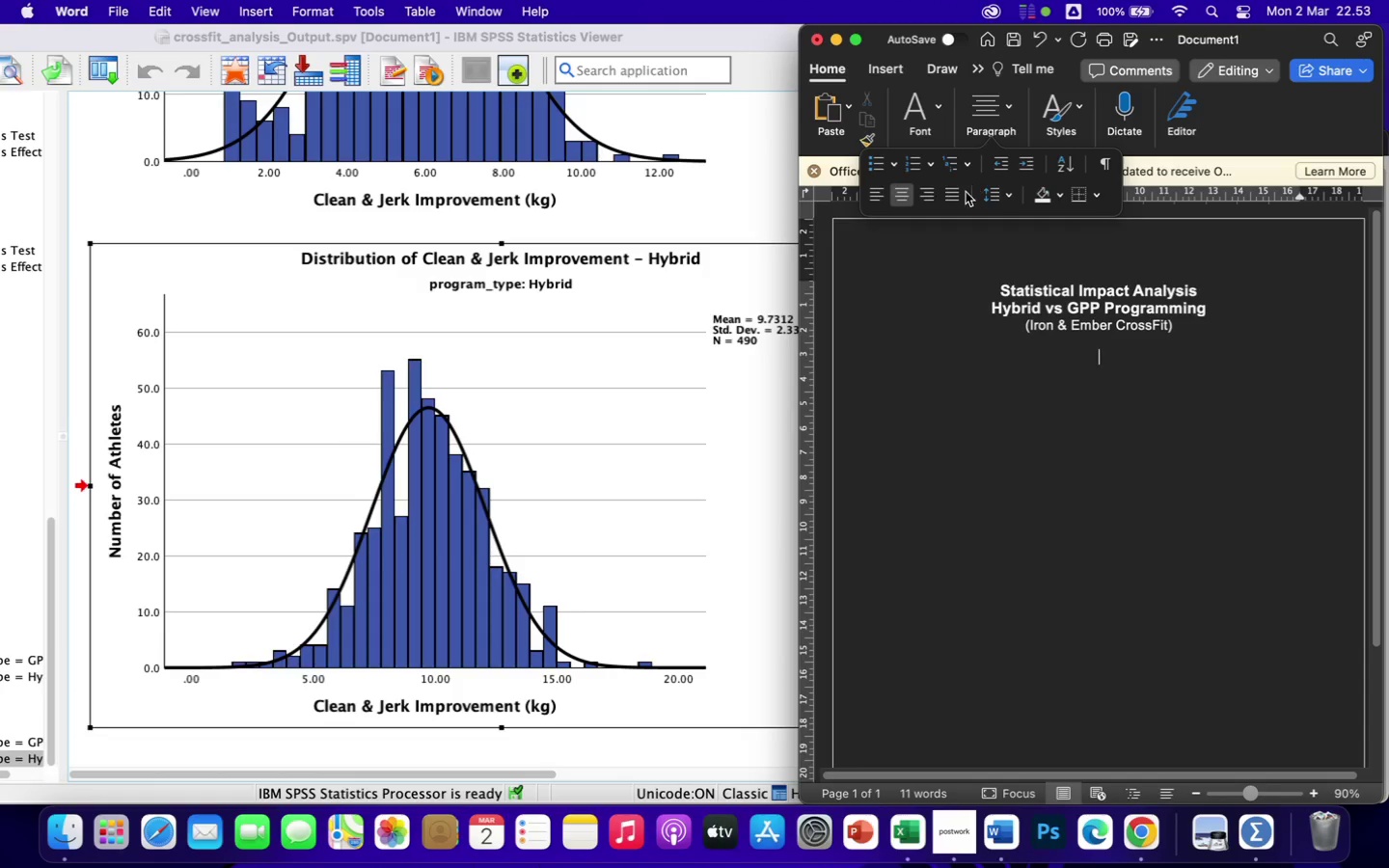 
left_click([960, 194])
 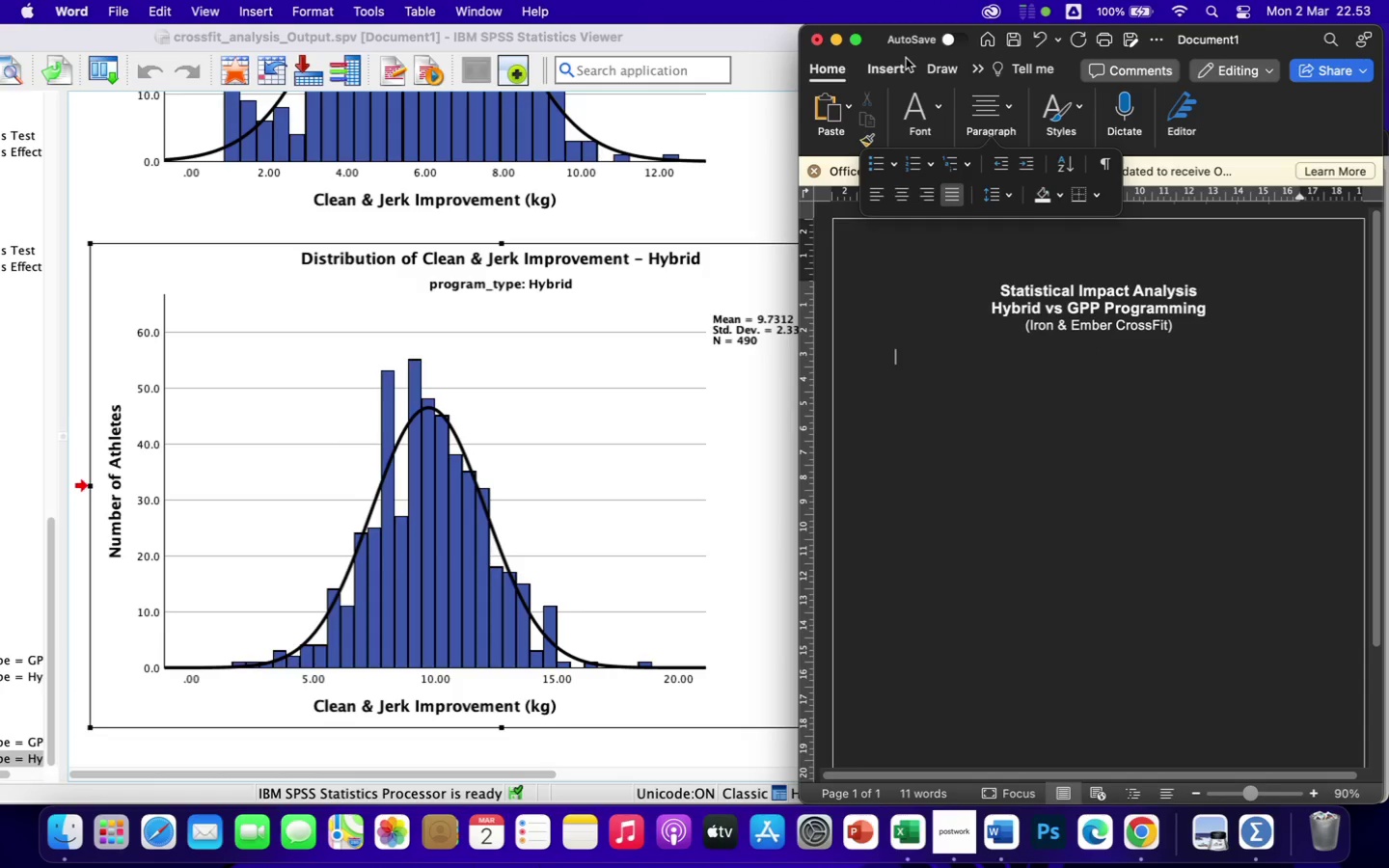 
left_click([988, 104])
 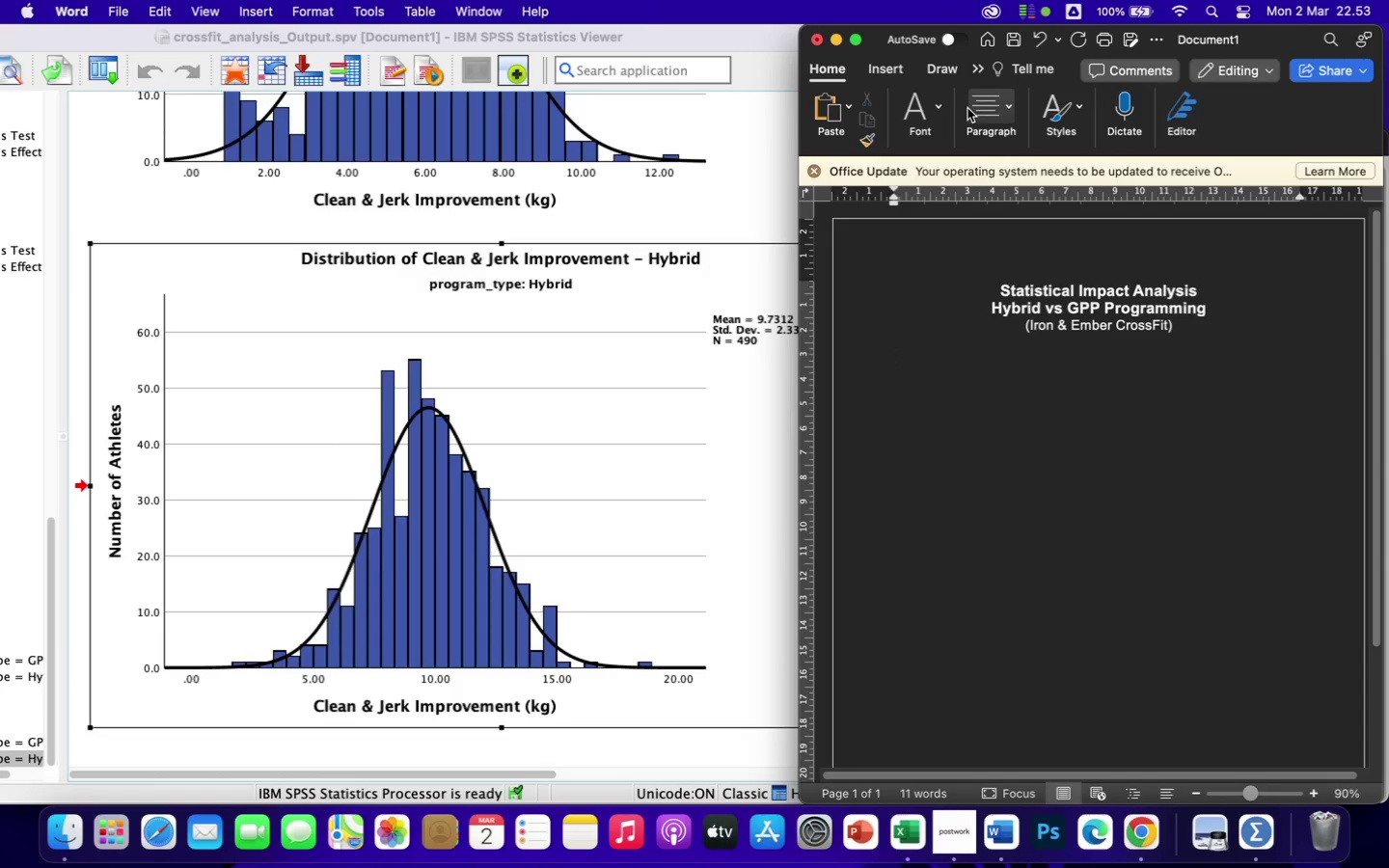 
left_click([980, 106])
 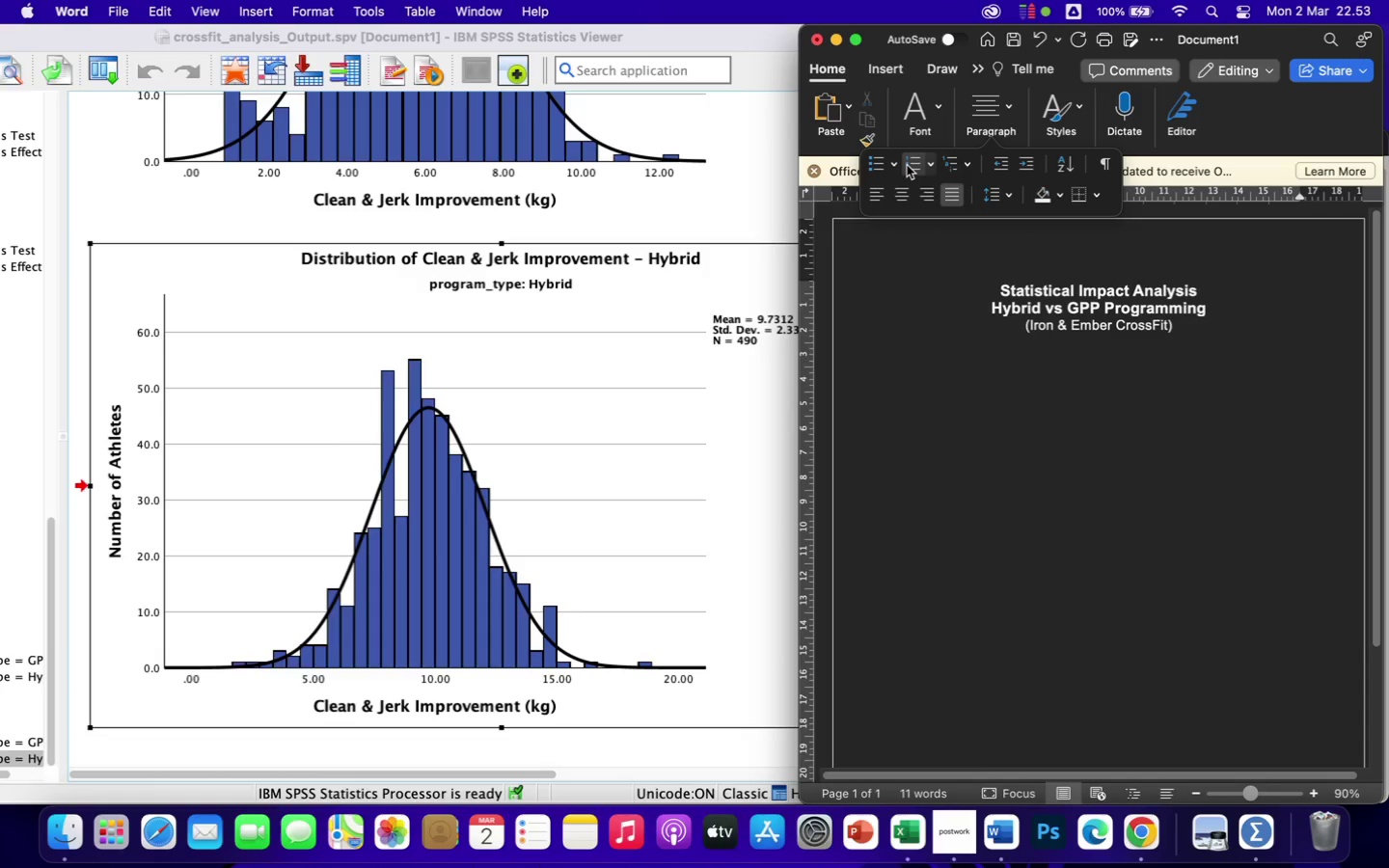 
left_click([912, 168])
 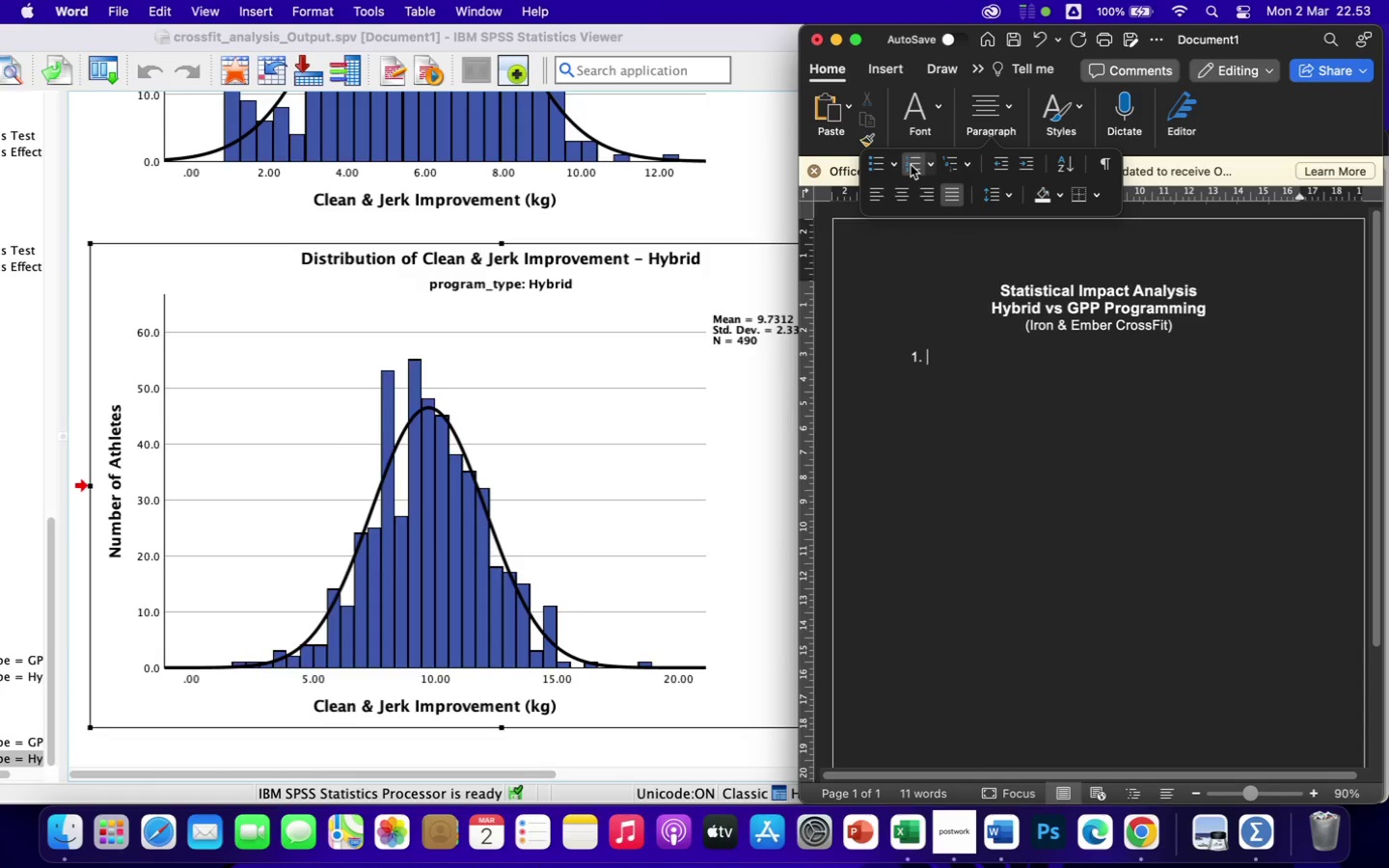 
type(Executive Summary)
 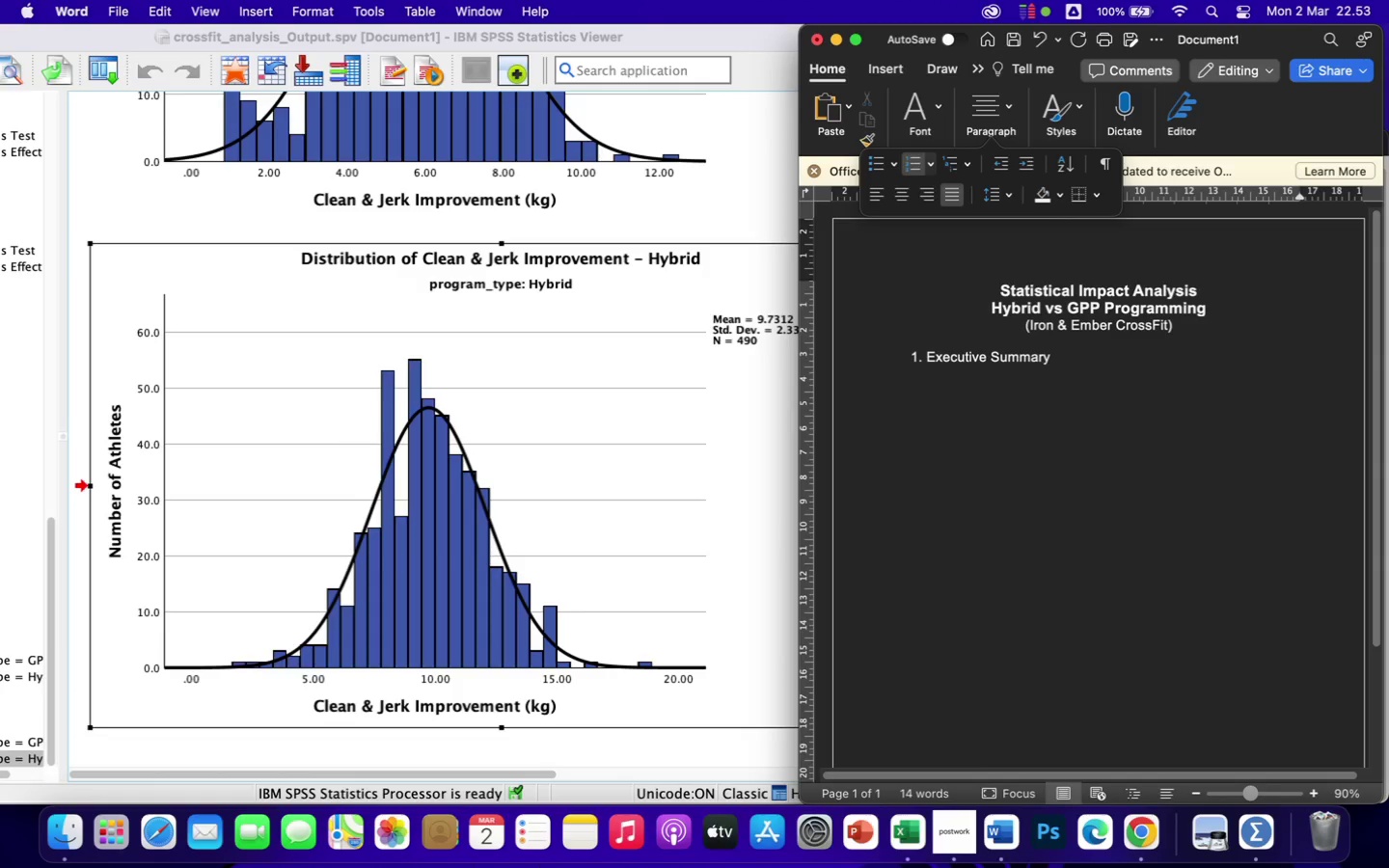 
key(Enter)
 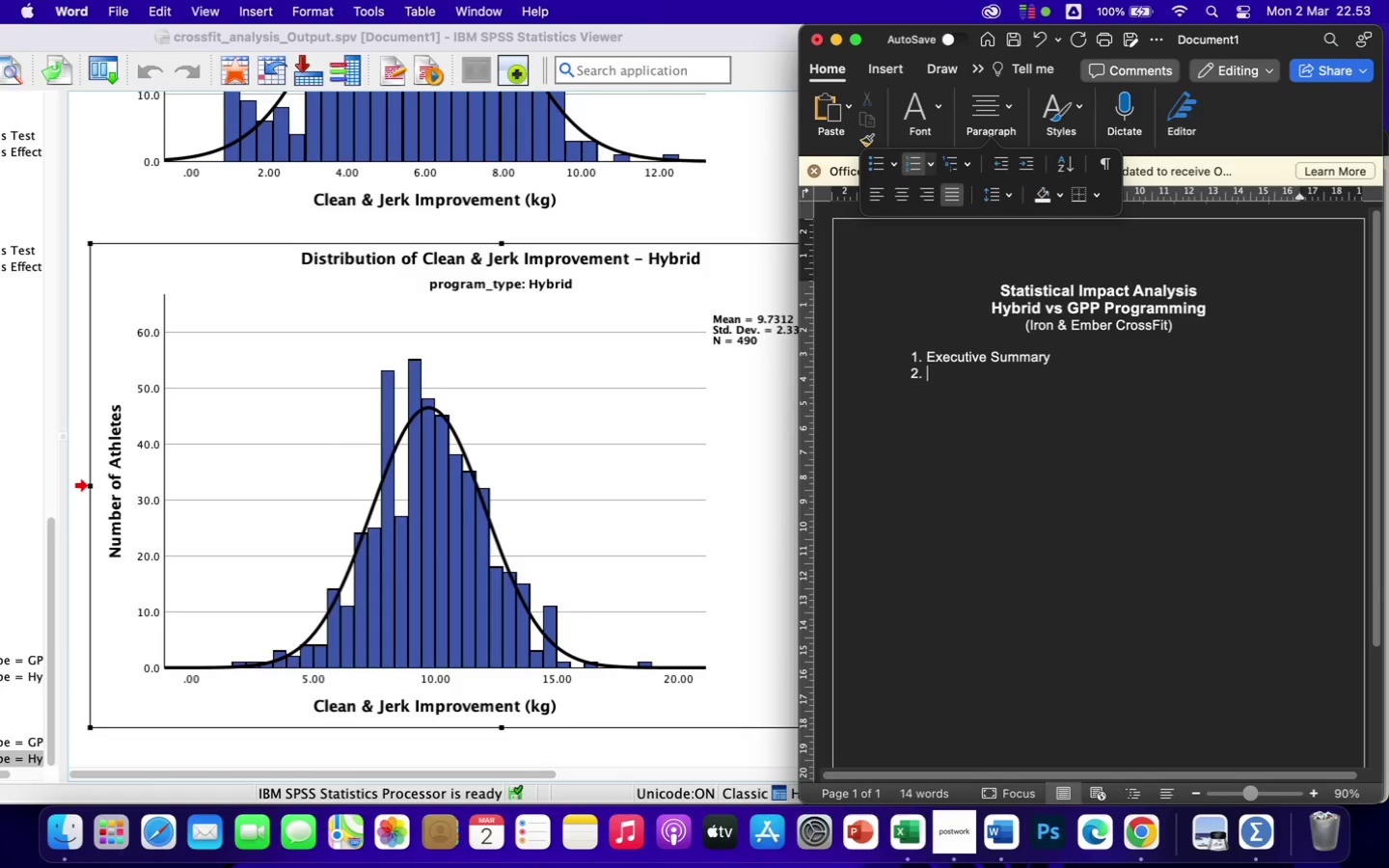 
wait(6.88)
 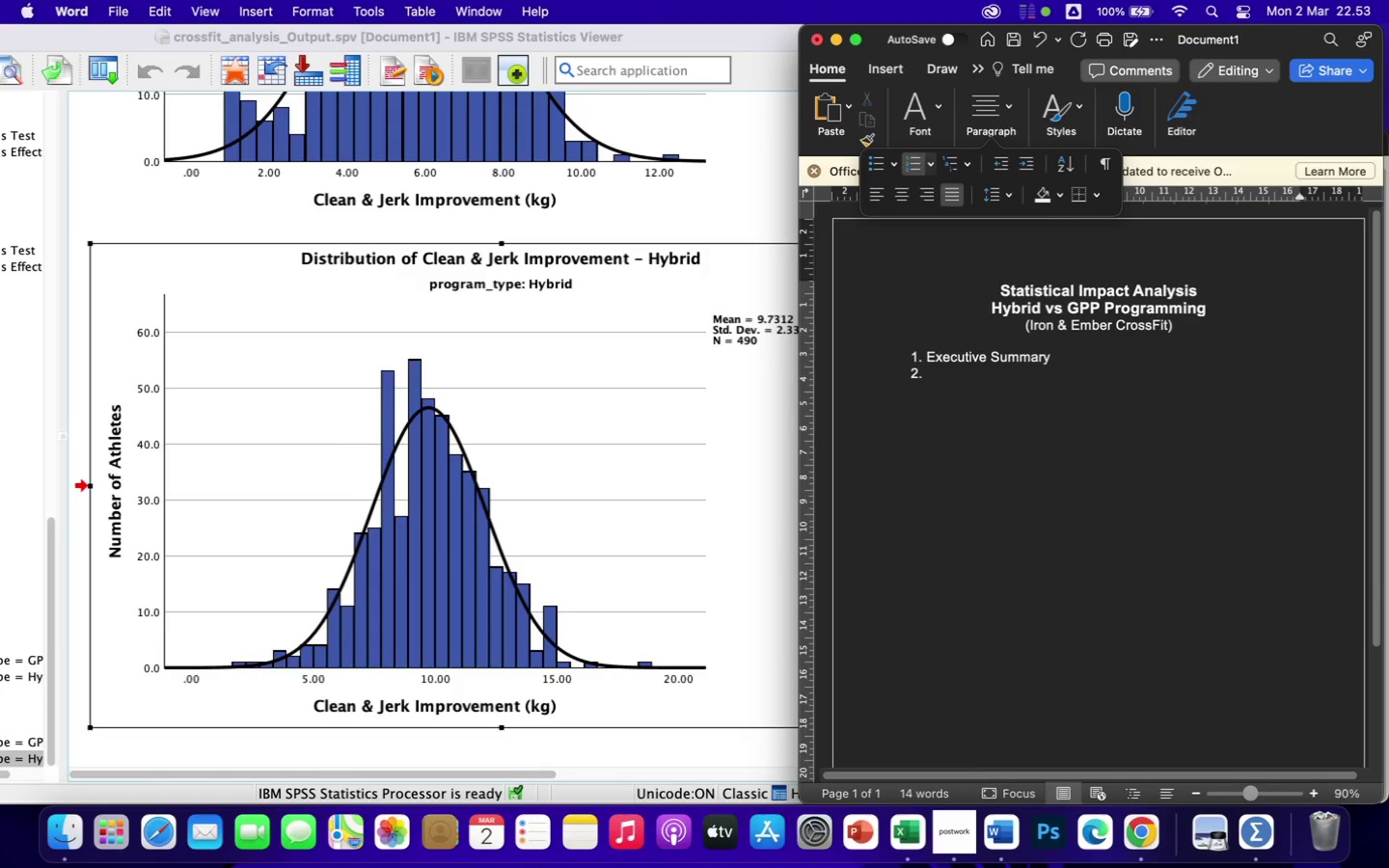 
type(Descriptive Overview)
 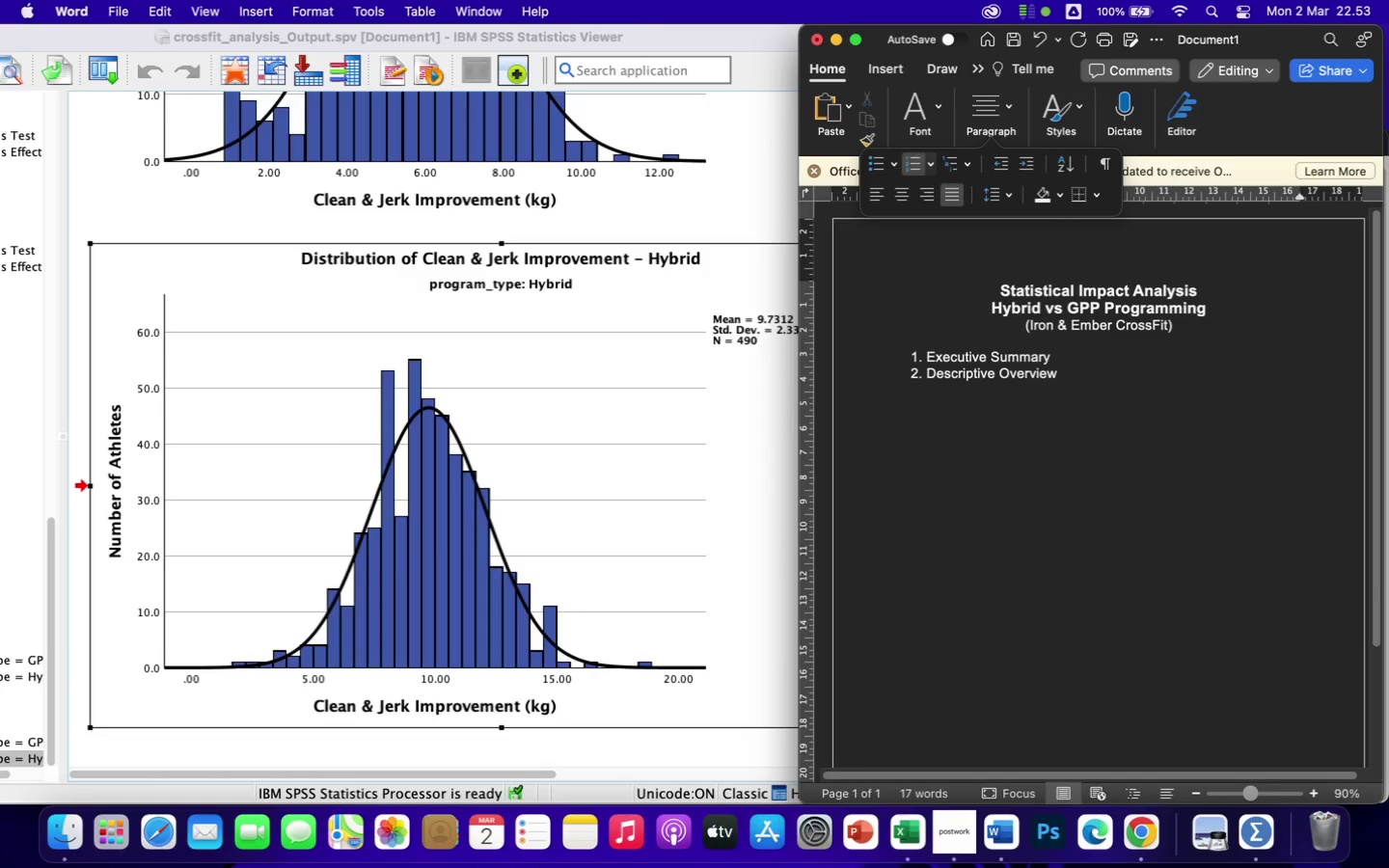 
key(Enter)
 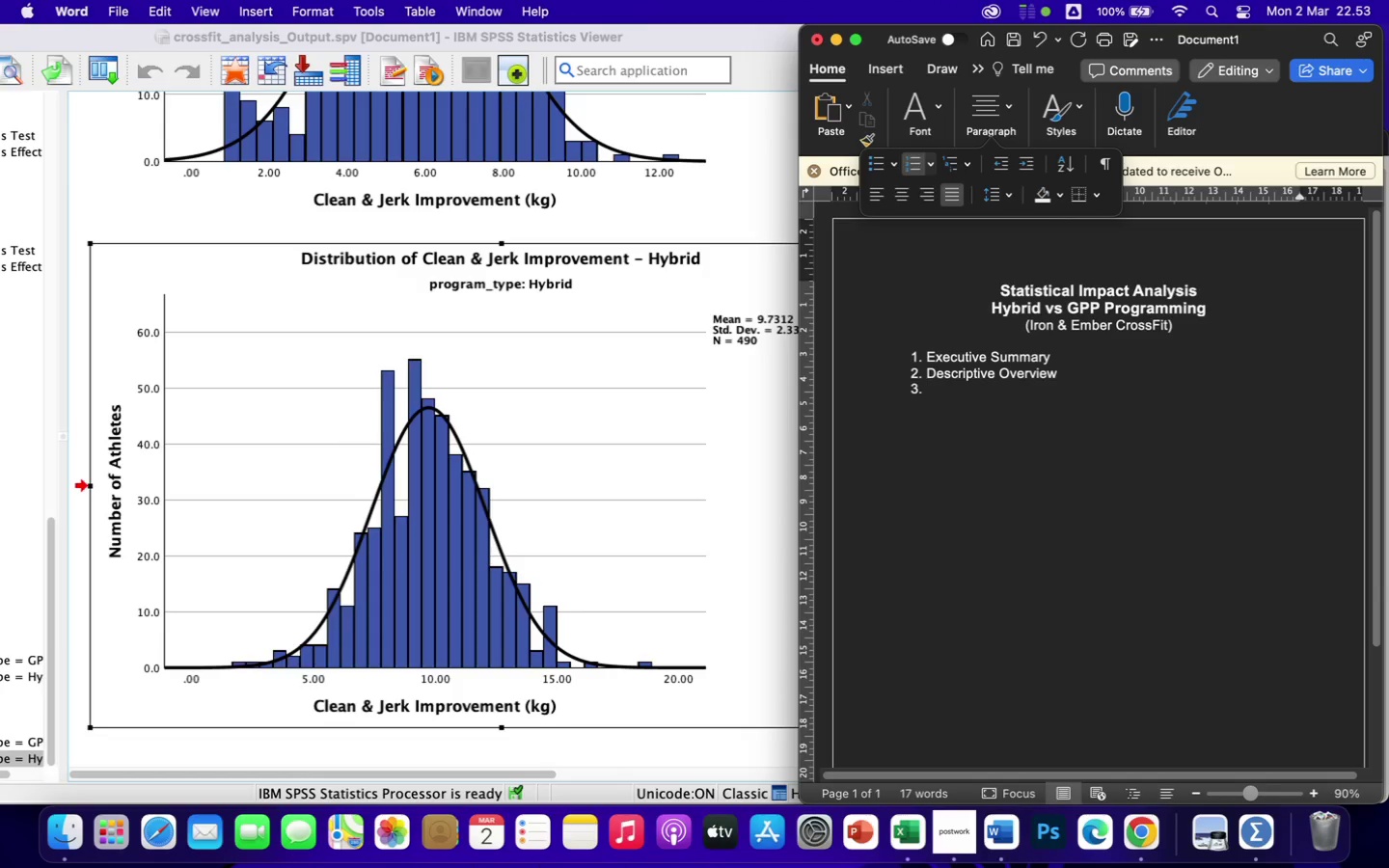 
type(Inferential Statistics)
 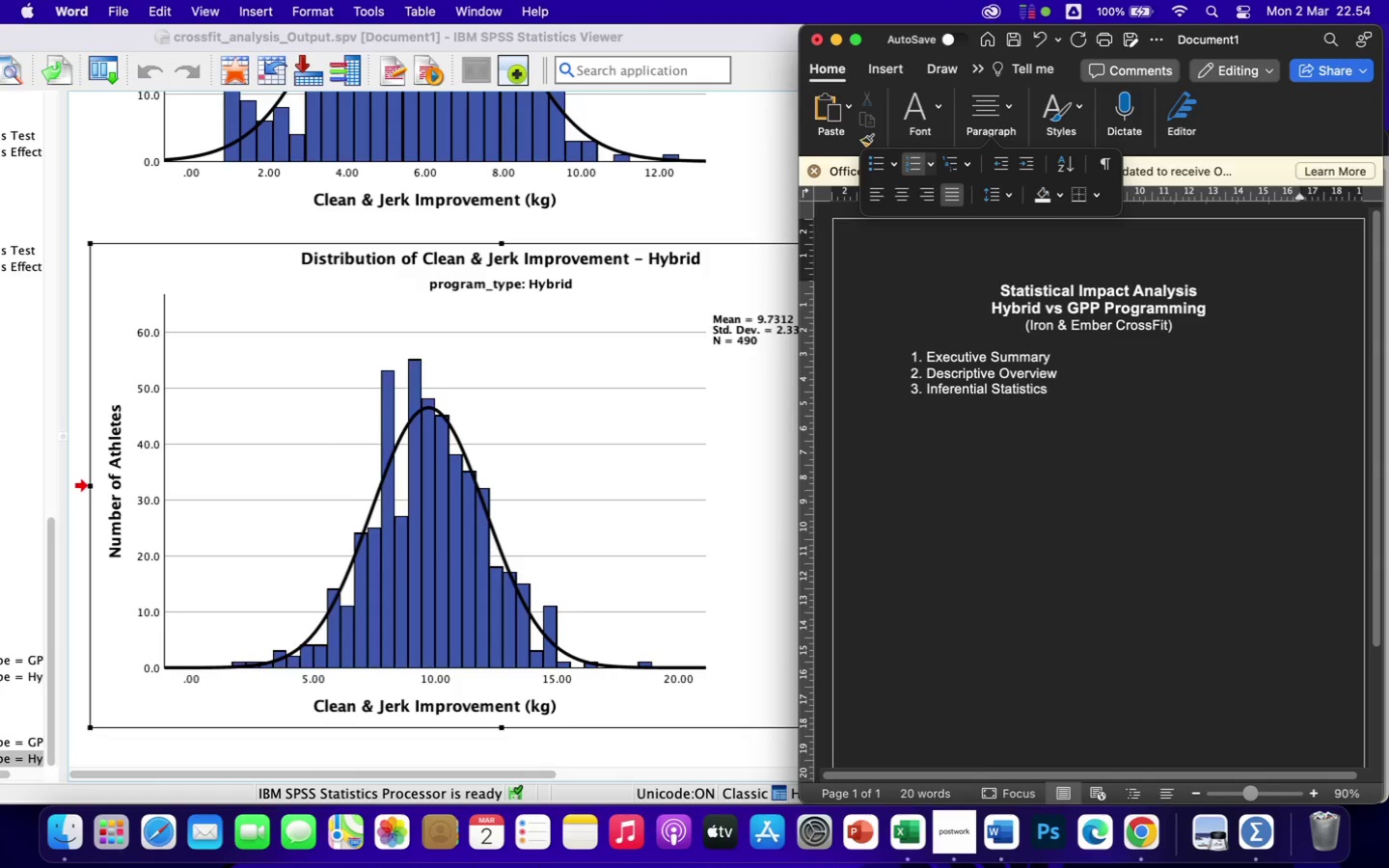 
key(Enter)
 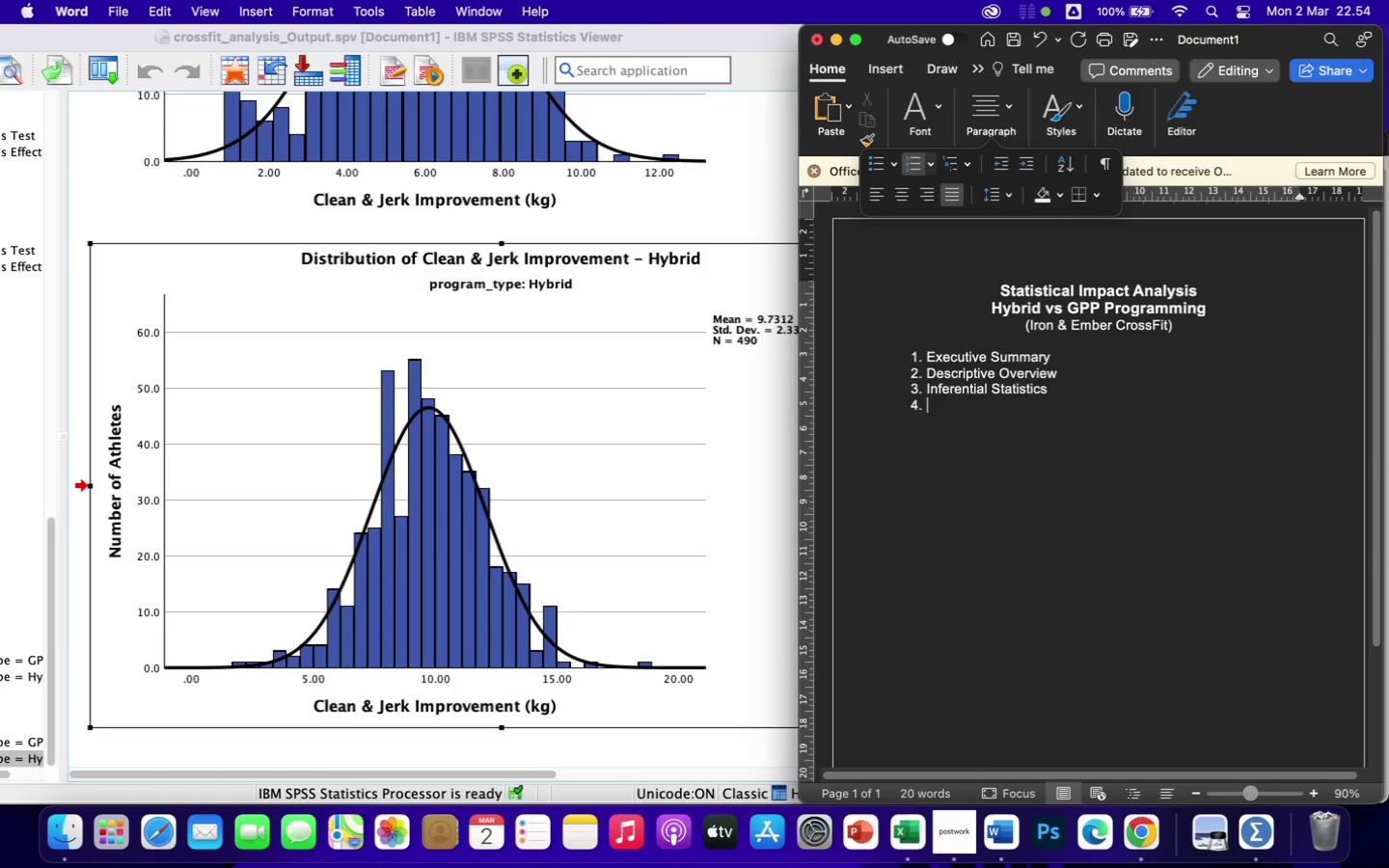 
type(Experience & Rate of Improvement (Hybrid Only))
 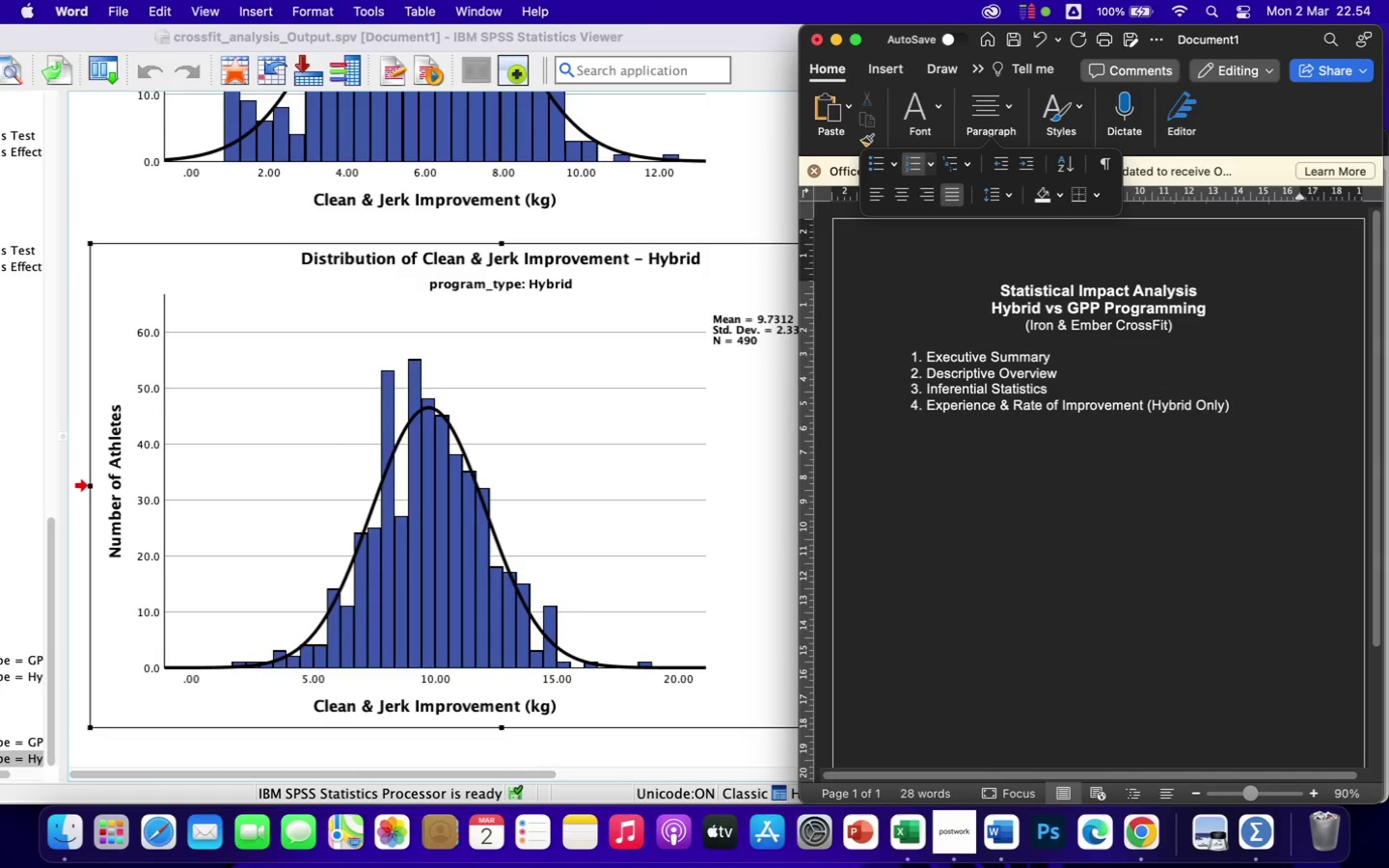 
key(Enter)
 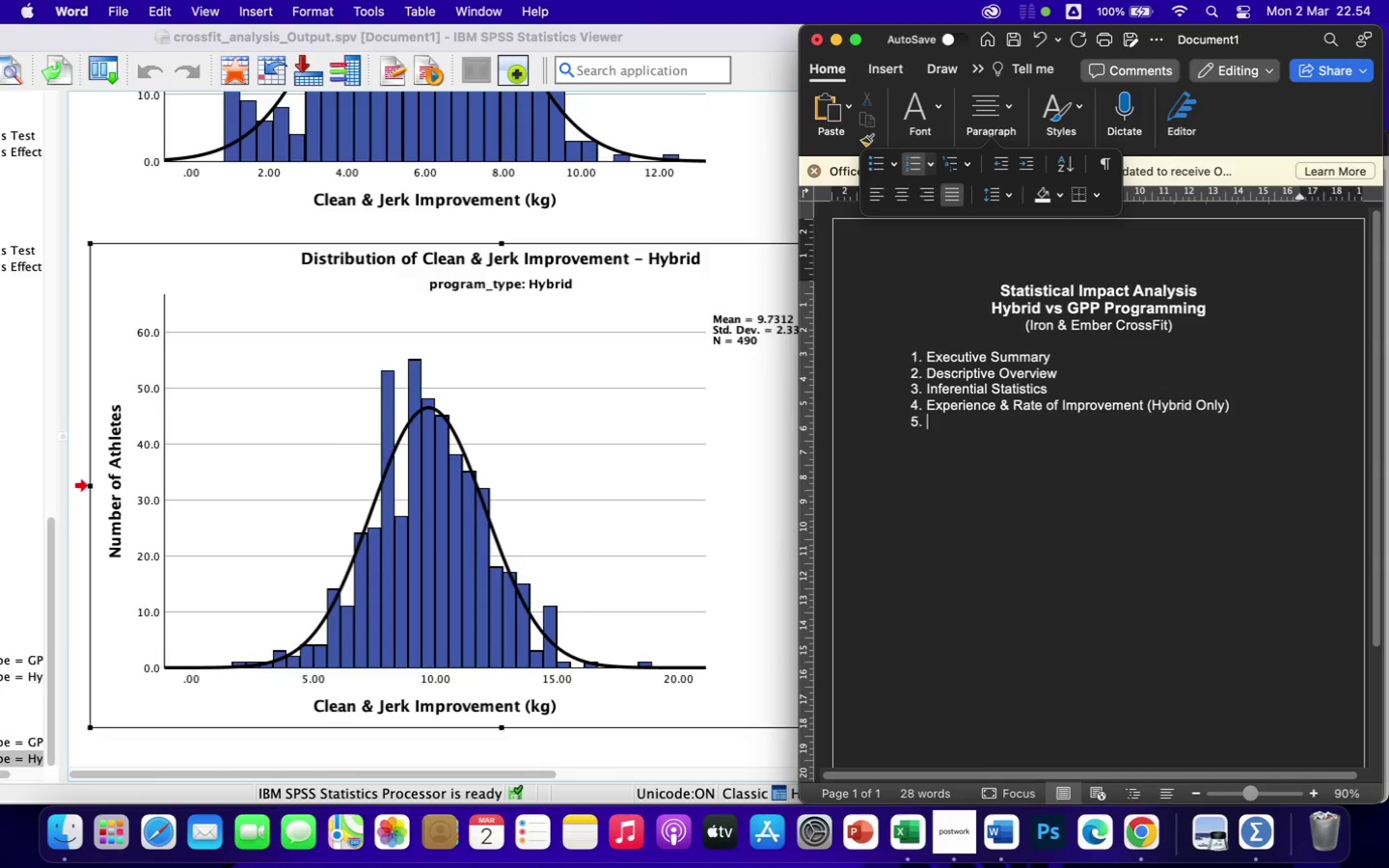 
wait(5.15)
 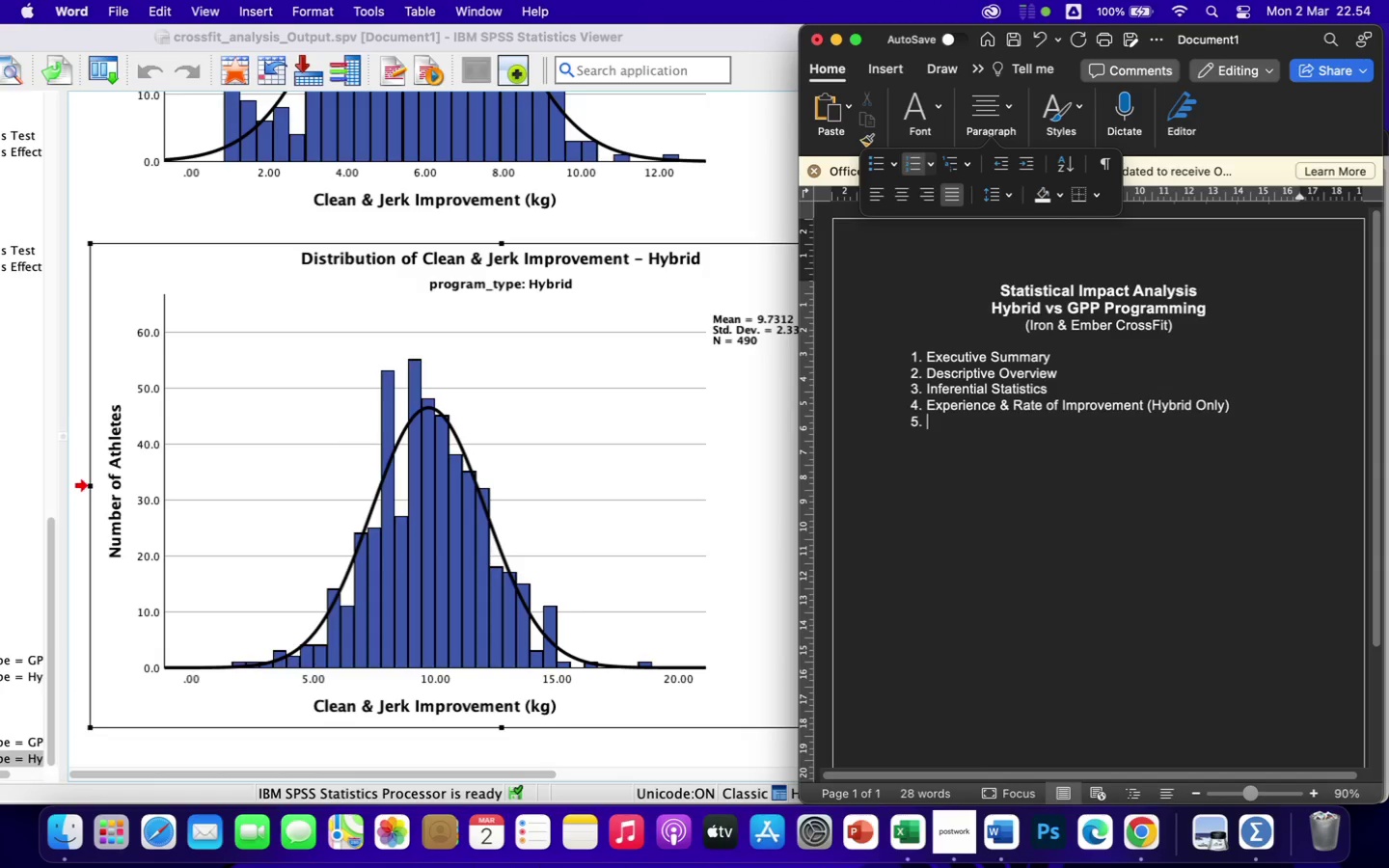 
type(Coaching Recommendations)
 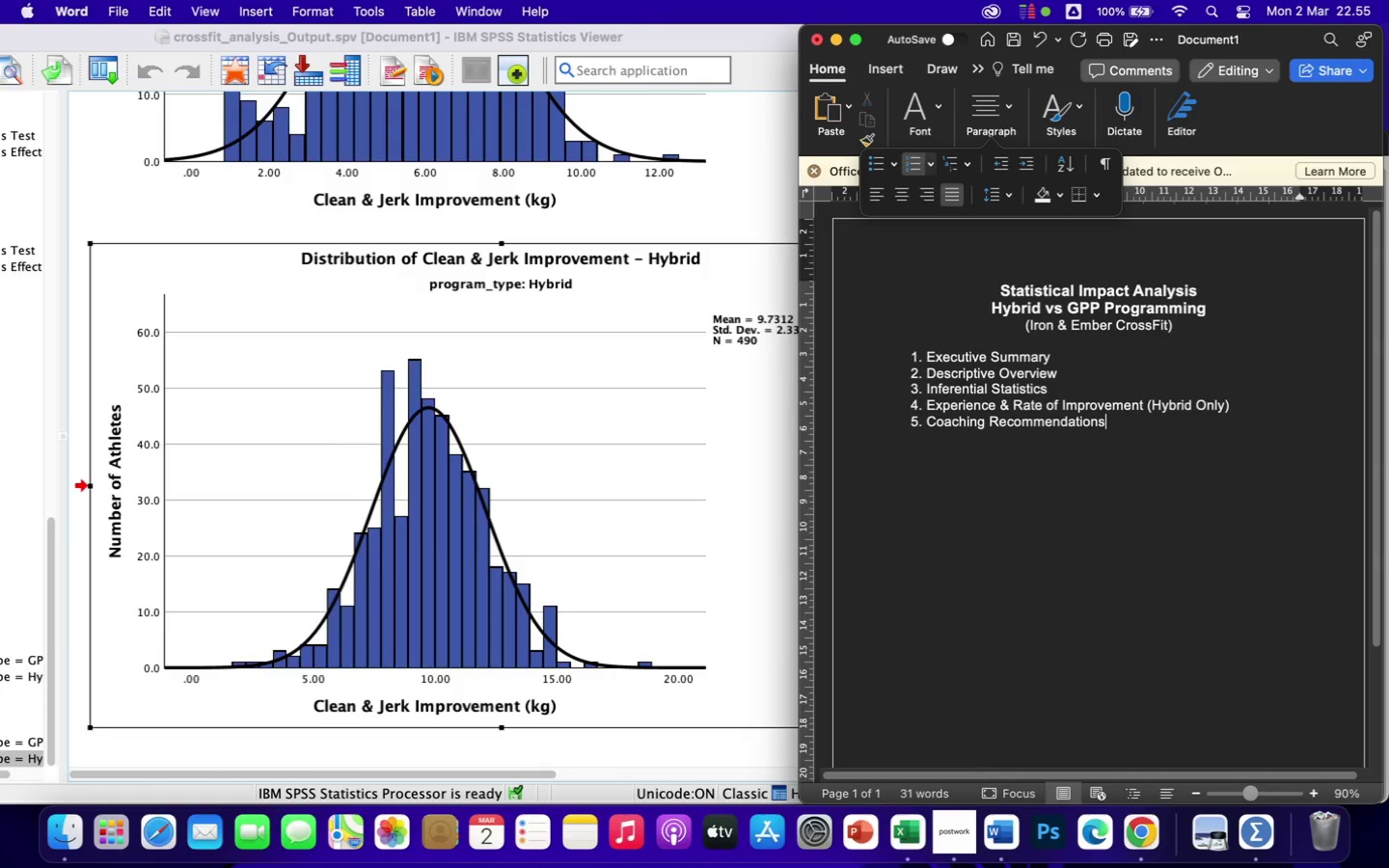 
wait(6.63)
 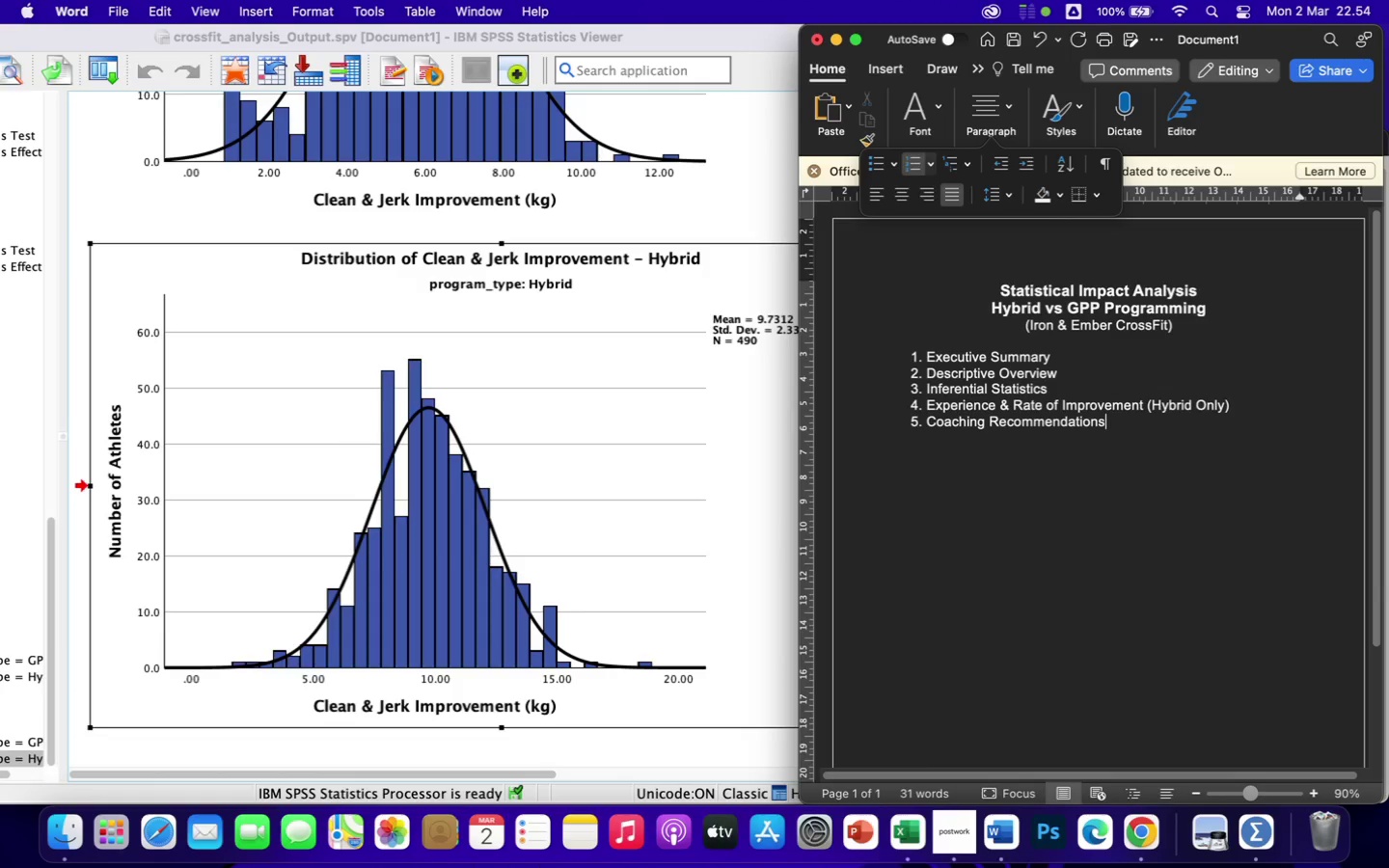 
key(Enter)
 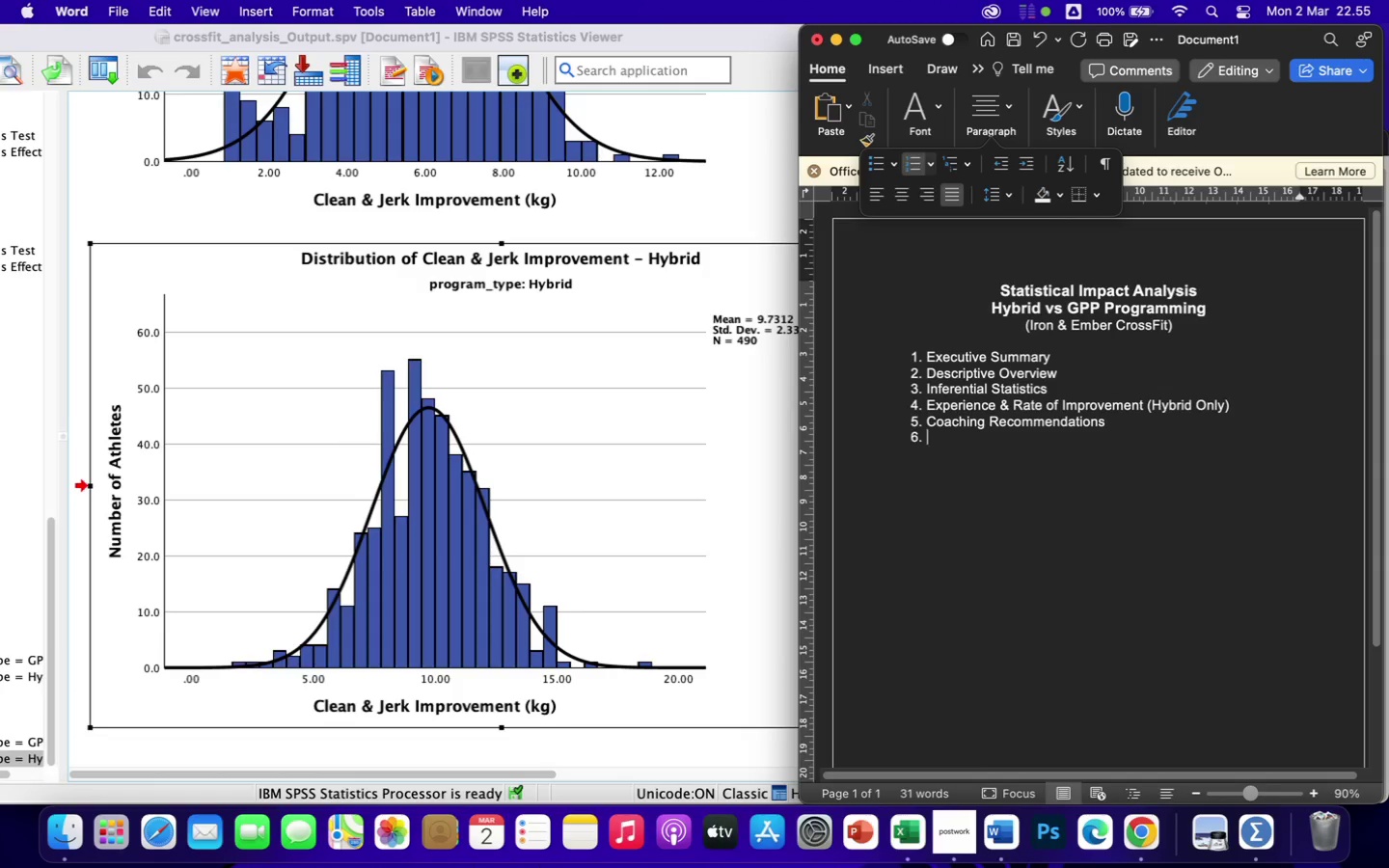 
type(Conclusion)
 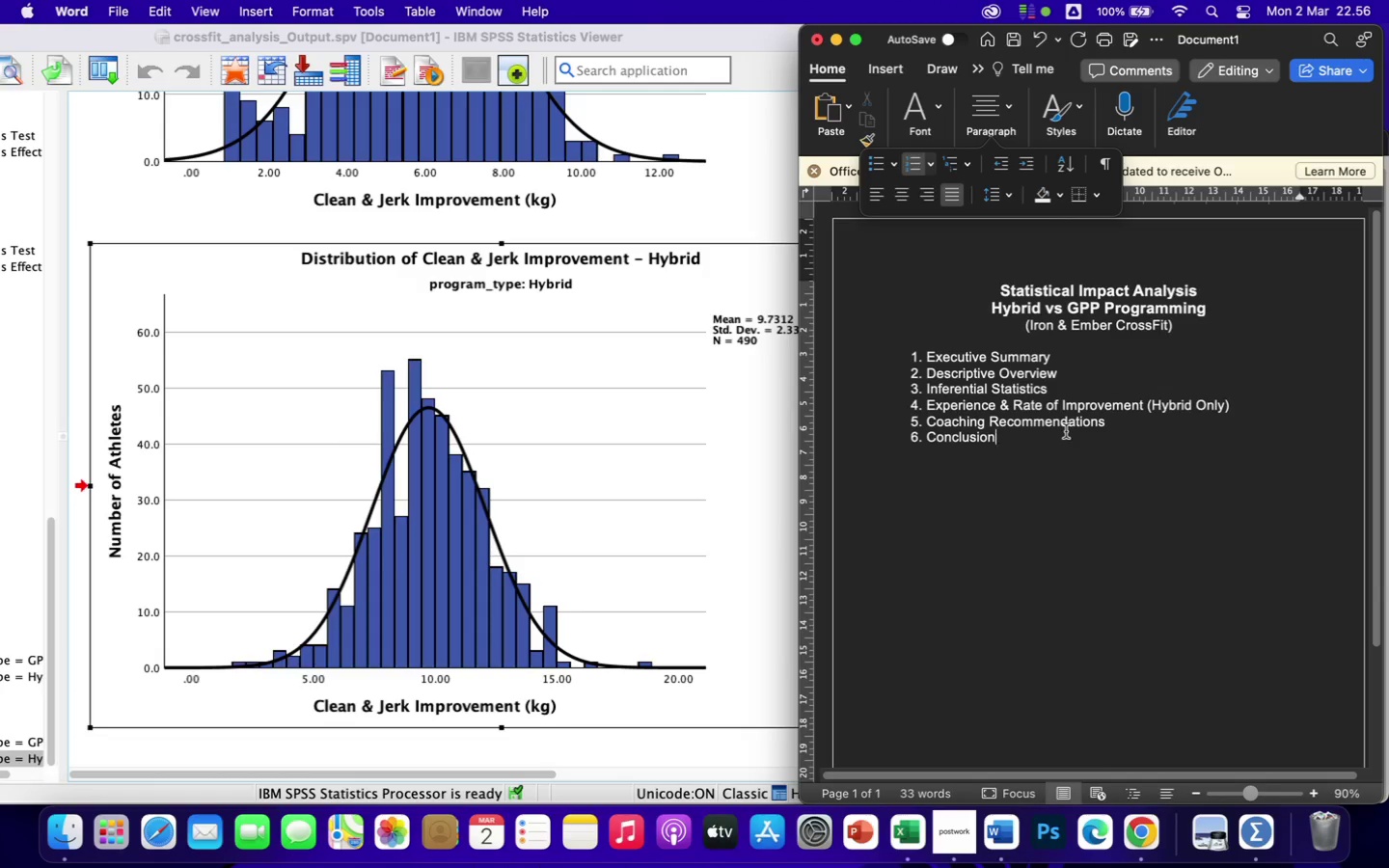 
wait(78.36)
 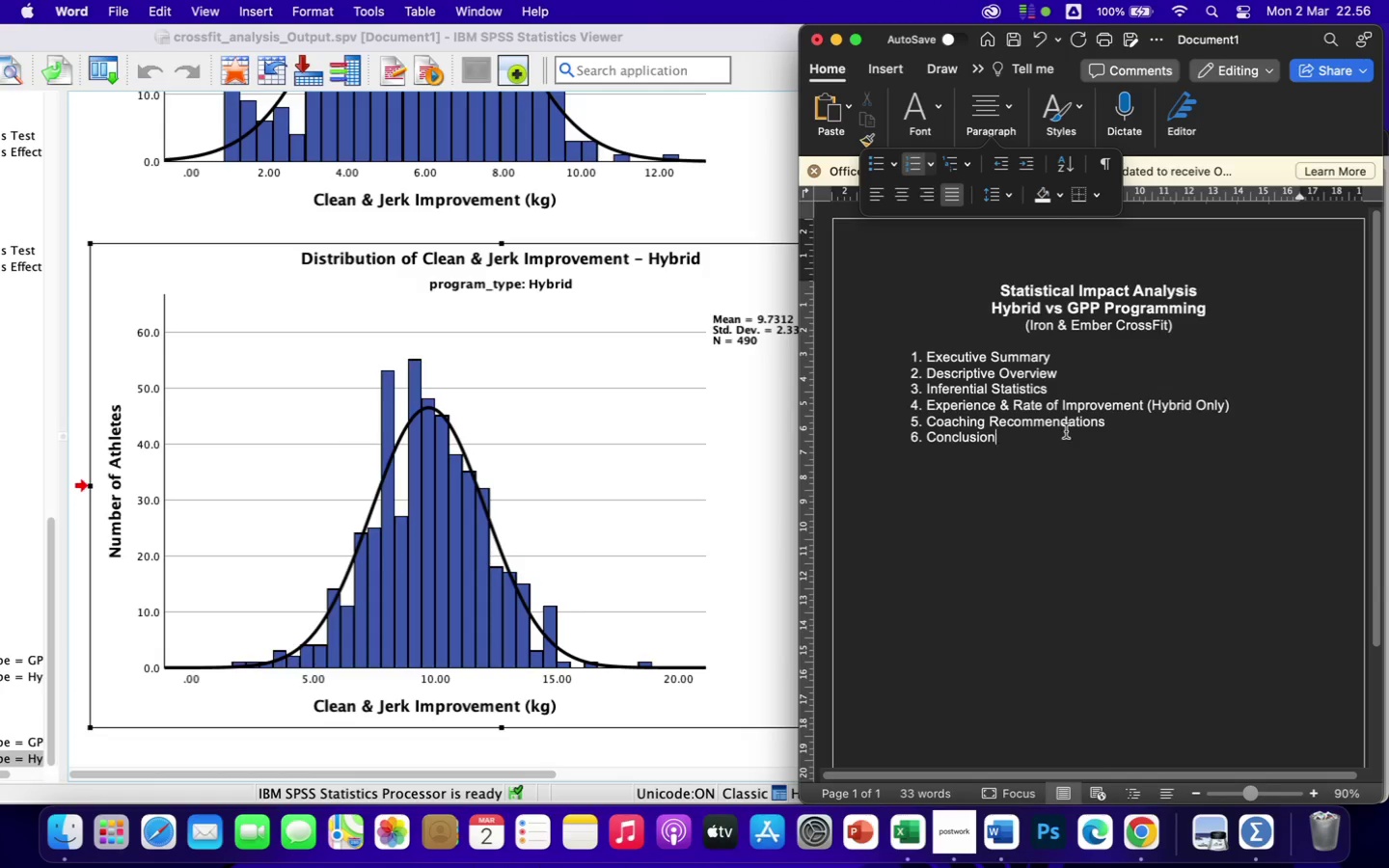 
left_click_drag(start_coordinate=[901, 356], to_coordinate=[1025, 442])
 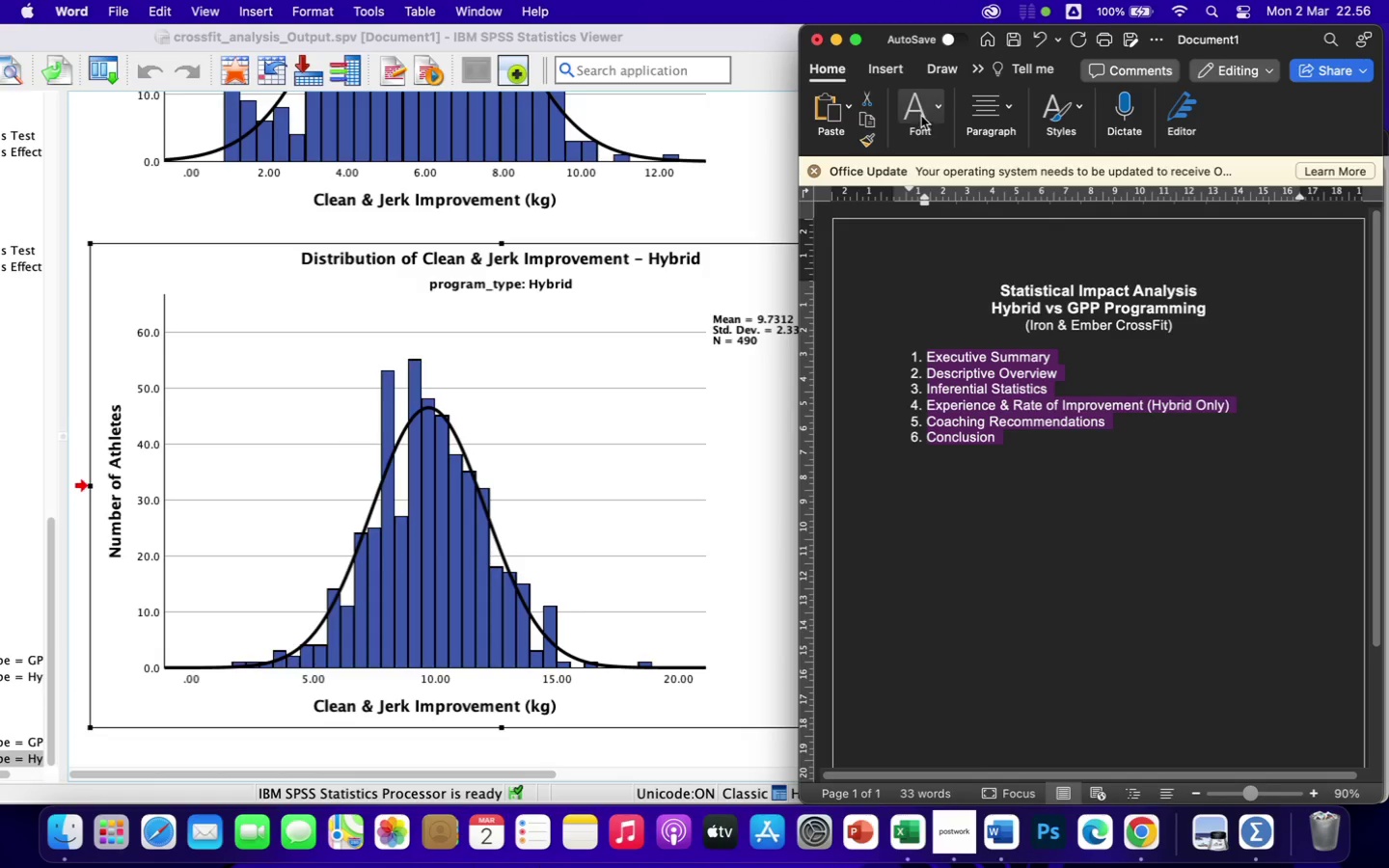 
left_click([919, 112])
 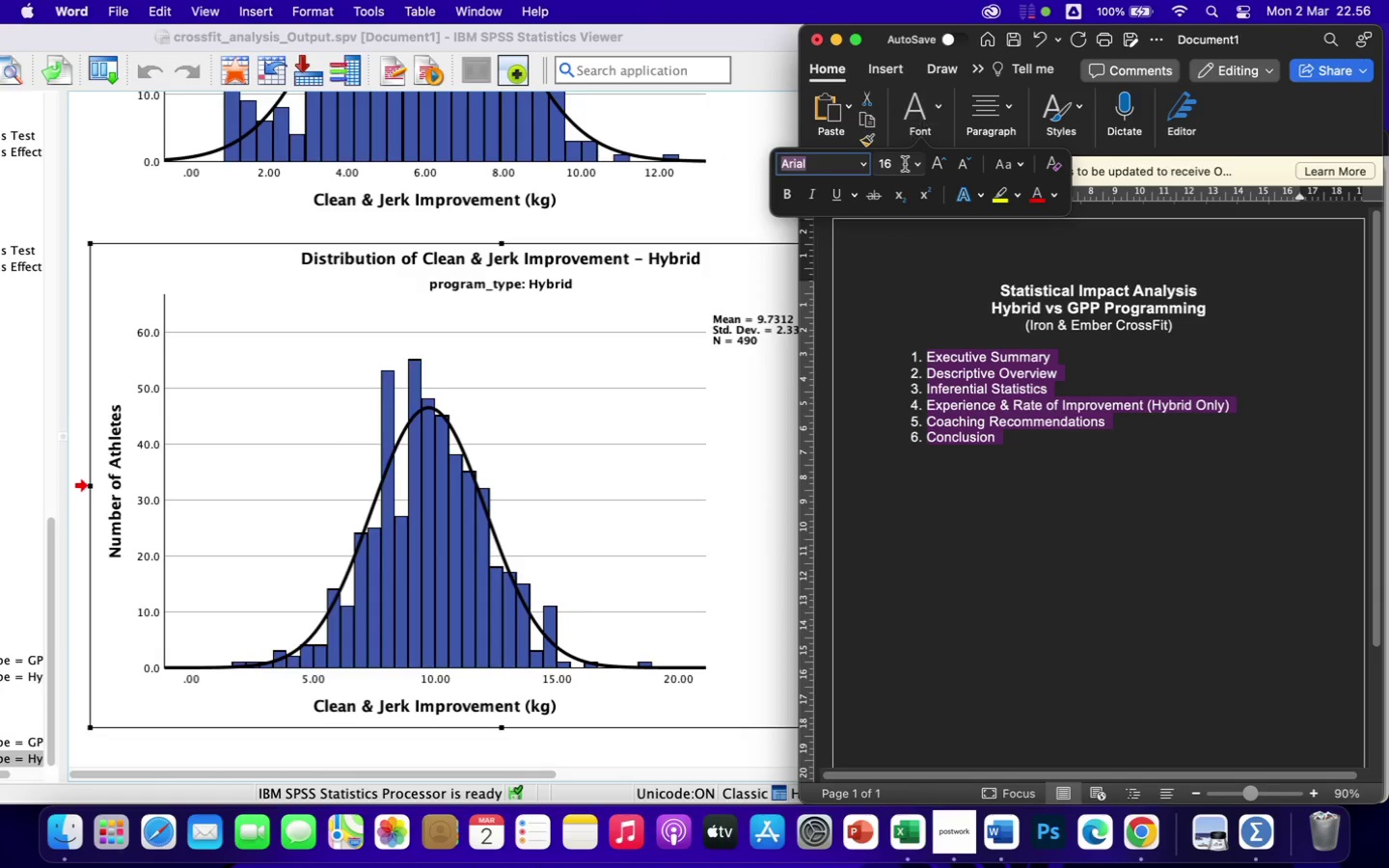 
mouse_move([910, 142])
 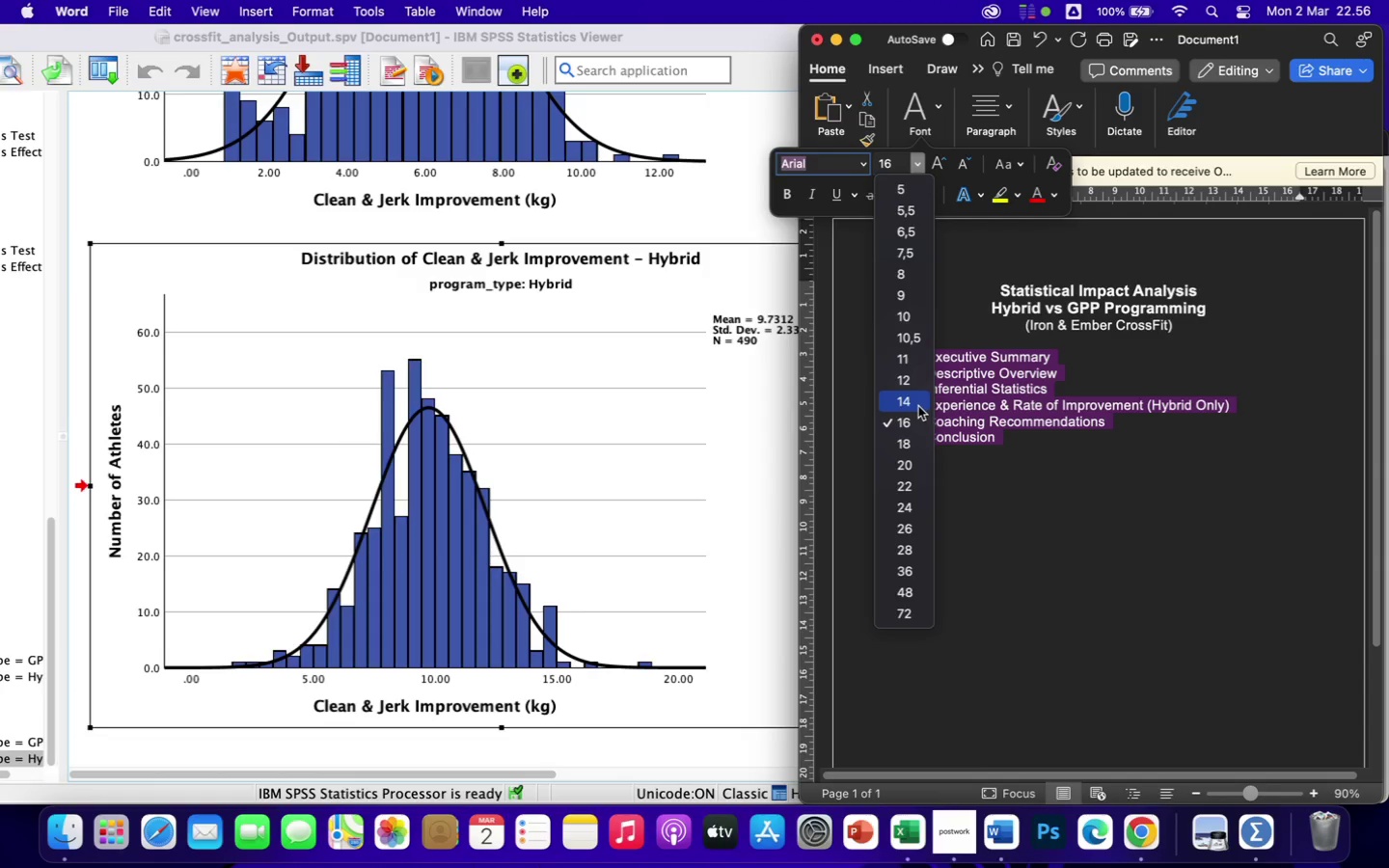 
left_click([918, 405])
 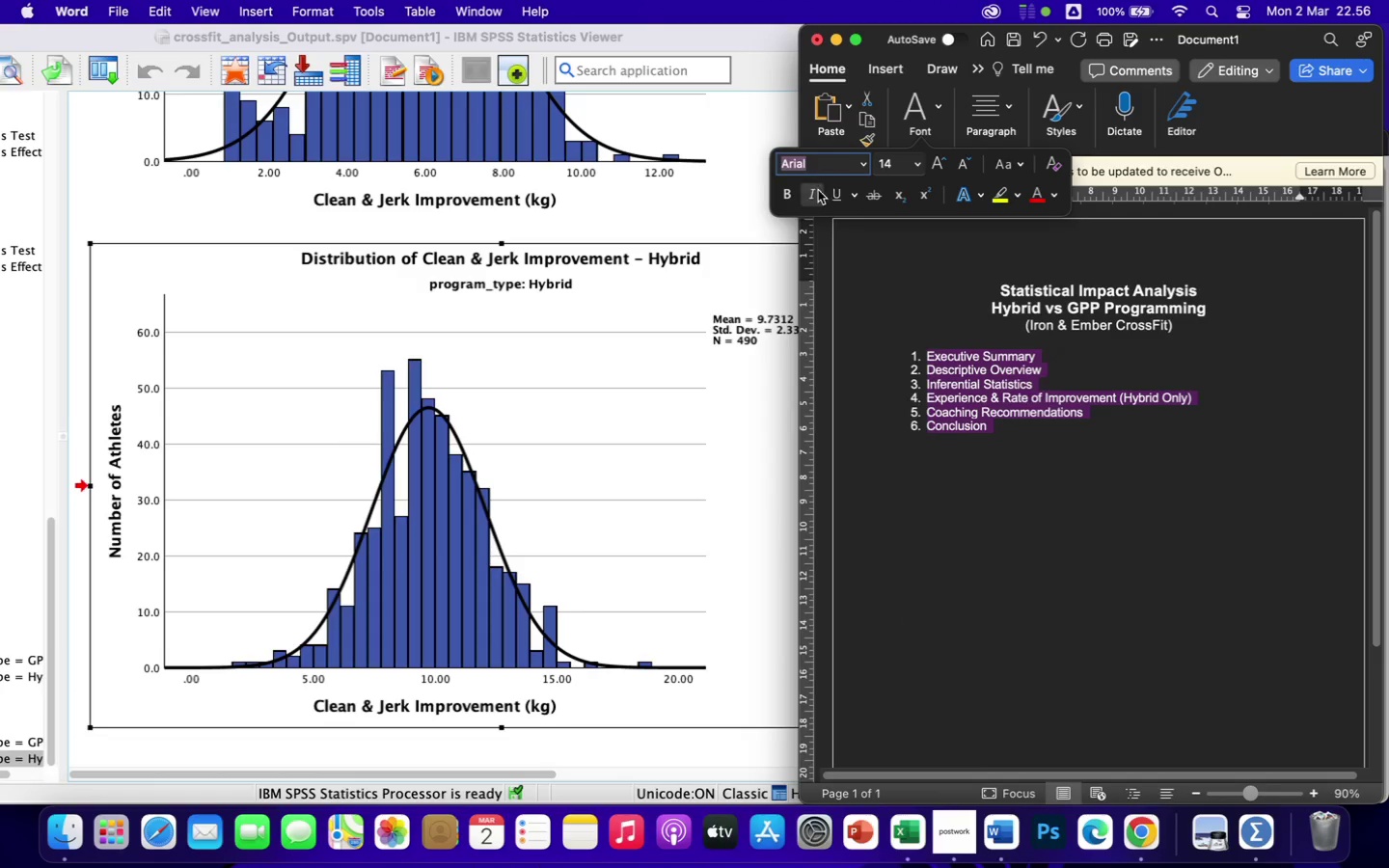 
left_click([789, 195])
 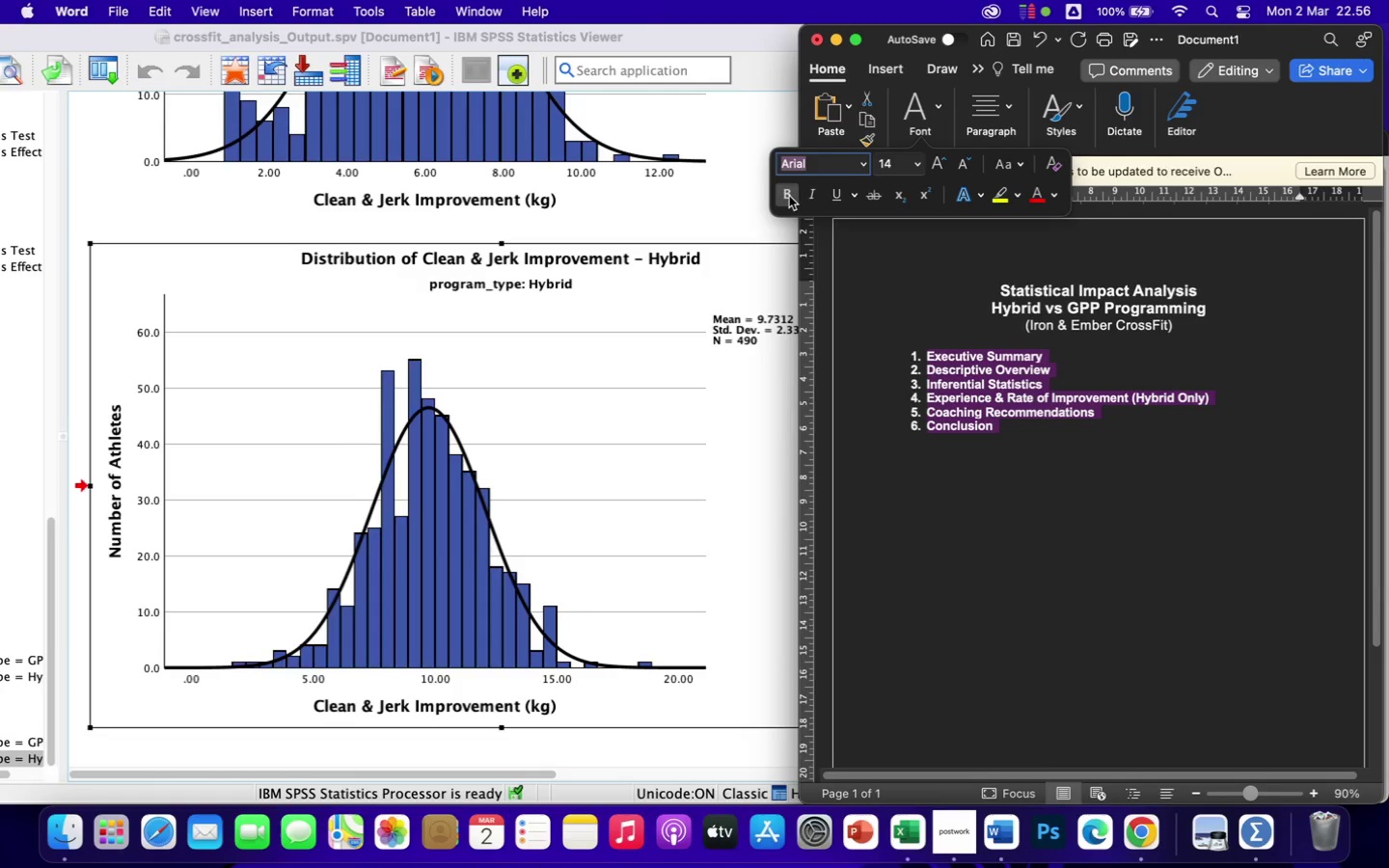 
wait(12.06)
 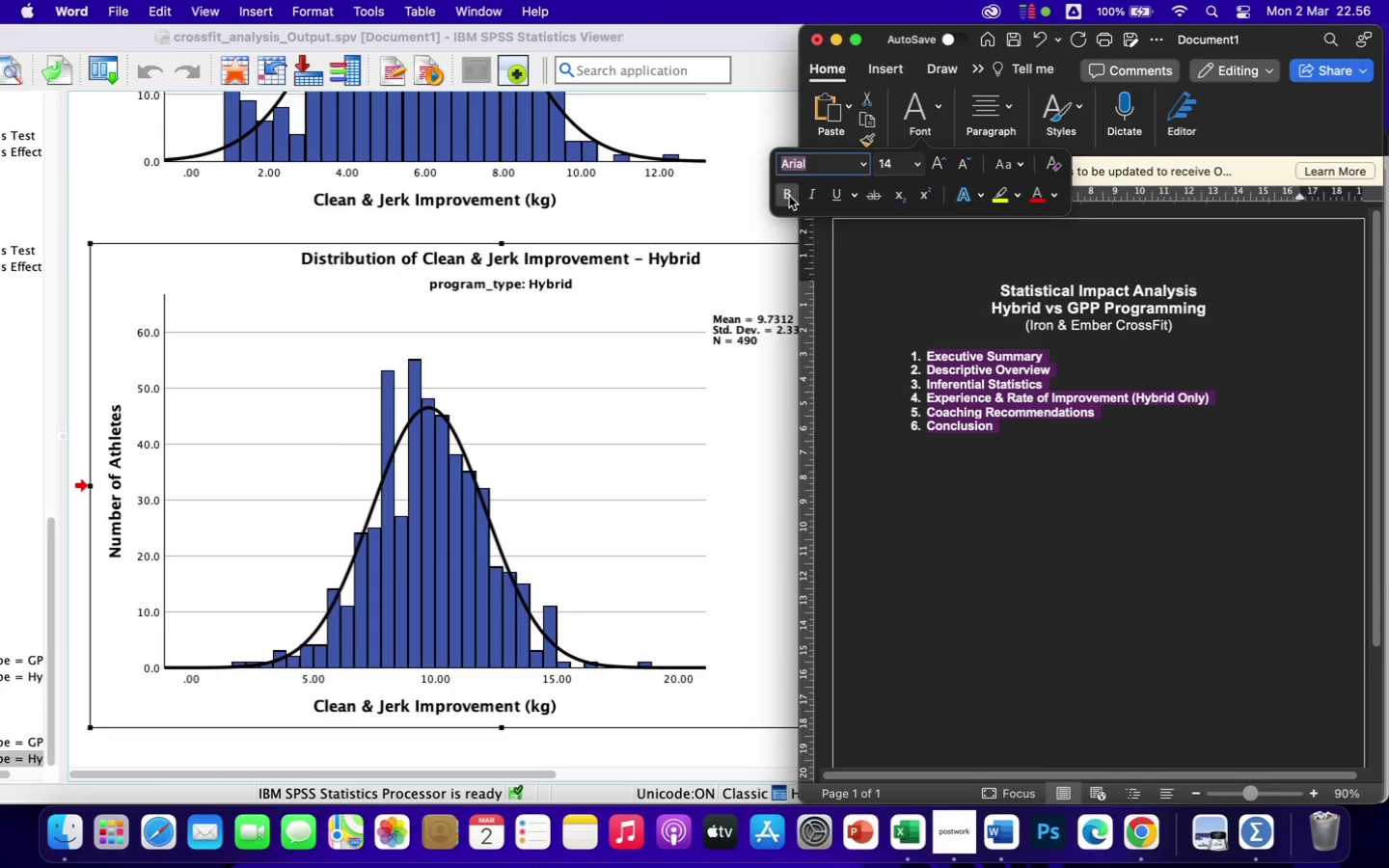 
left_click_drag(start_coordinate=[999, 289], to_coordinate=[1076, 287])
 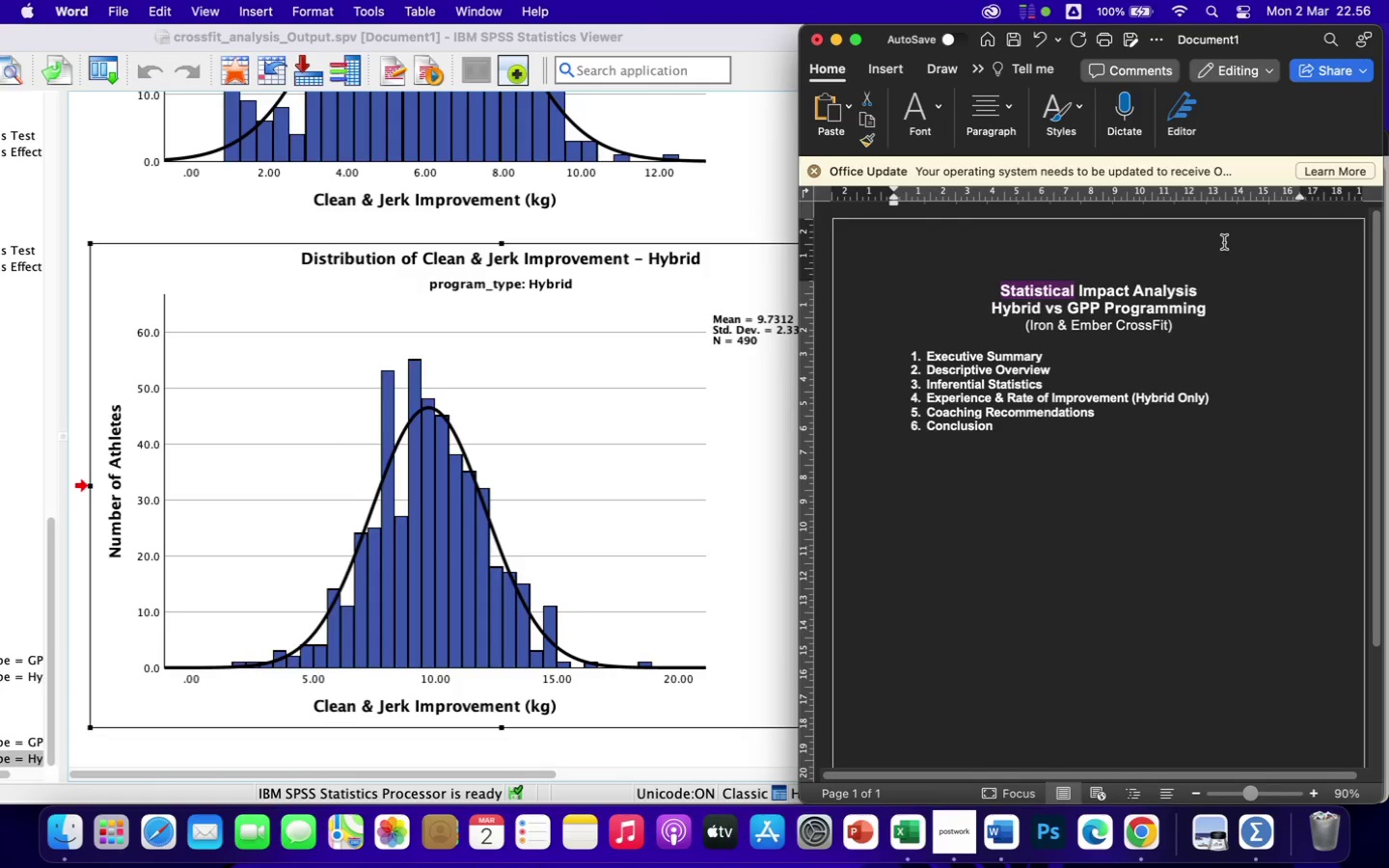 
type(Performance)
 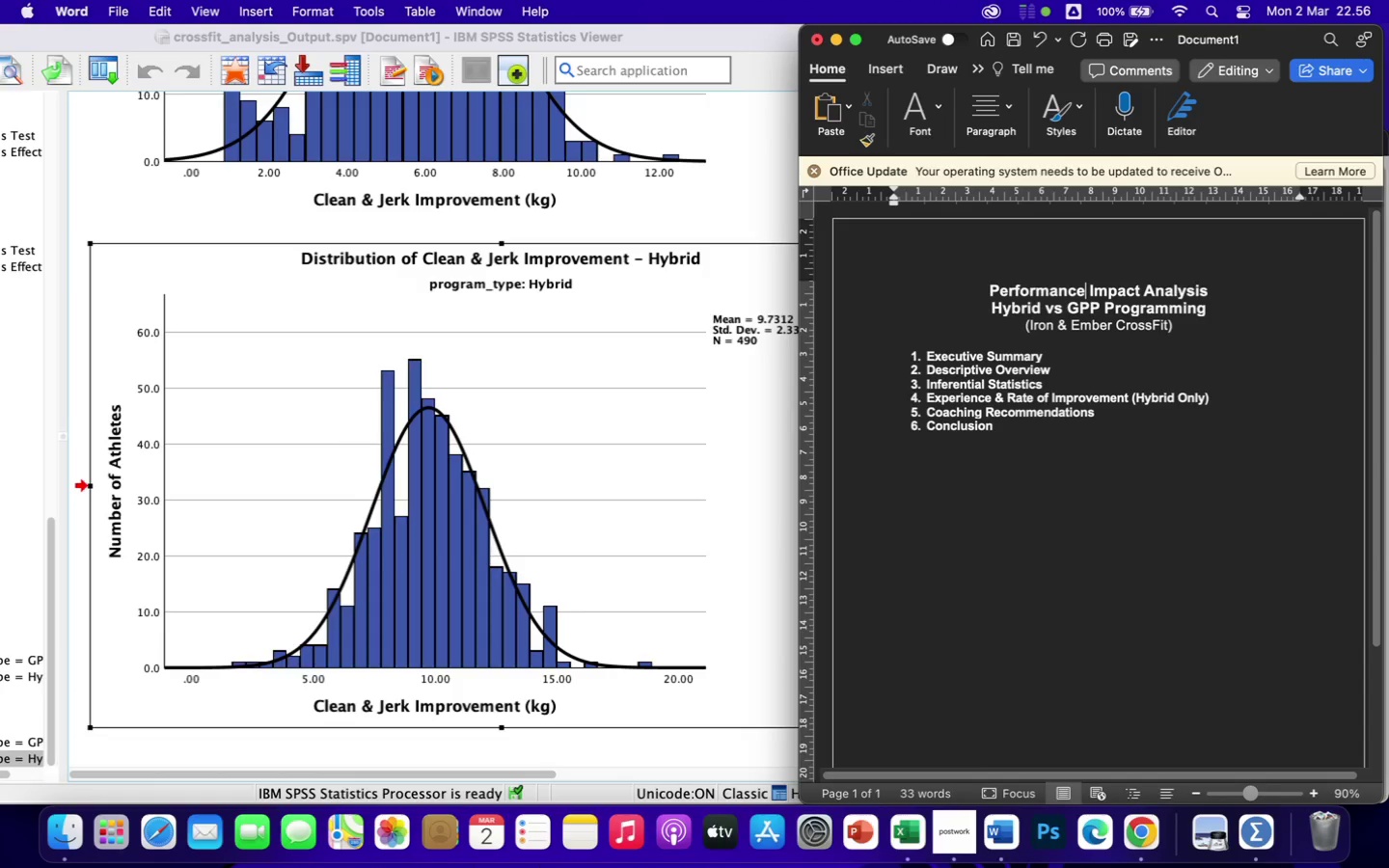 
key(ArrowRight)
 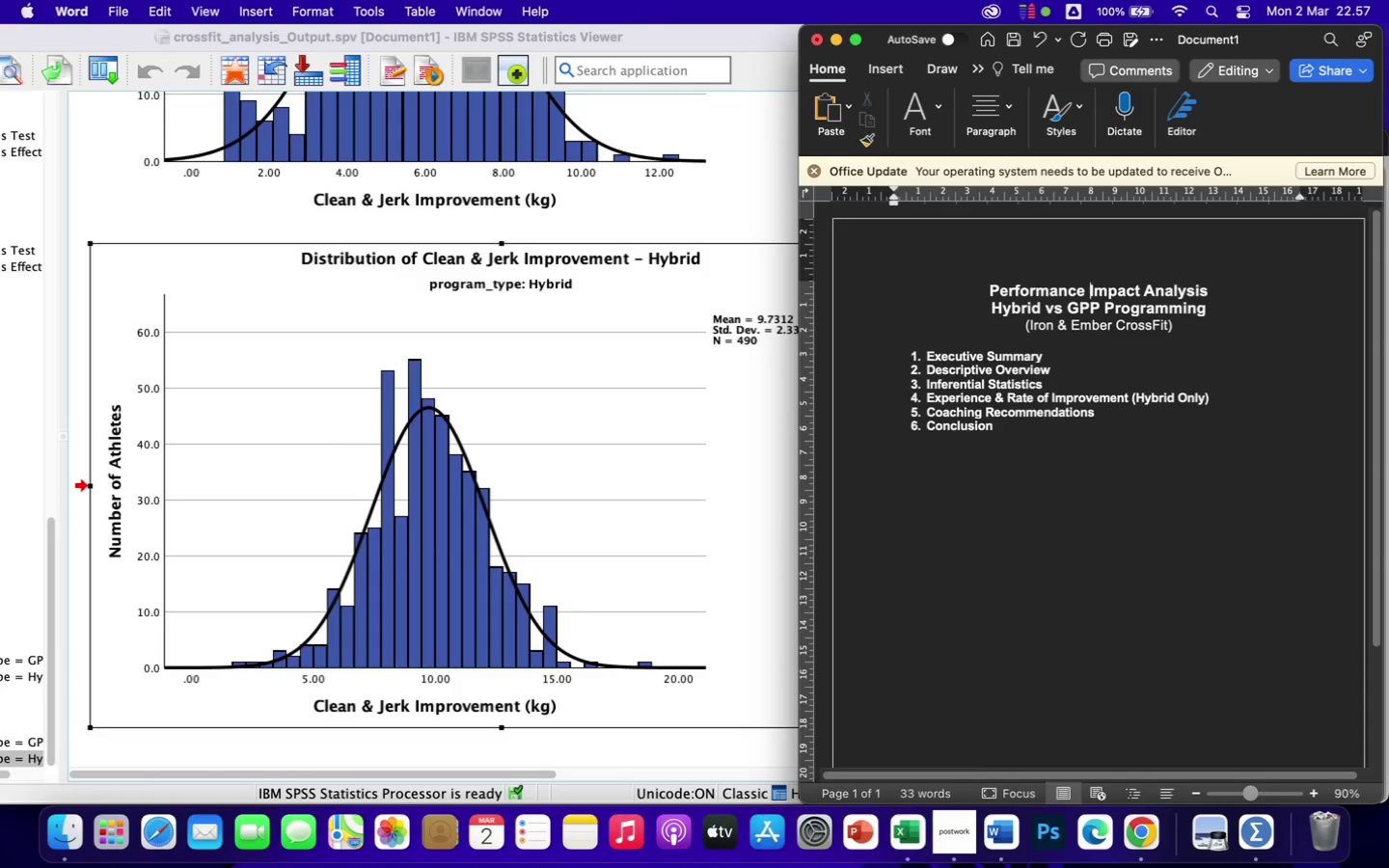 
wait(12.44)
 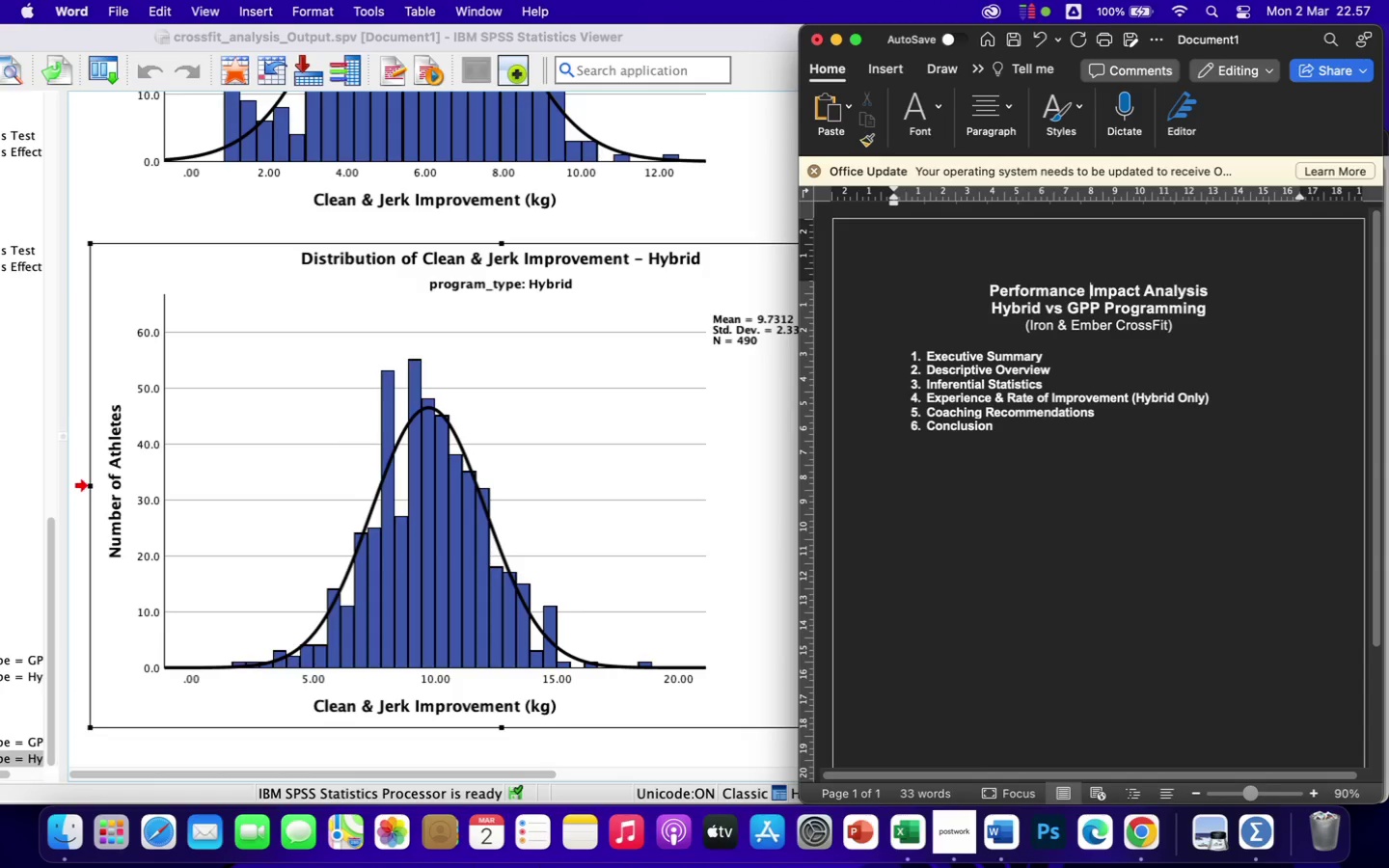 
left_click([1034, 329])
 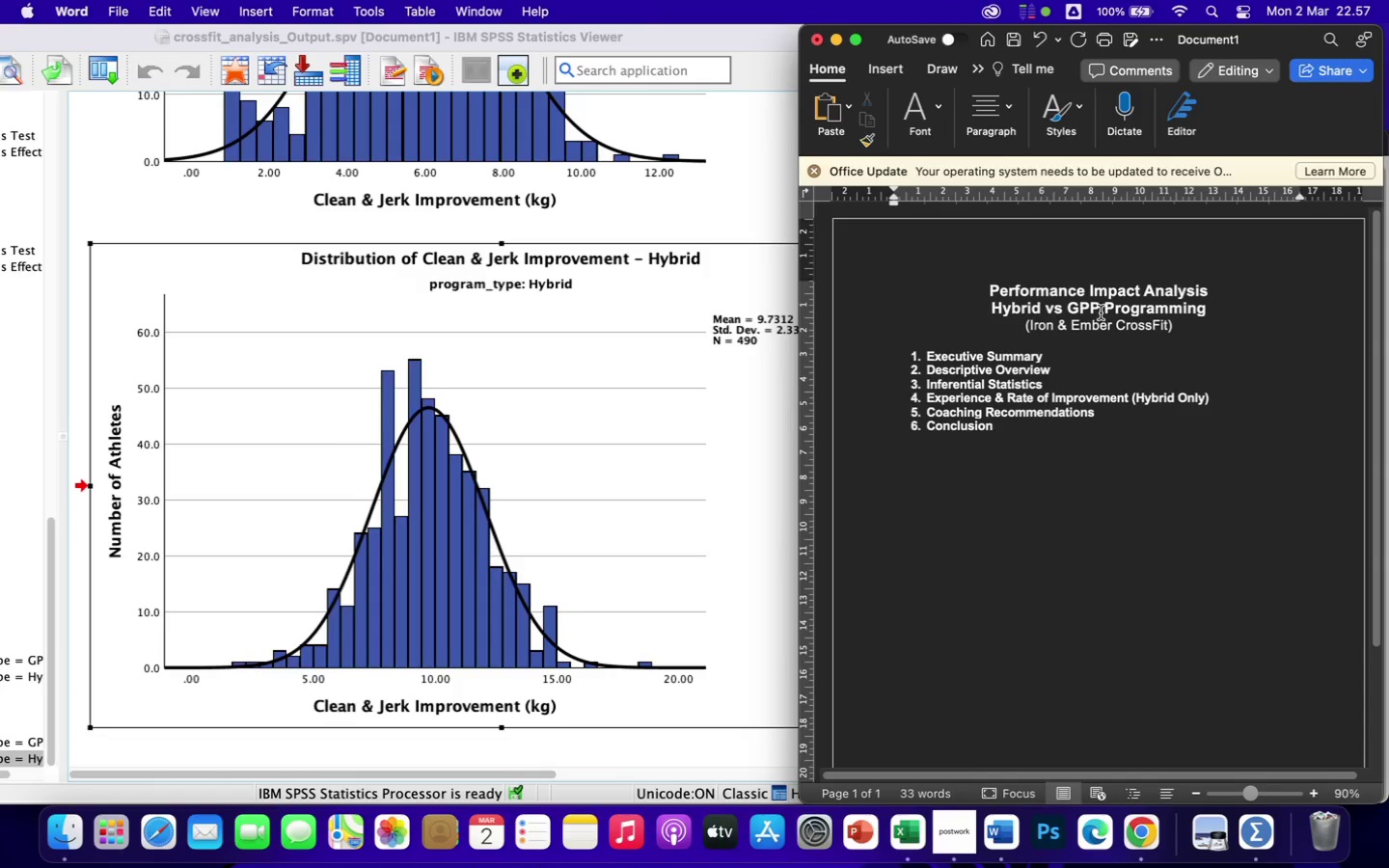 
key(ArrowLeft)
 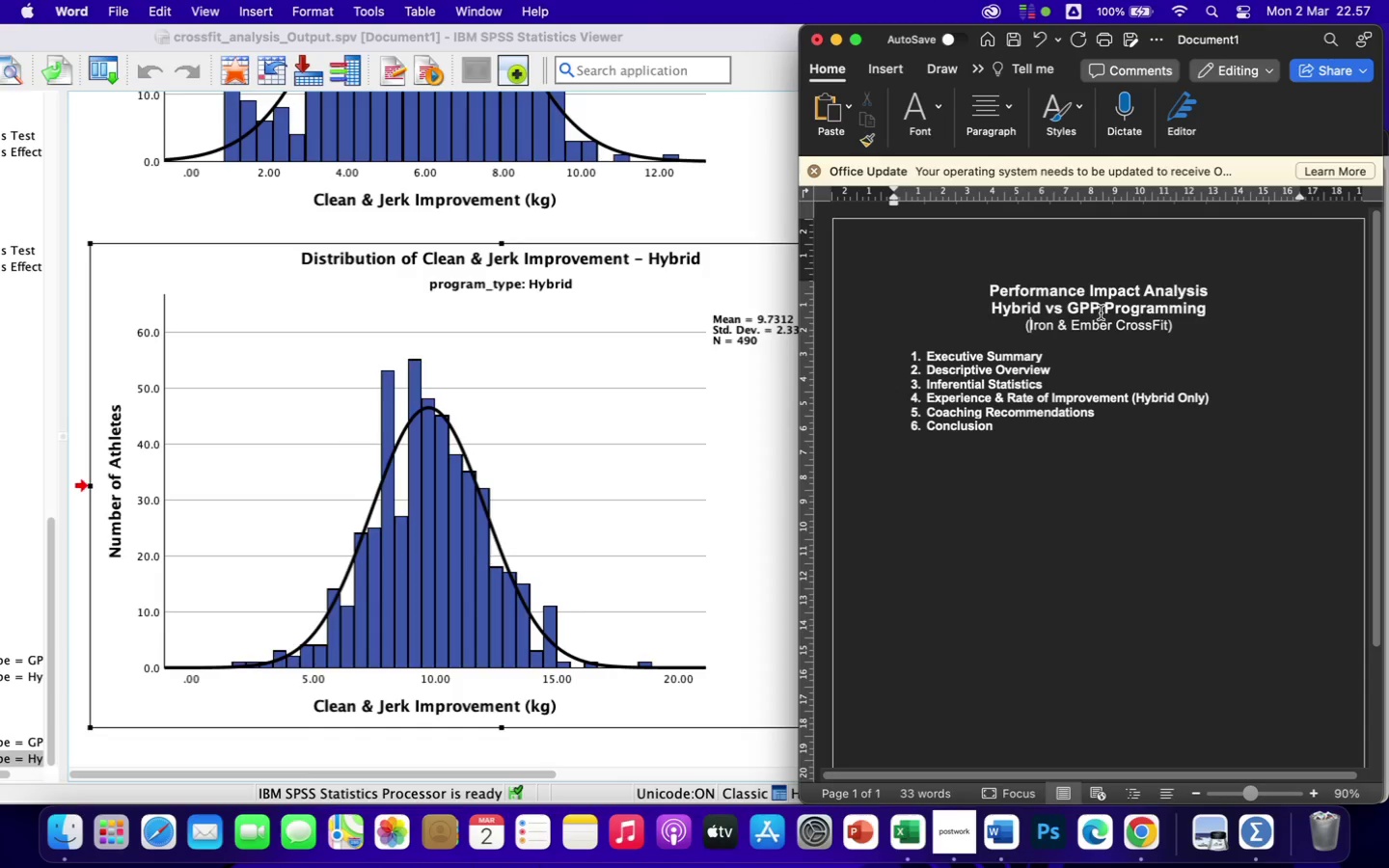 
key(Backspace)
type(Strategu)
key(Backspace)
type(ic Strength Development Review - )
 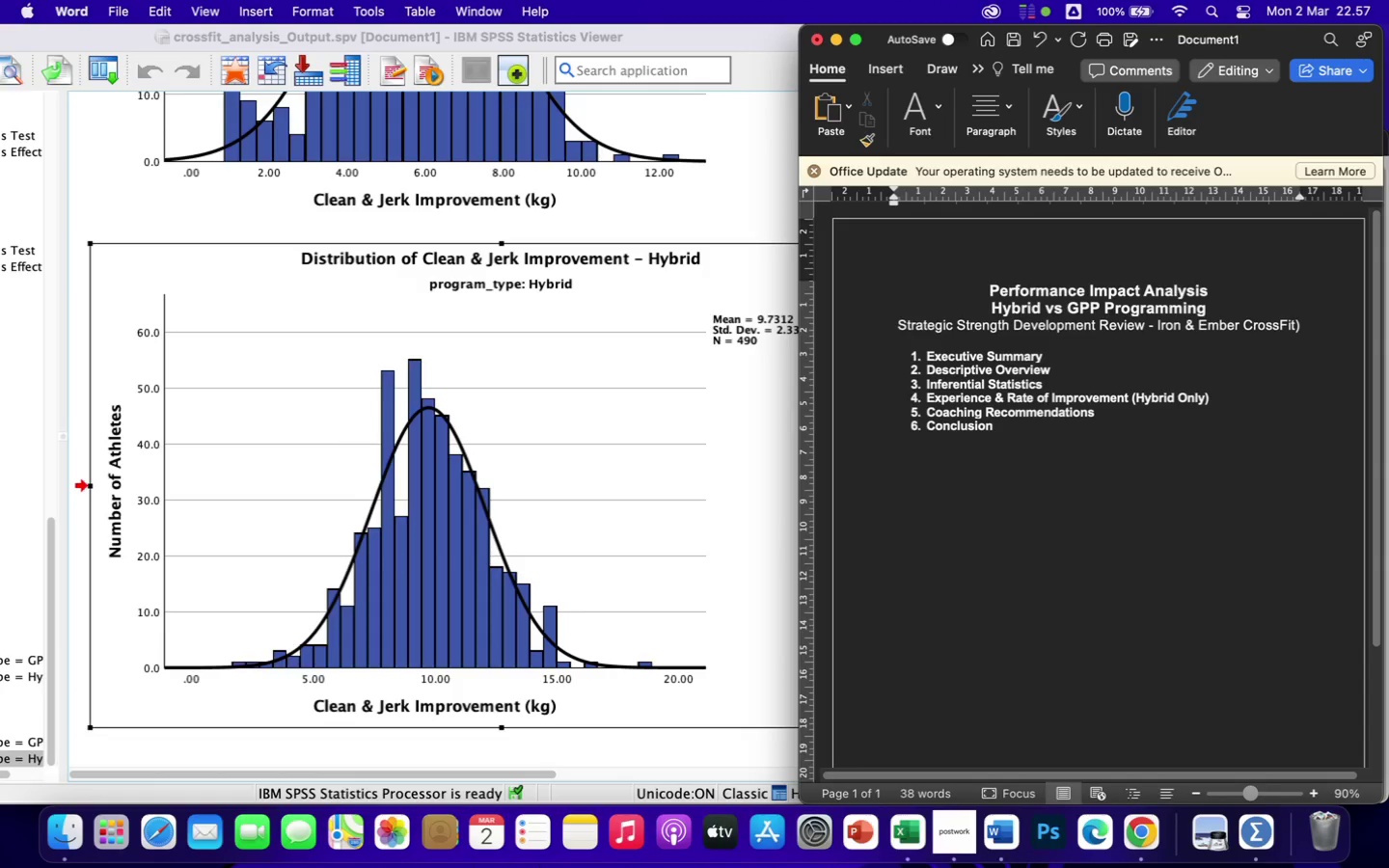 
hold_key(key=ArrowRight, duration=0.54)
 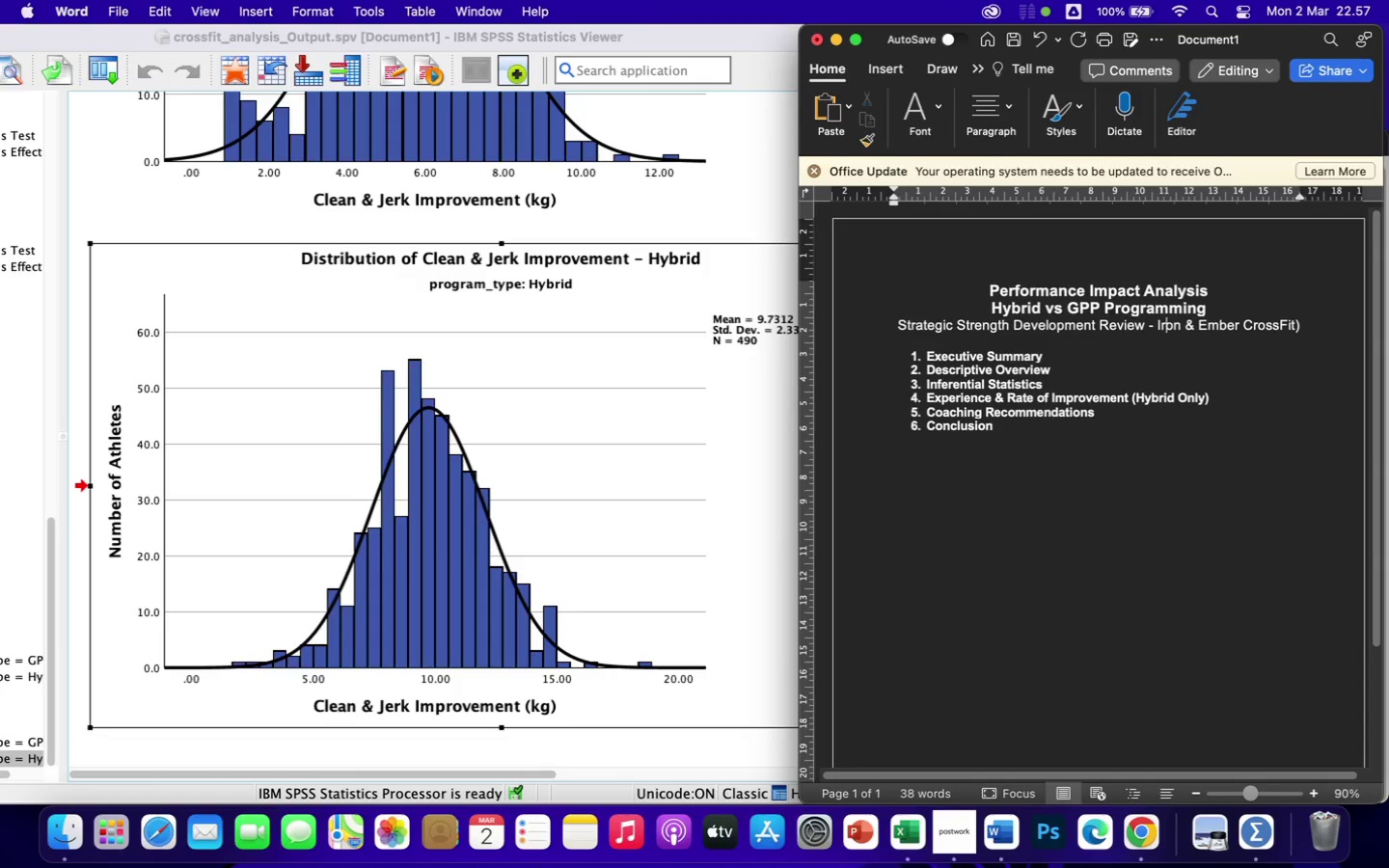 
key(ArrowRight)
 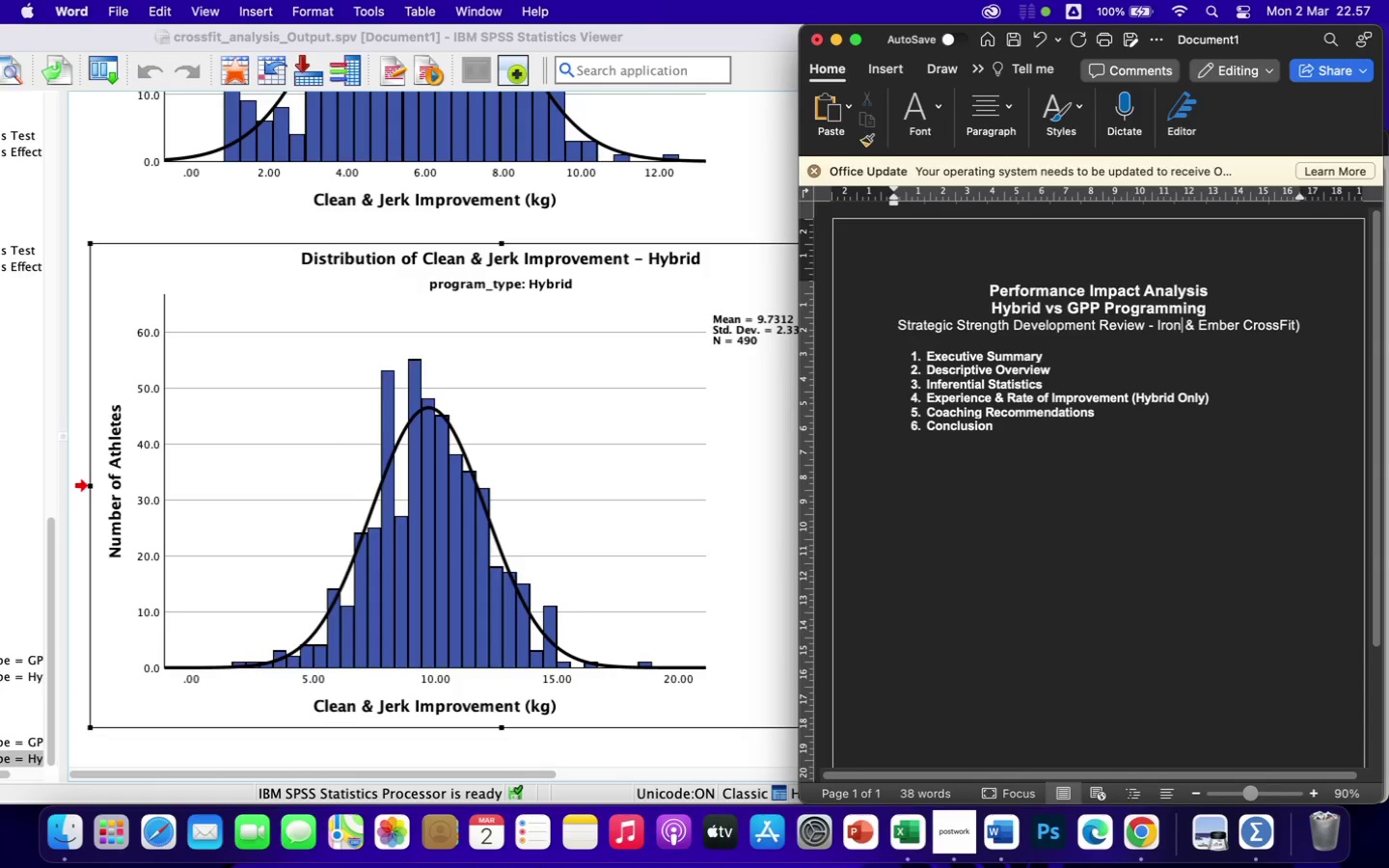 
key(ArrowRight)
 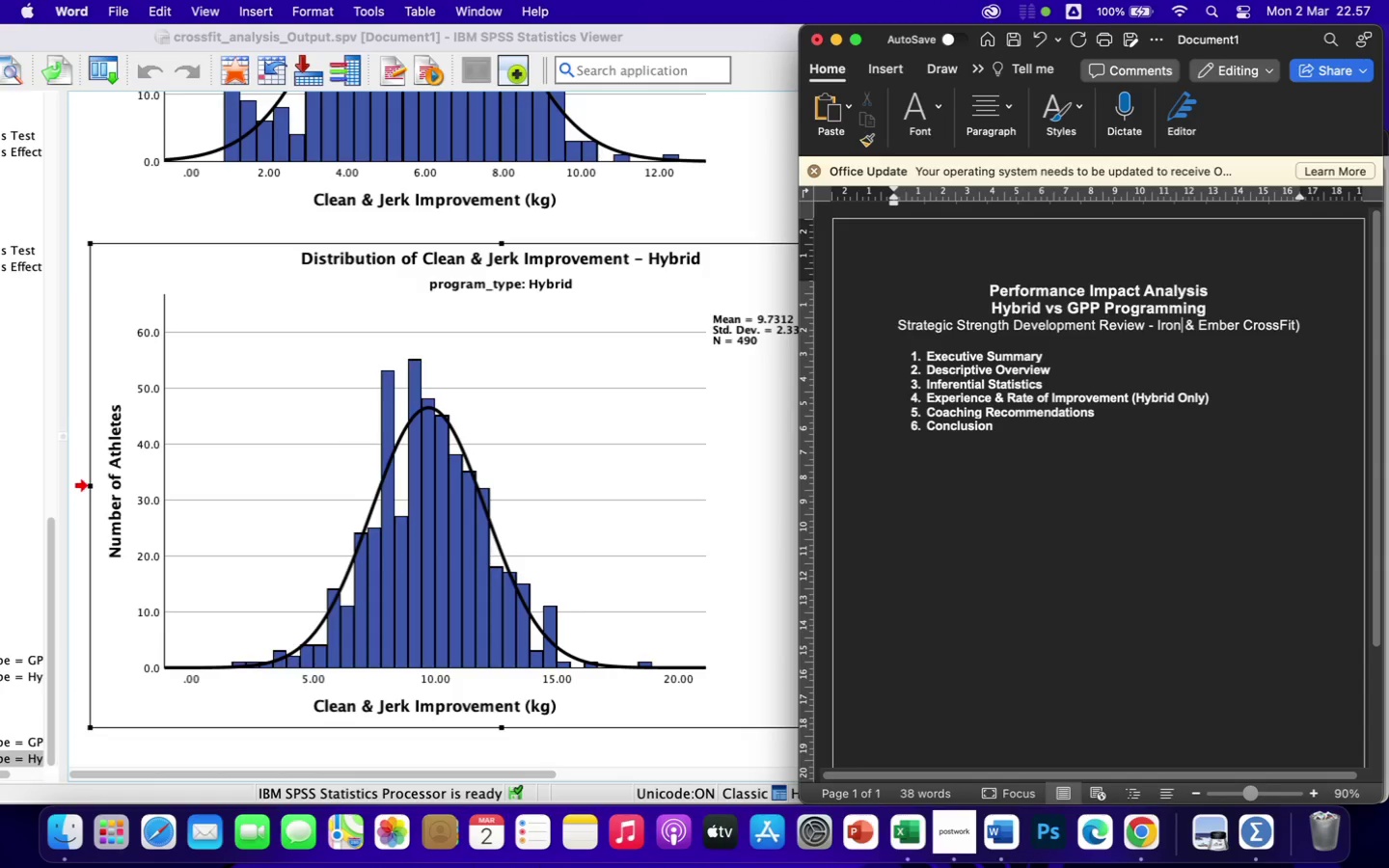 
key(ArrowRight)
 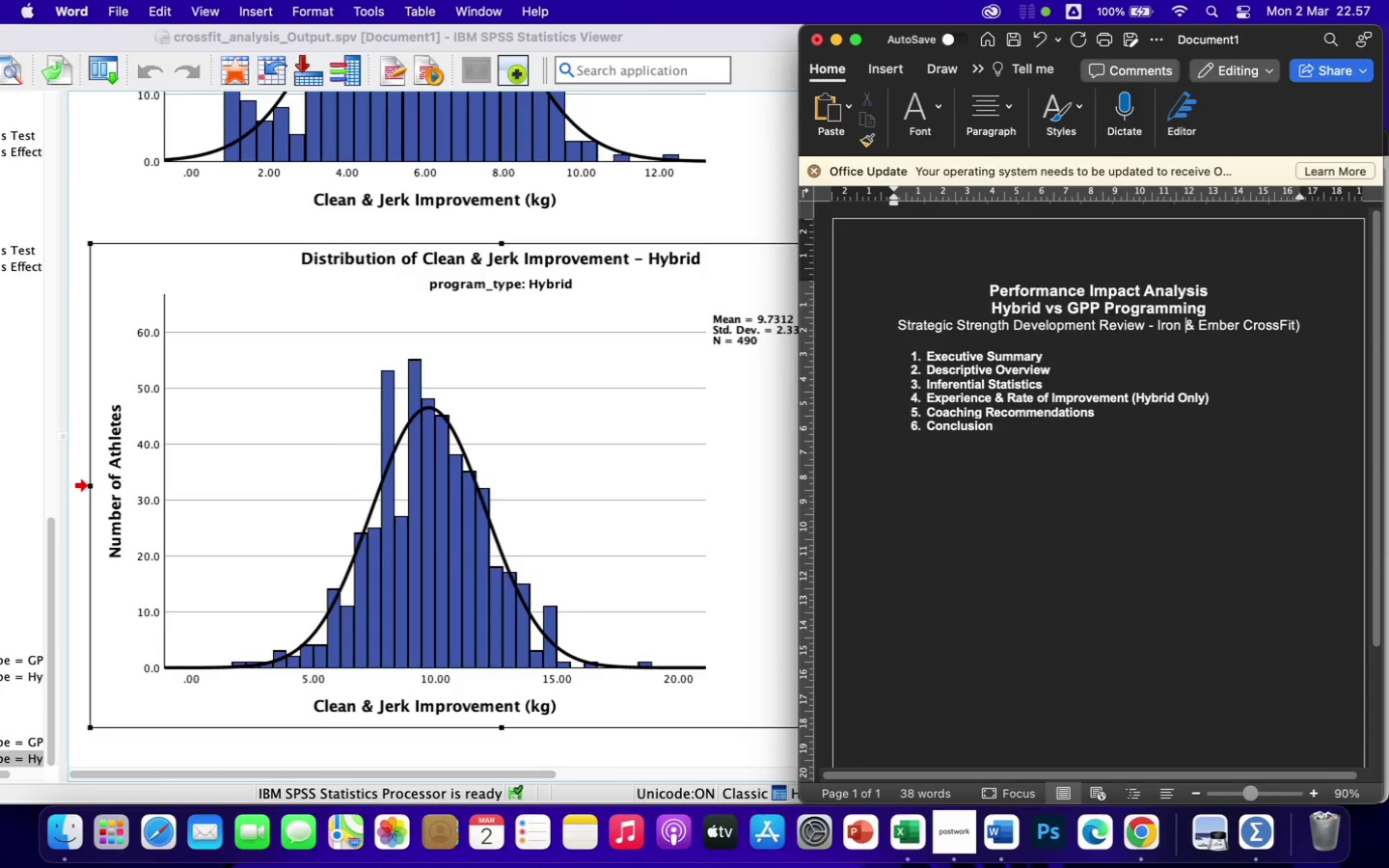 
hold_key(key=ArrowRight, duration=1.29)
 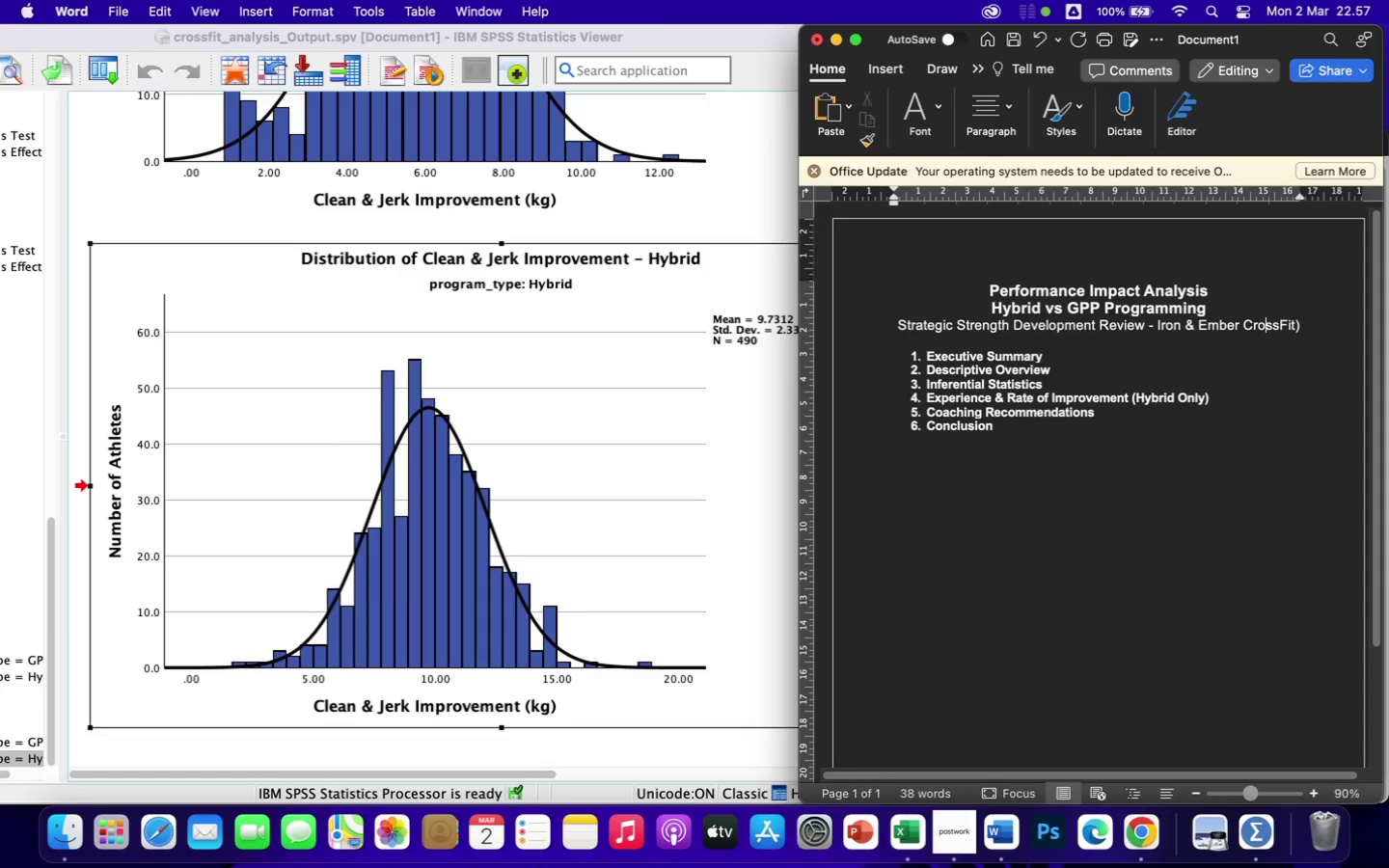 
key(ArrowRight)
 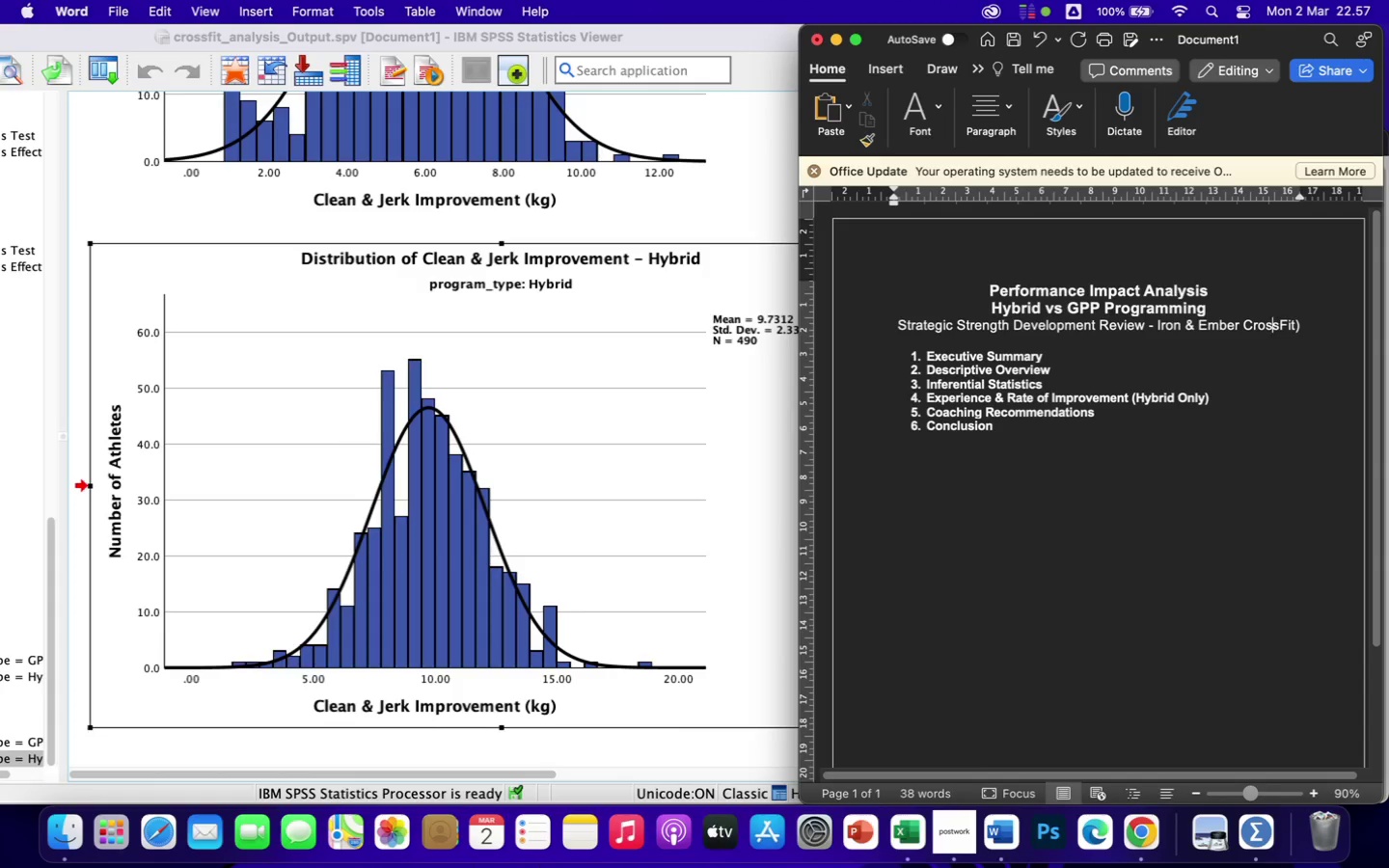 
key(ArrowRight)
 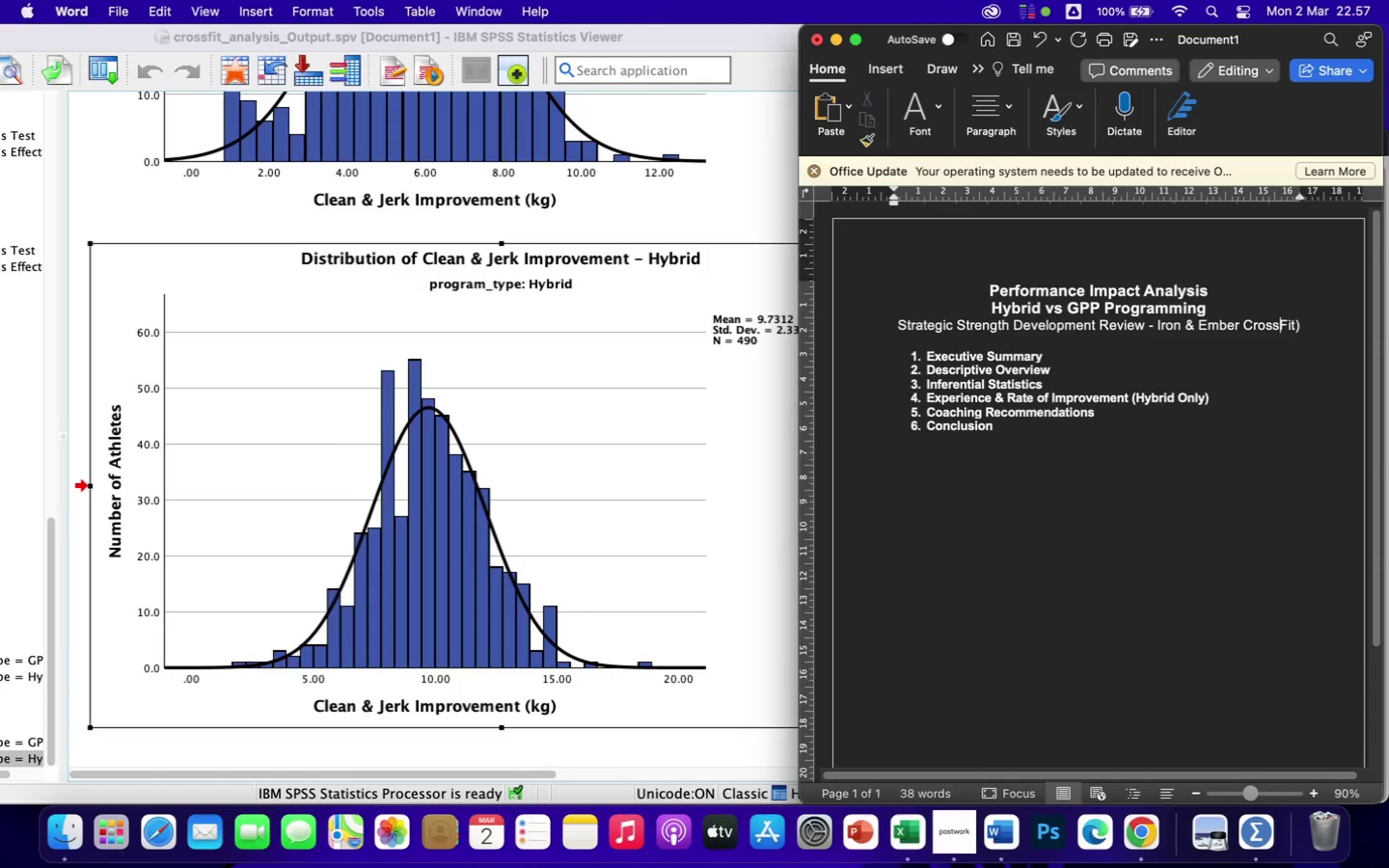 
key(ArrowRight)
 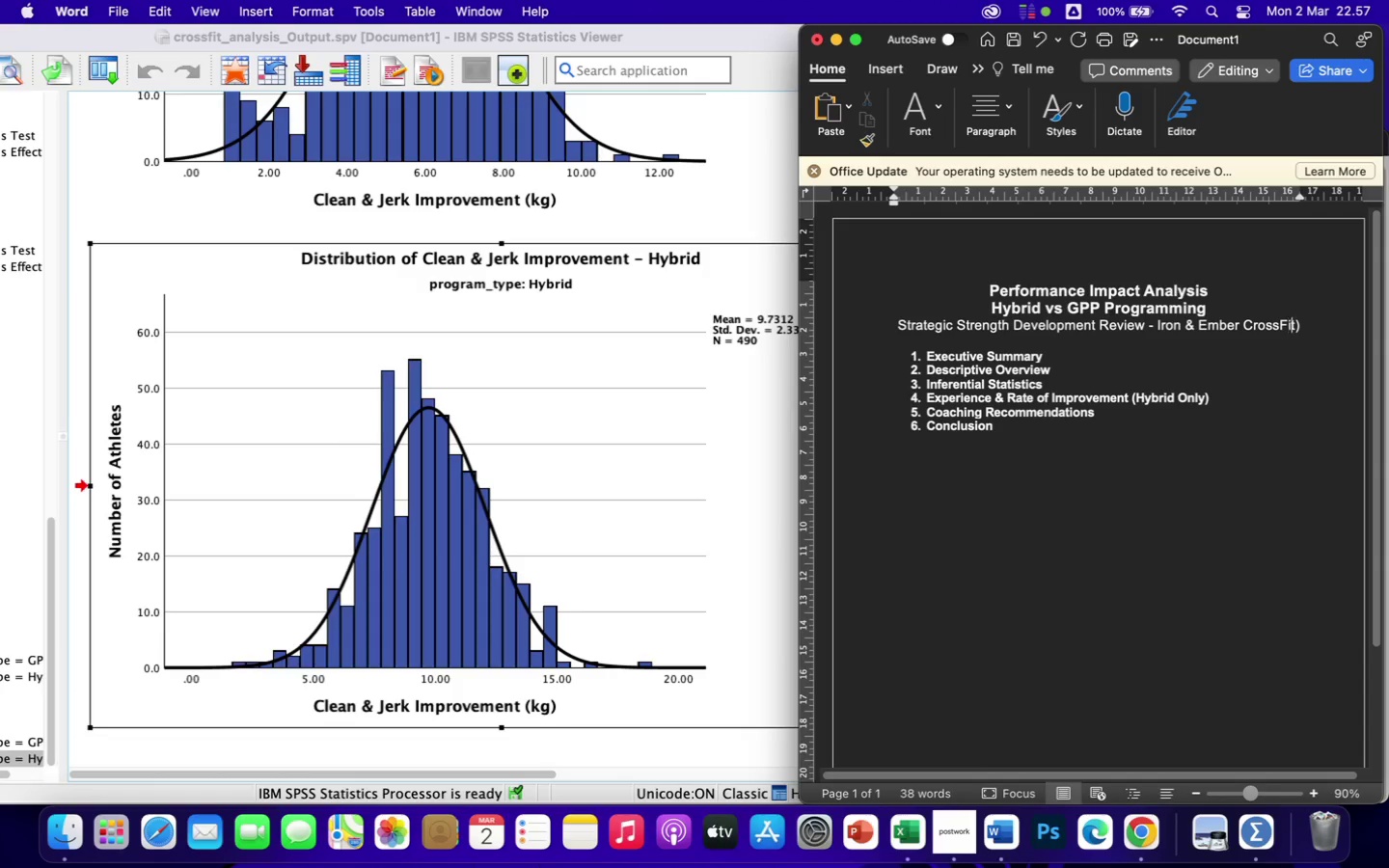 
key(ArrowRight)
 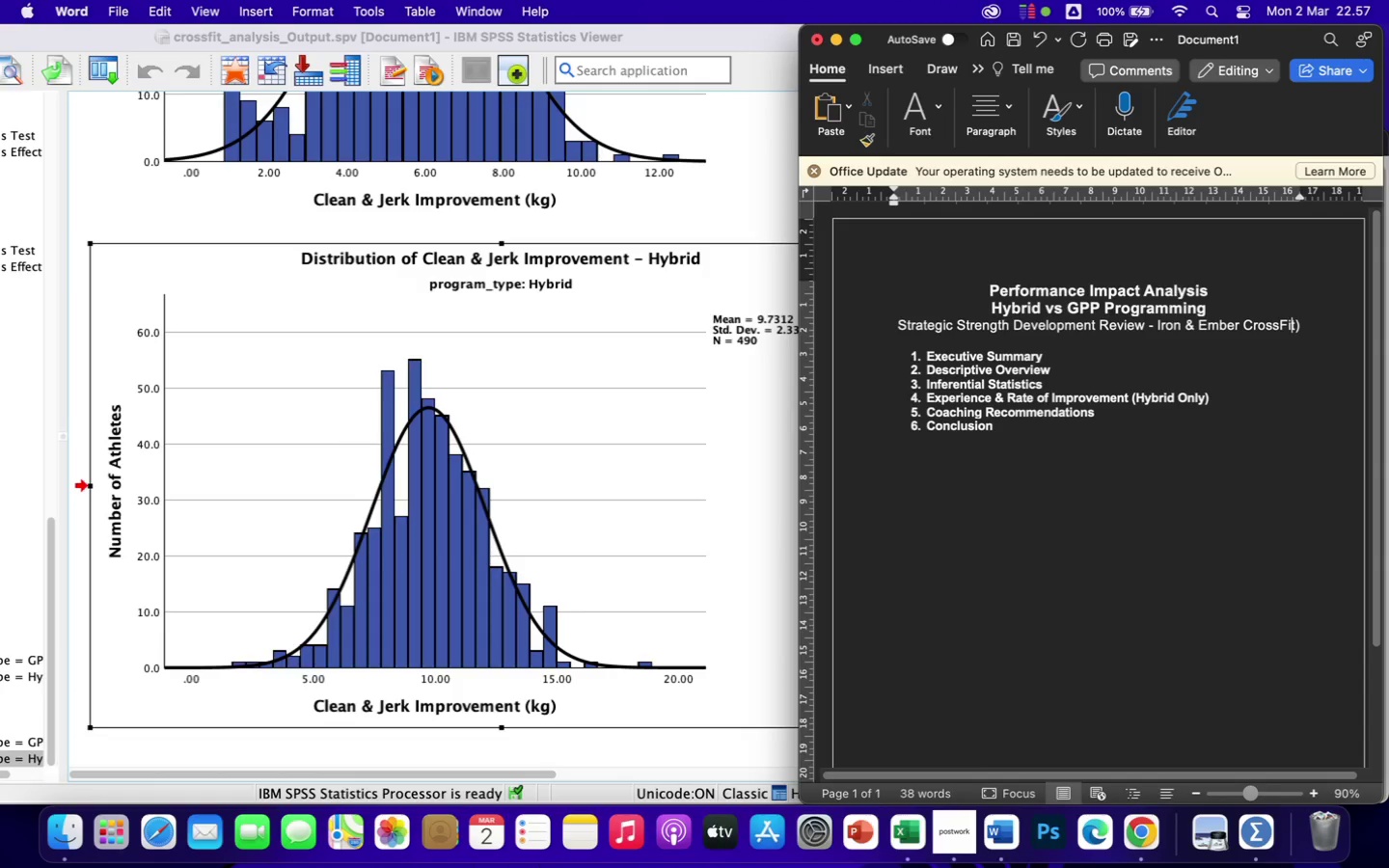 
key(ArrowRight)
 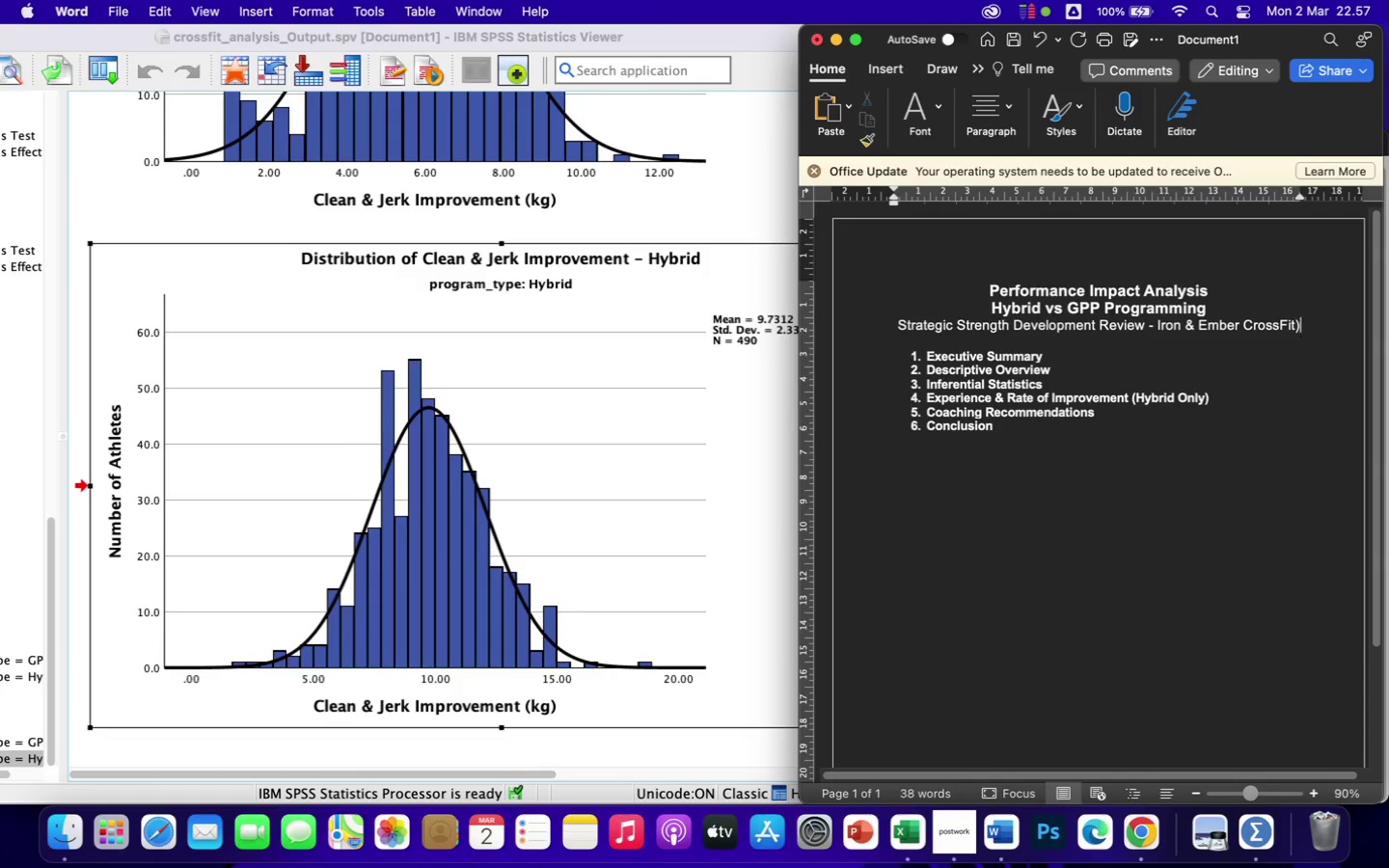 
key(ArrowRight)
 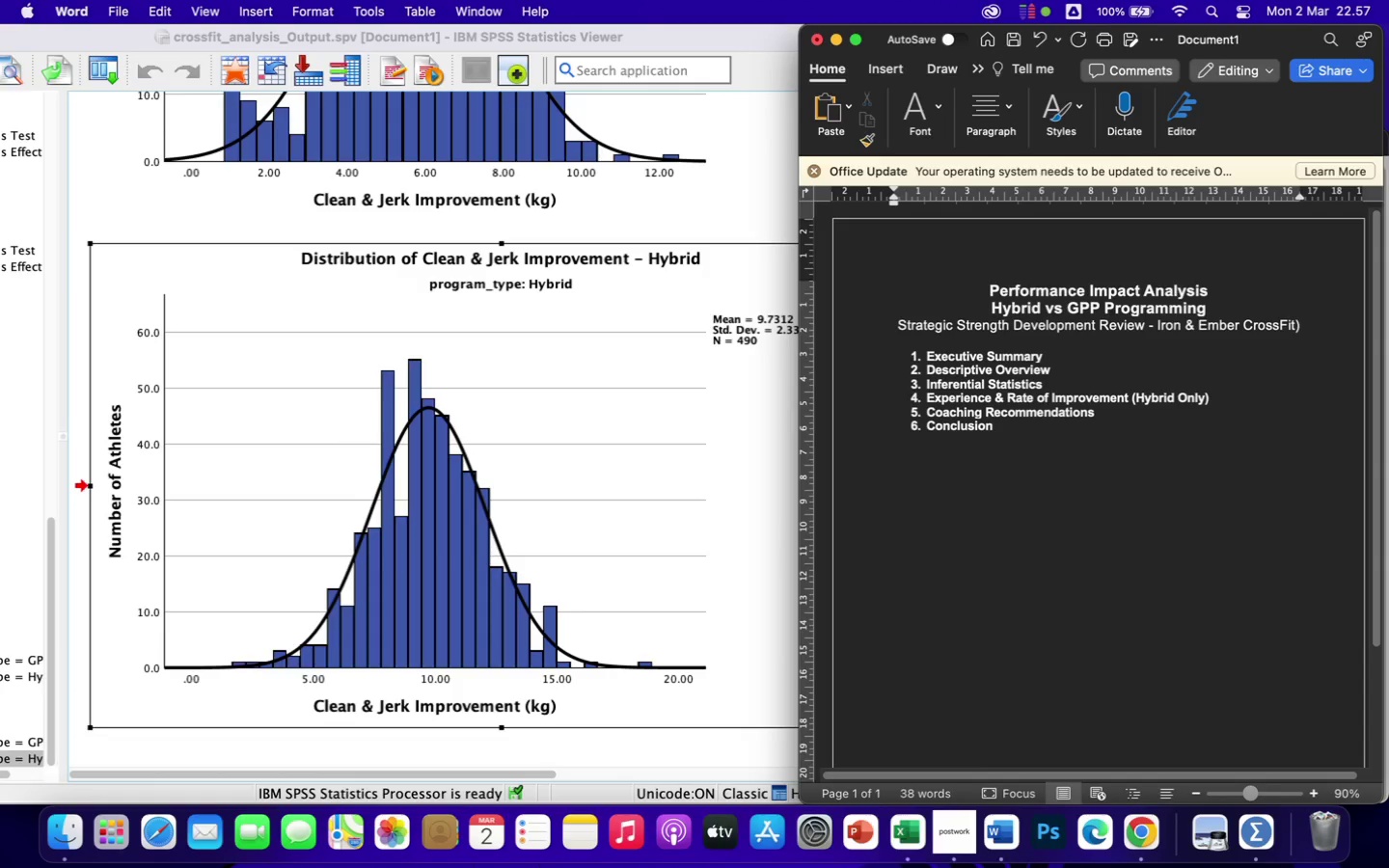 
key(Backspace)
 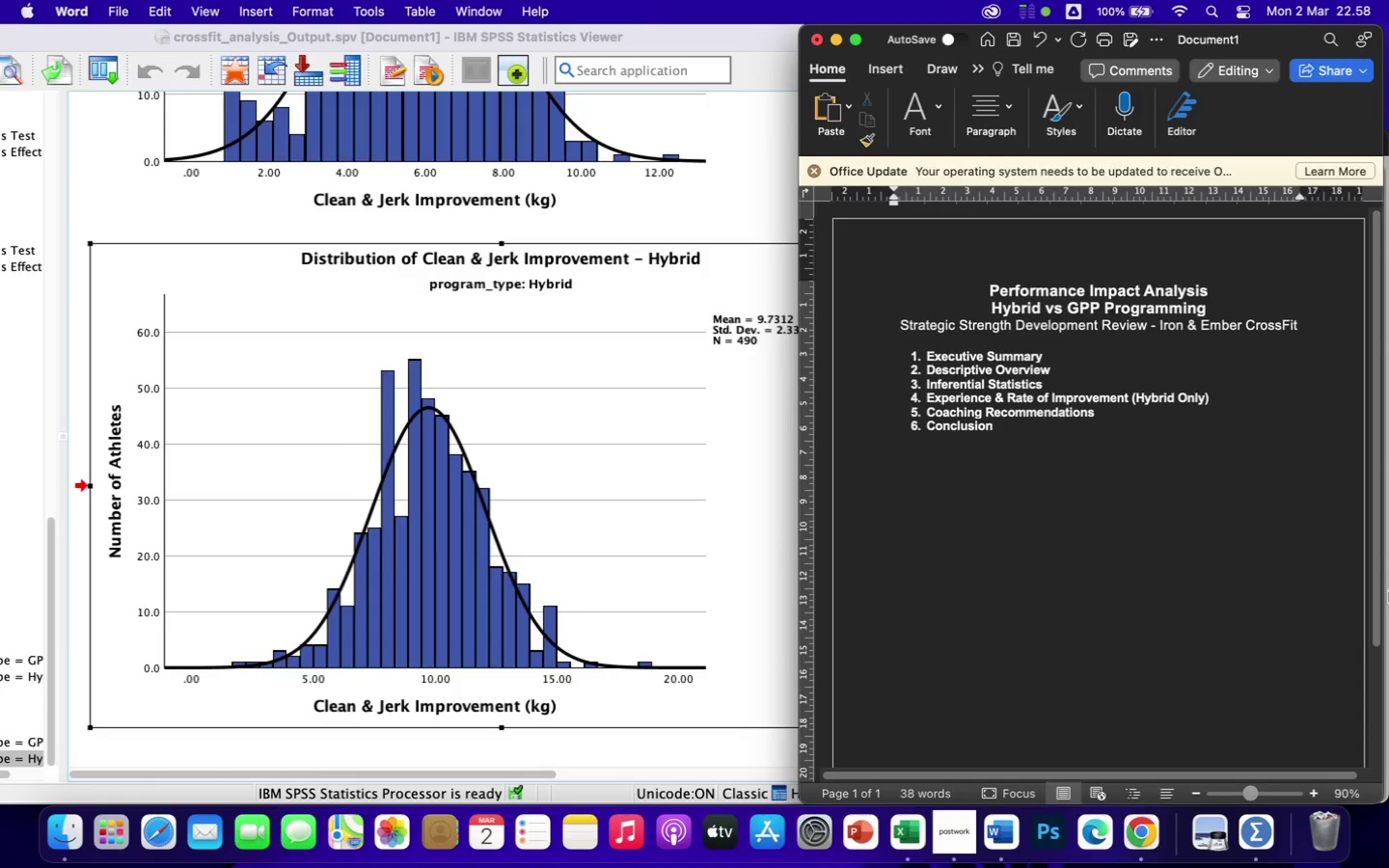 
wait(17.65)
 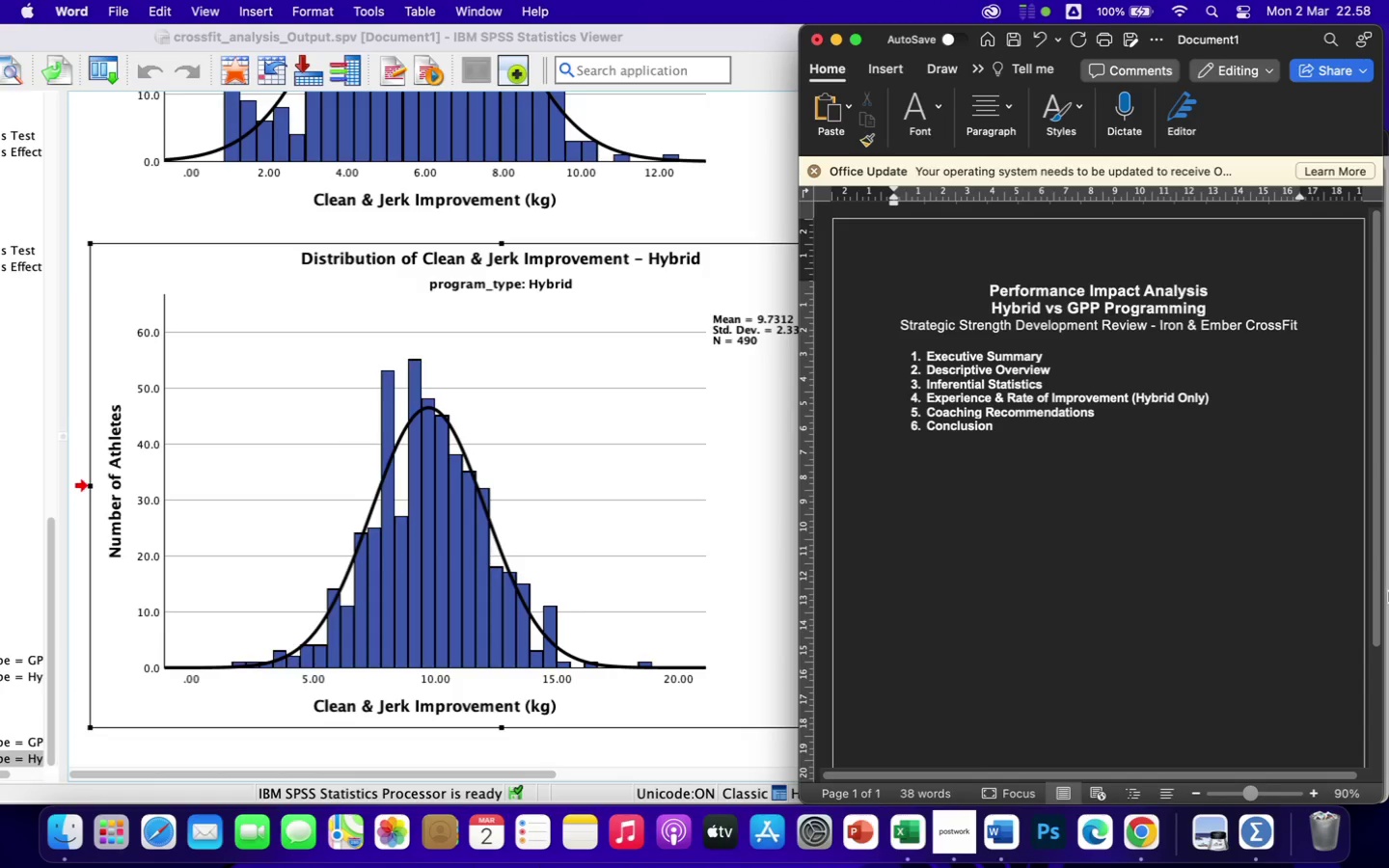 
scroll: coordinate [715, 327], scroll_direction: up, amount: 22.0
 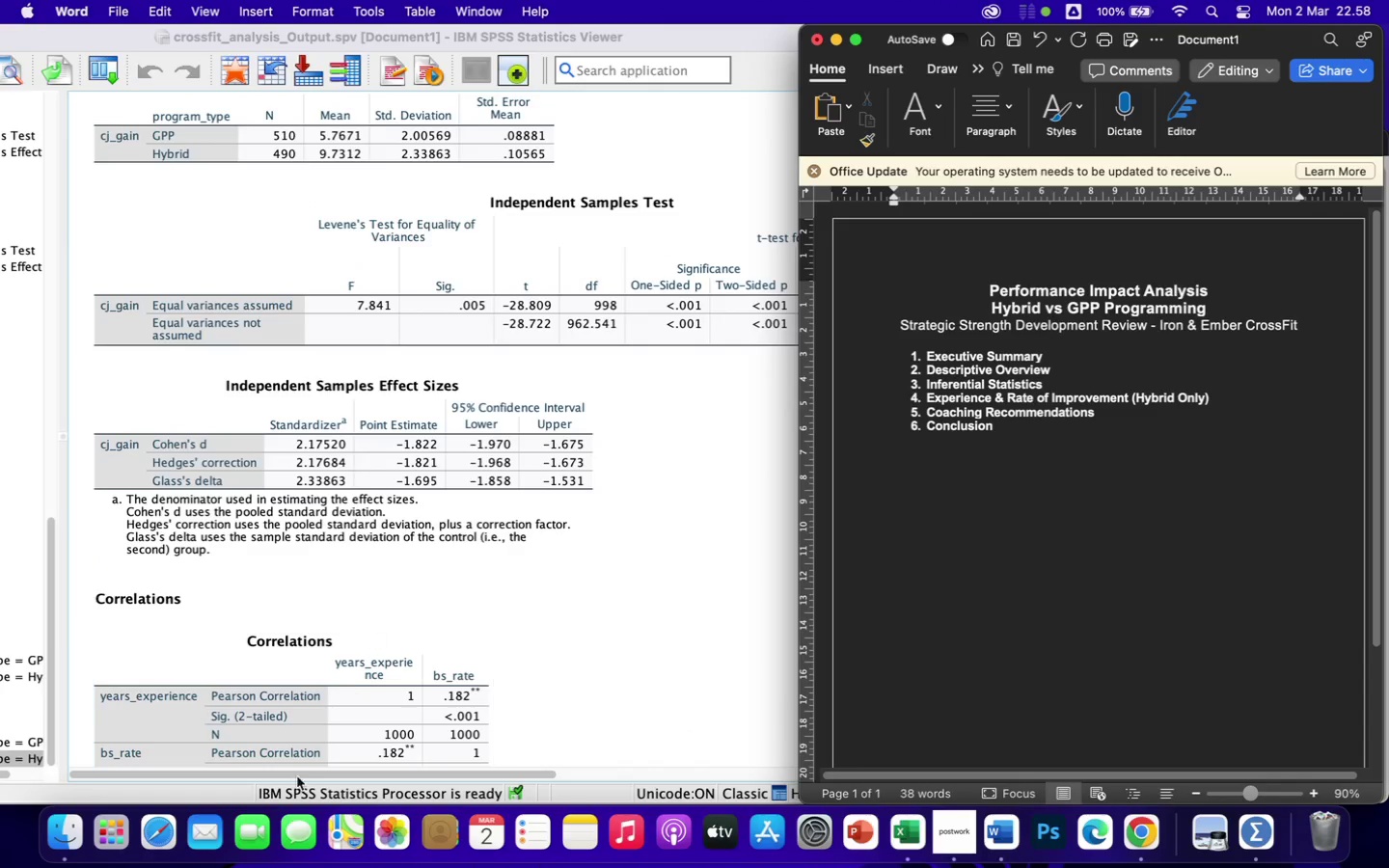 
left_click_drag(start_coordinate=[321, 773], to_coordinate=[299, 773])
 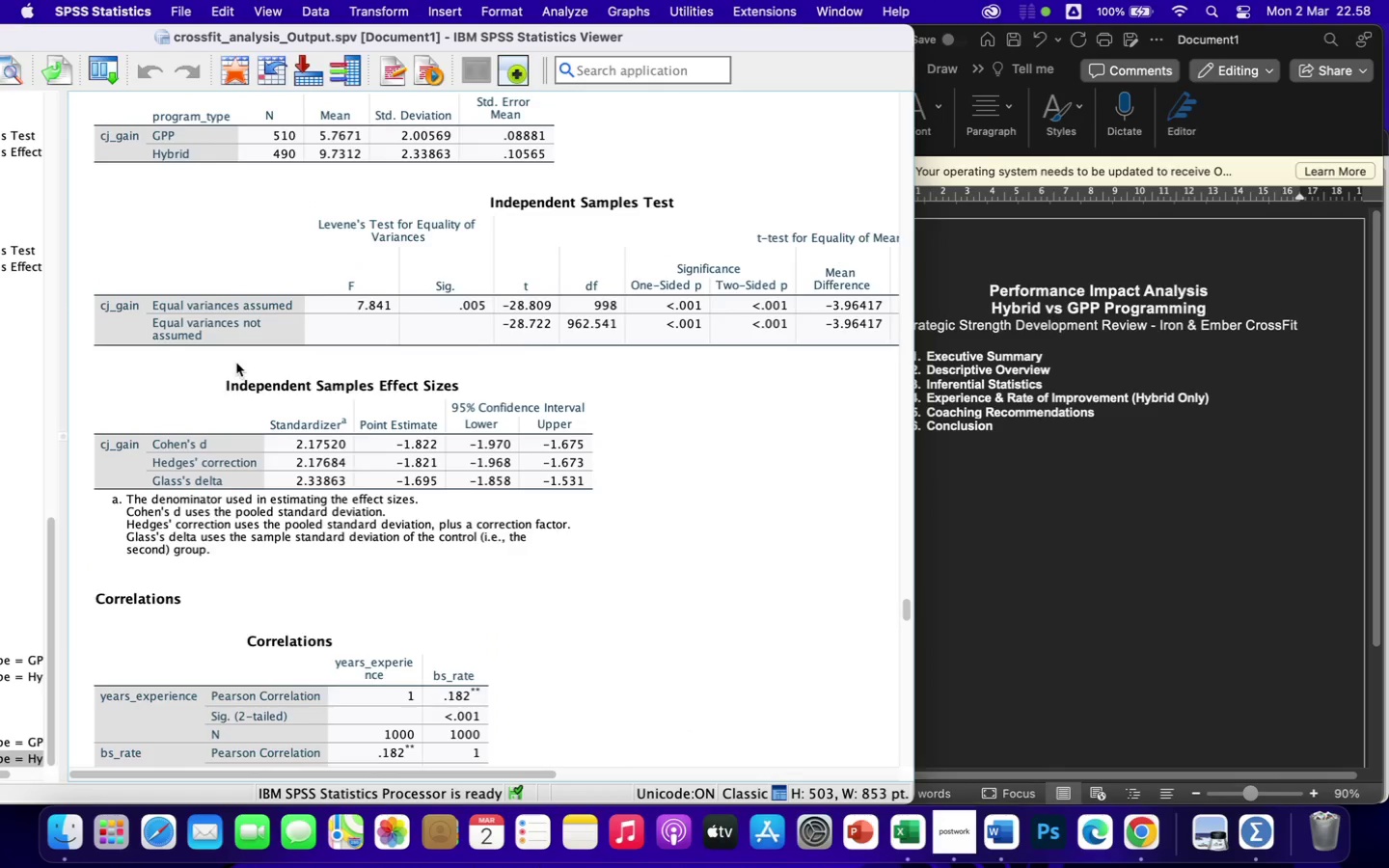 
scroll: coordinate [237, 363], scroll_direction: up, amount: 36.0
 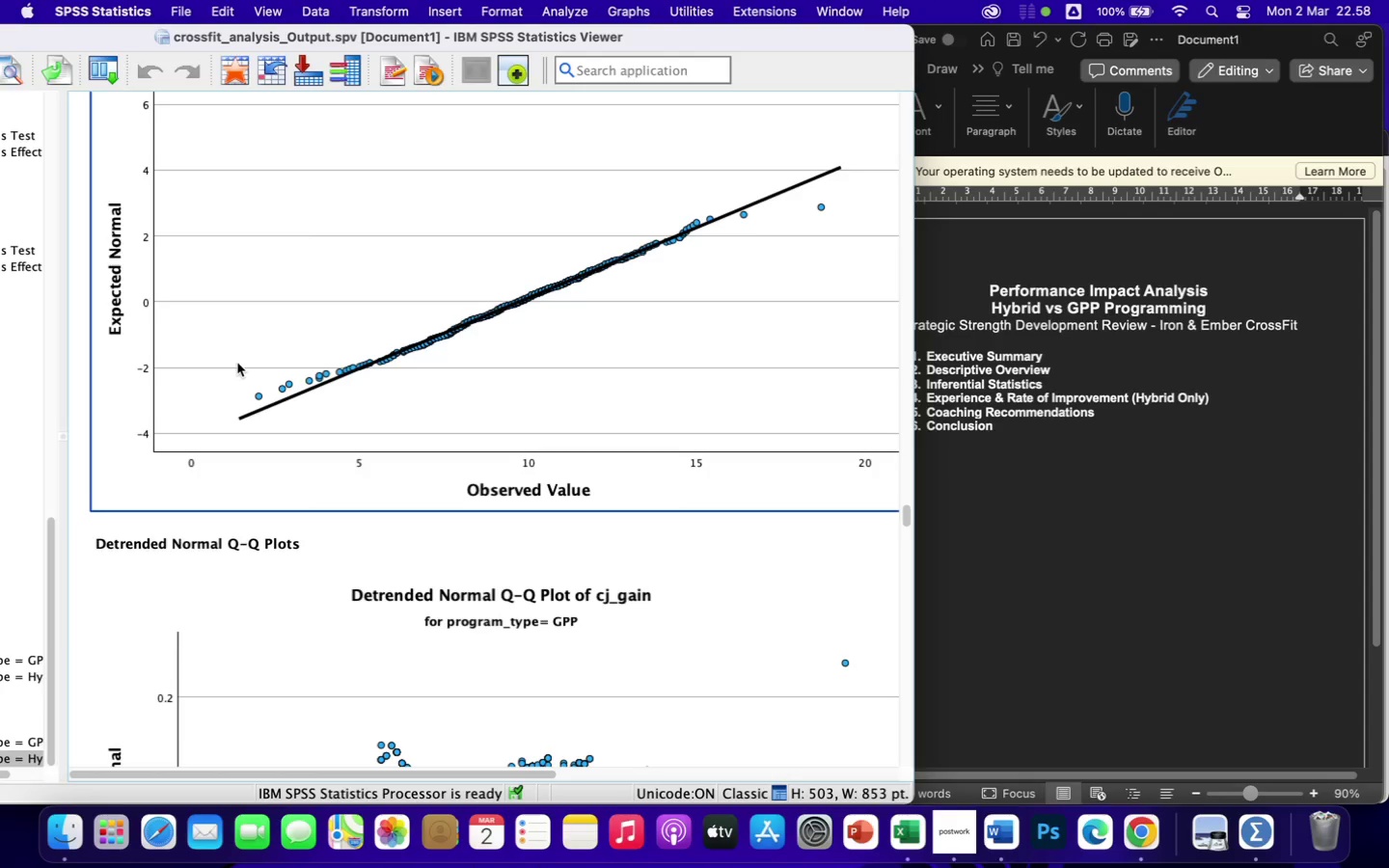 
wait(22.34)
 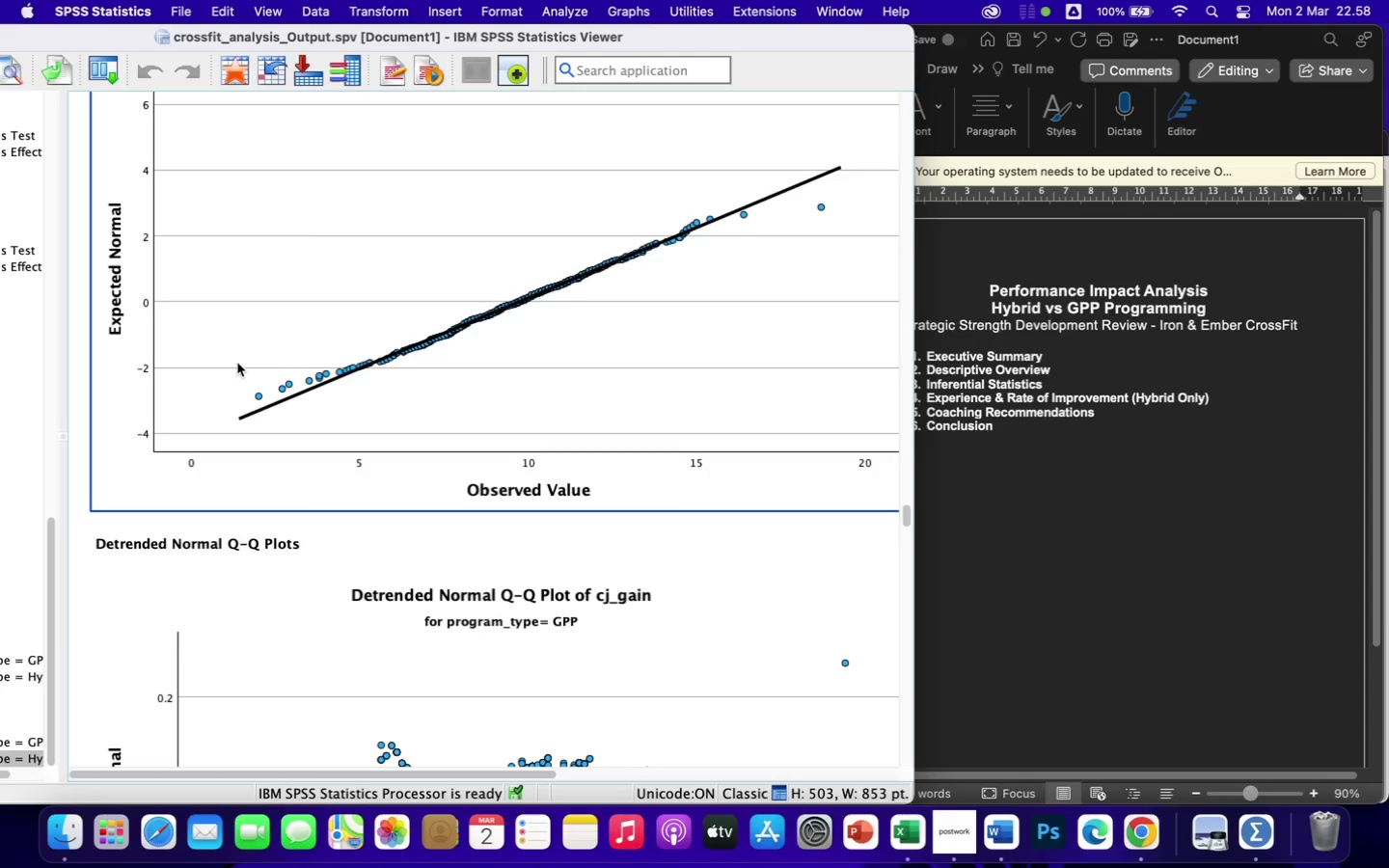 
left_click([1064, 350])
 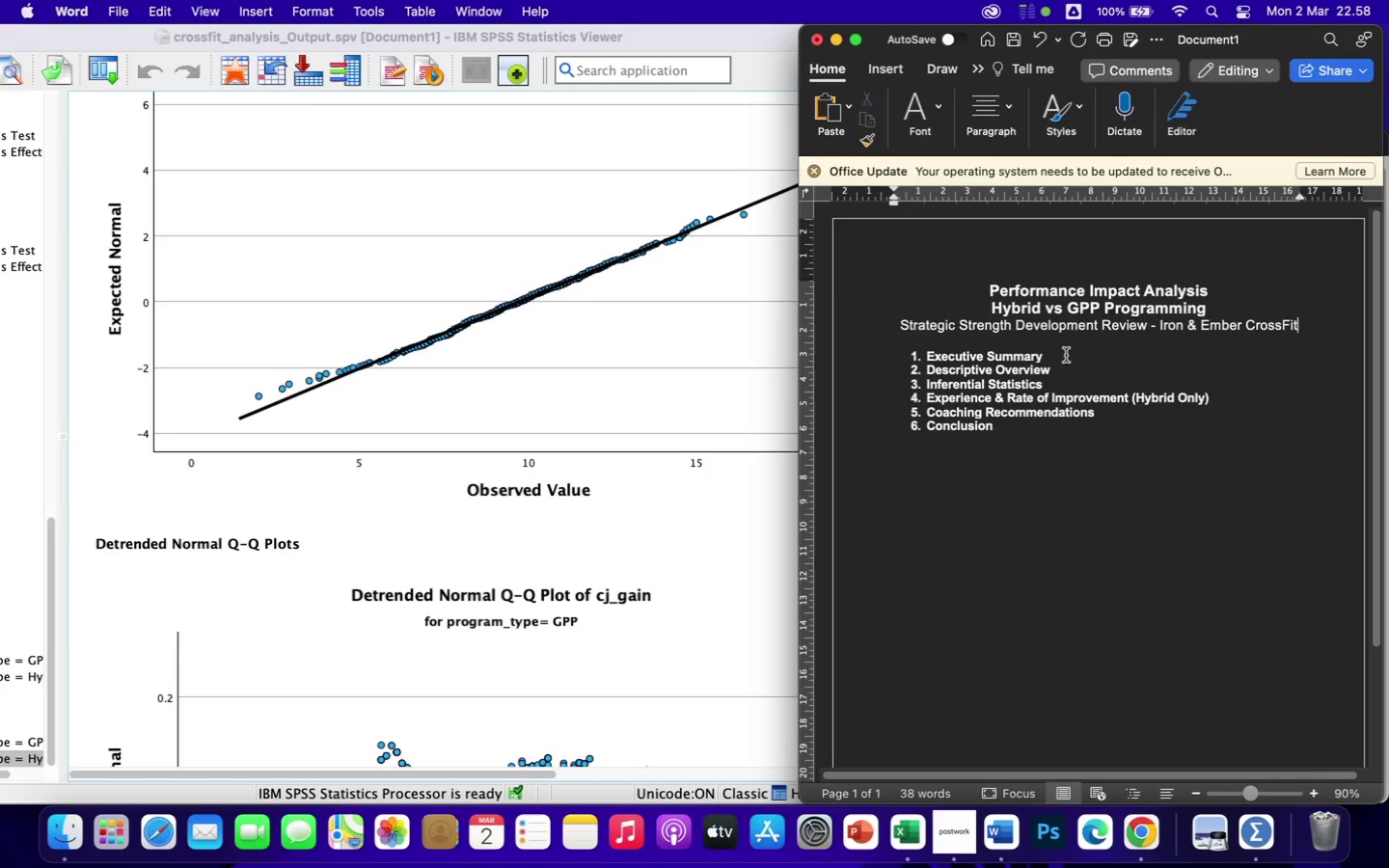 
left_click([1066, 355])
 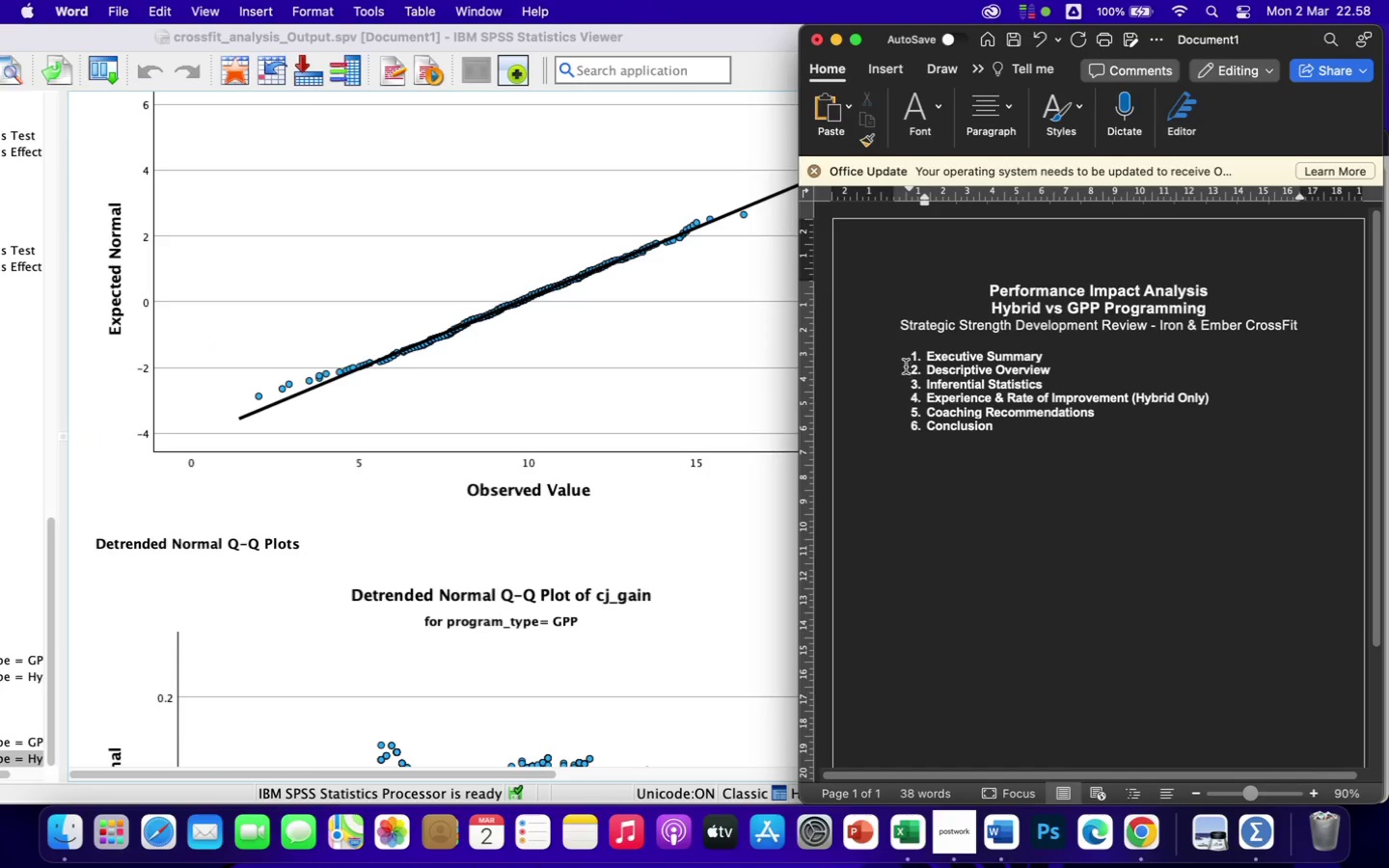 
left_click_drag(start_coordinate=[905, 358], to_coordinate=[1010, 448])
 